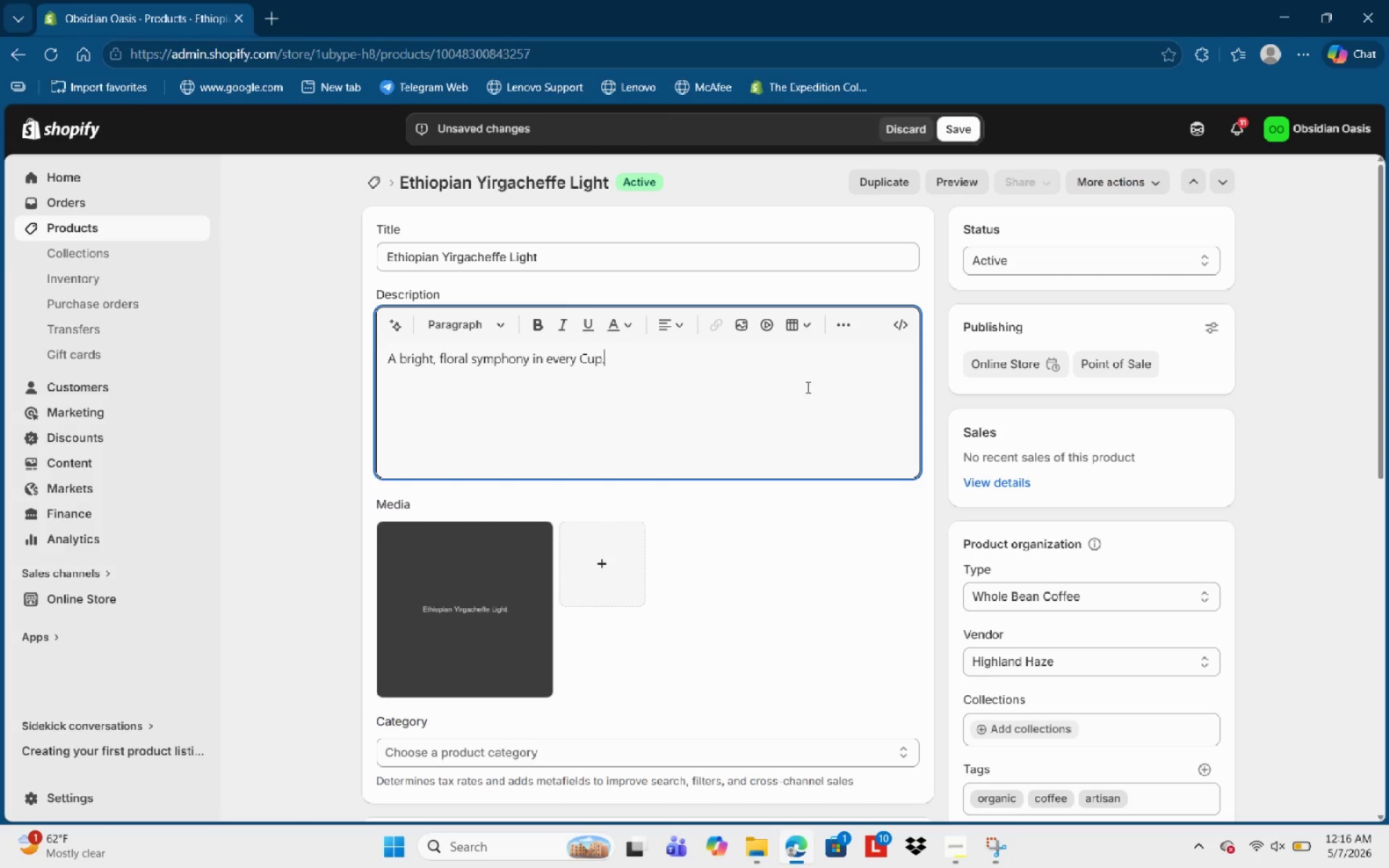 
key(Control+Shift+ArrowLeft)
 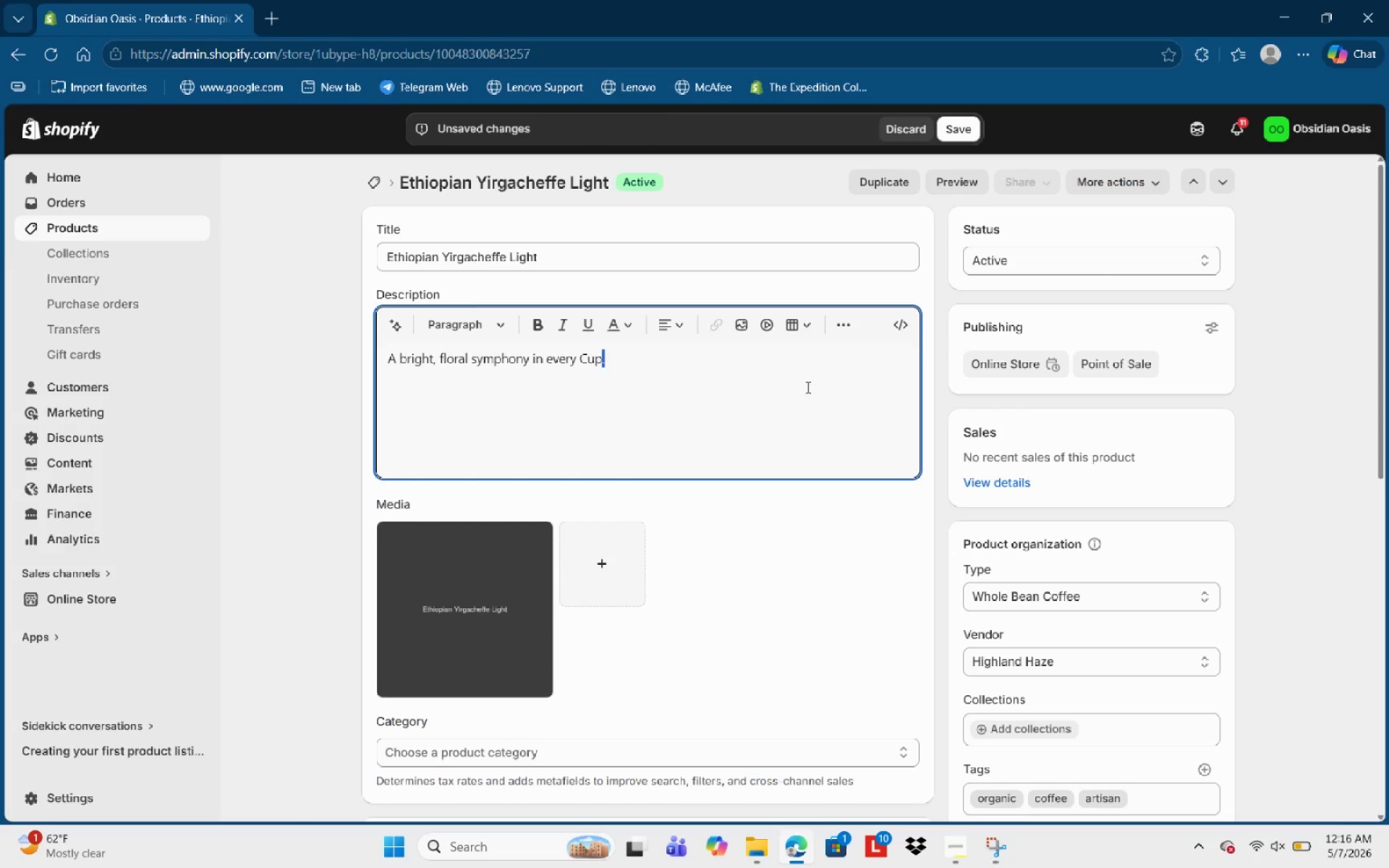 
key(Control+Shift+ArrowLeft)
 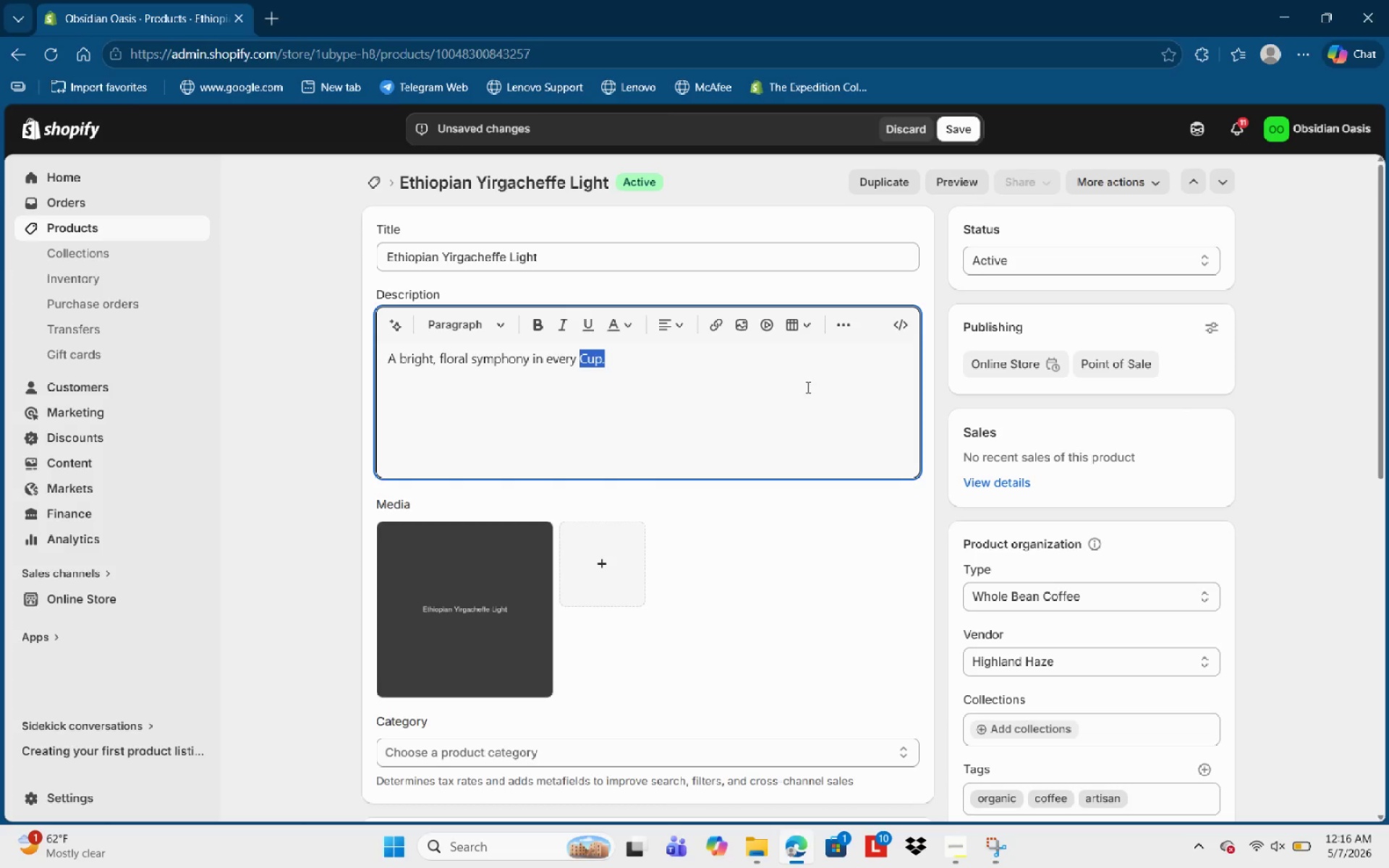 
key(Control+Shift+ArrowLeft)
 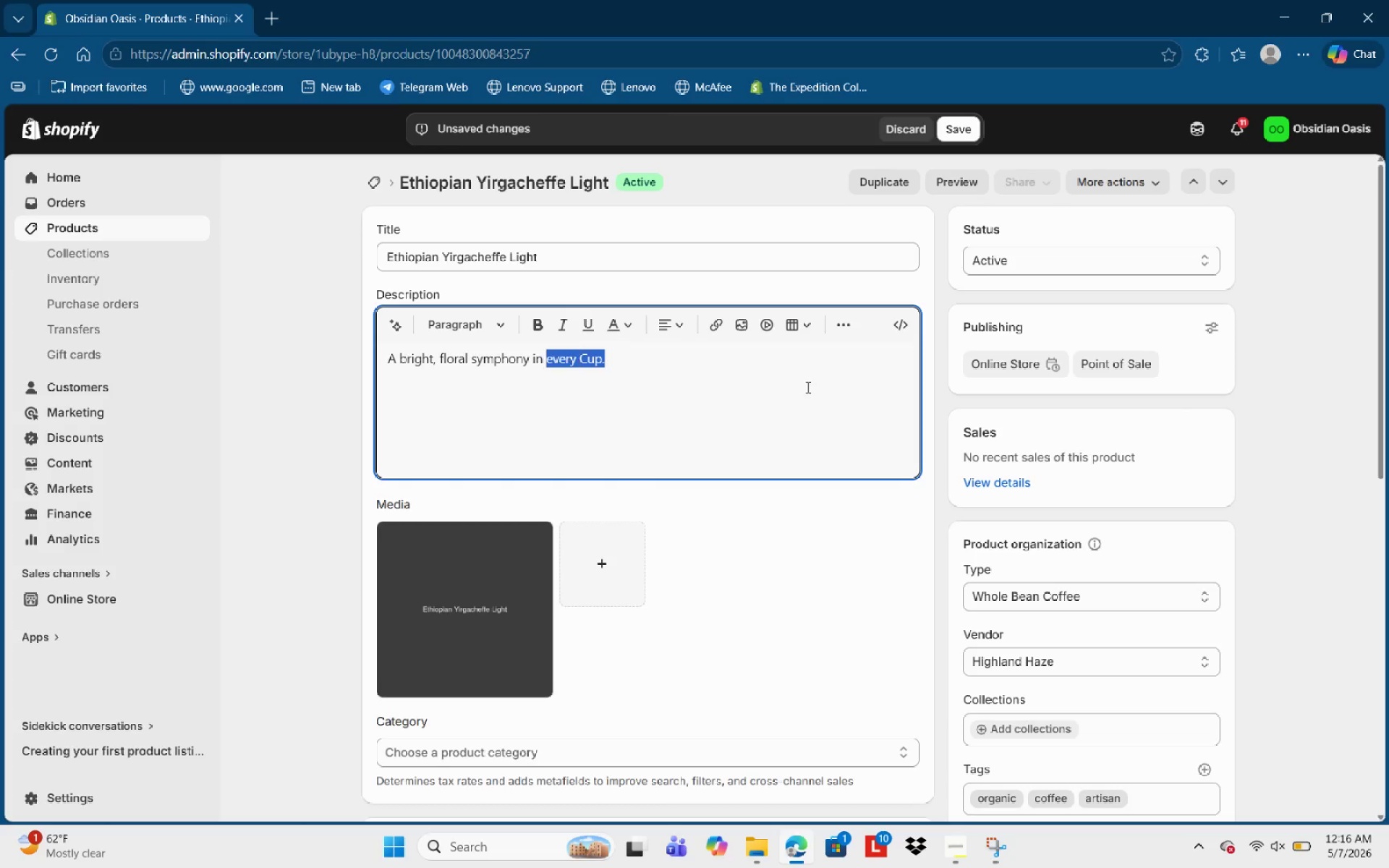 
key(Control+Shift+ArrowLeft)
 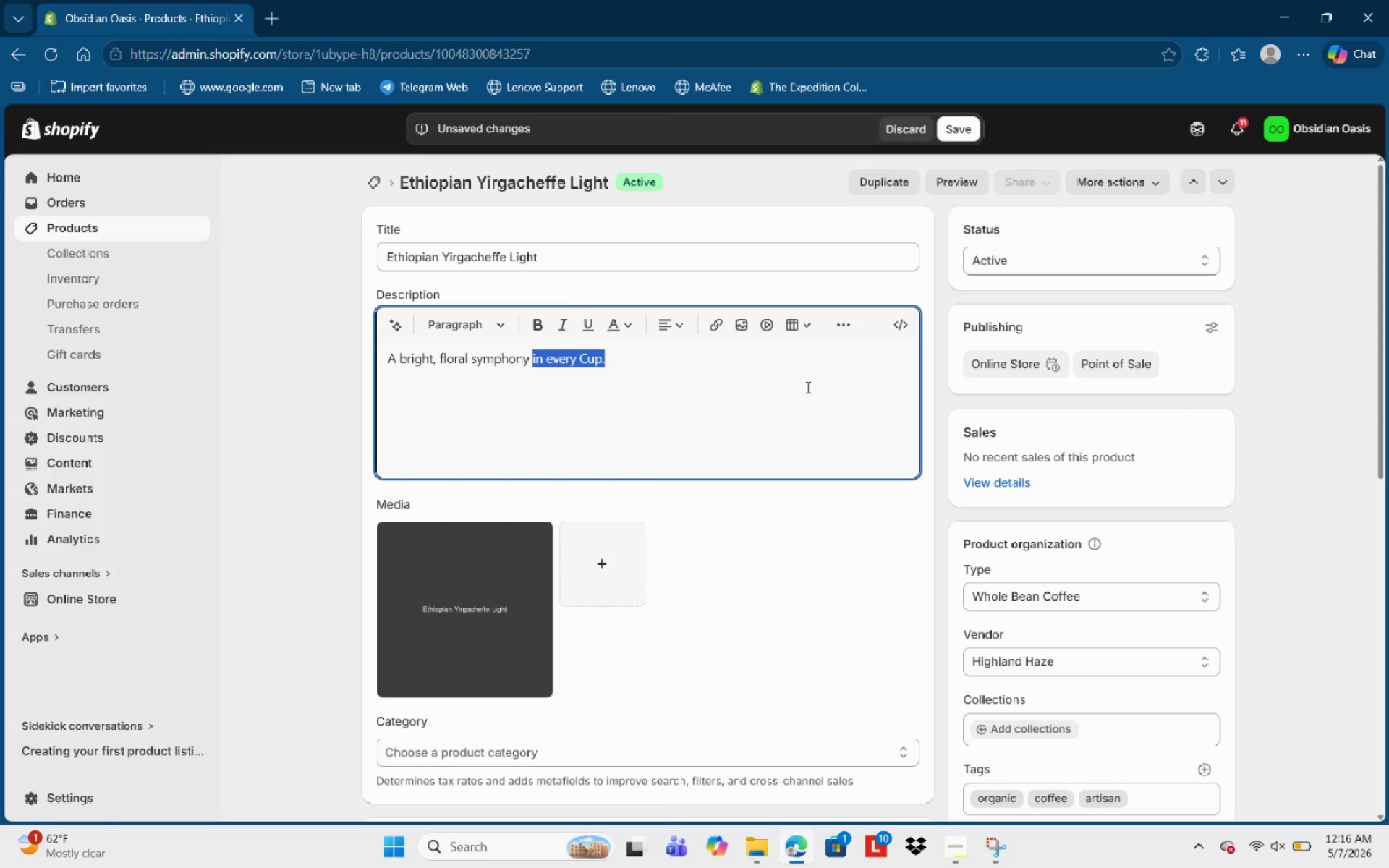 
key(Control+Shift+ArrowLeft)
 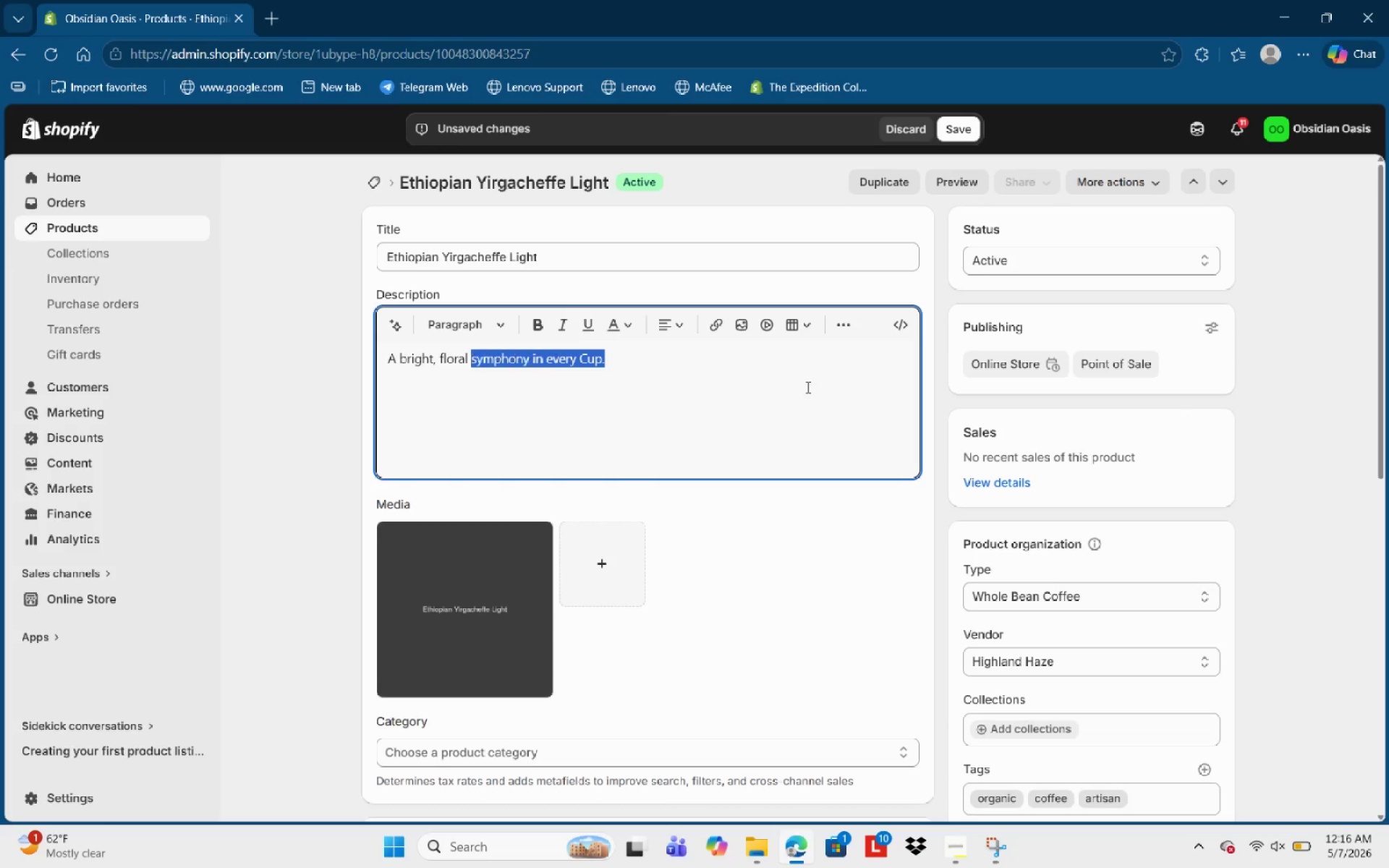 
key(Control+Shift+ArrowLeft)
 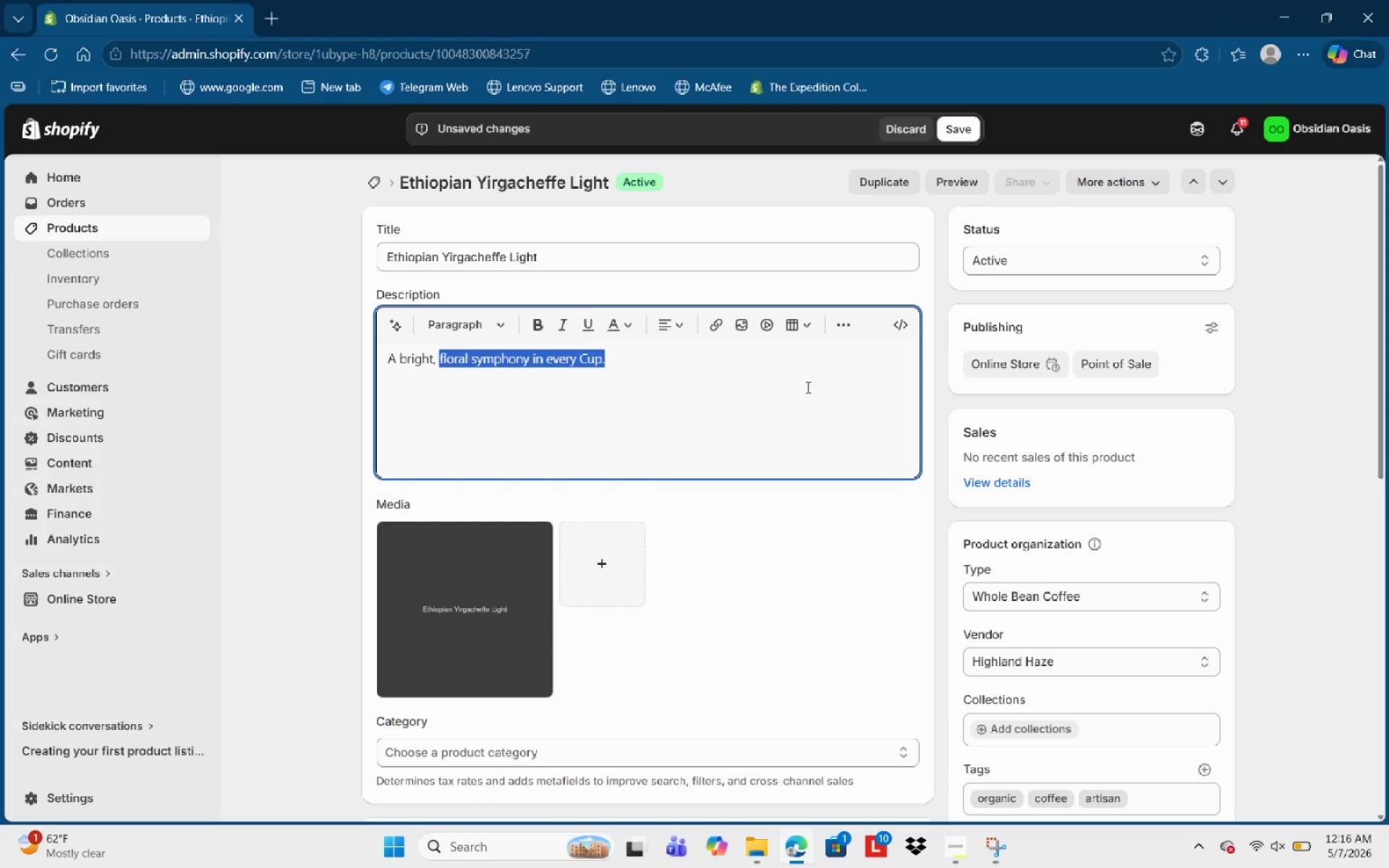 
key(Control+Shift+ArrowLeft)
 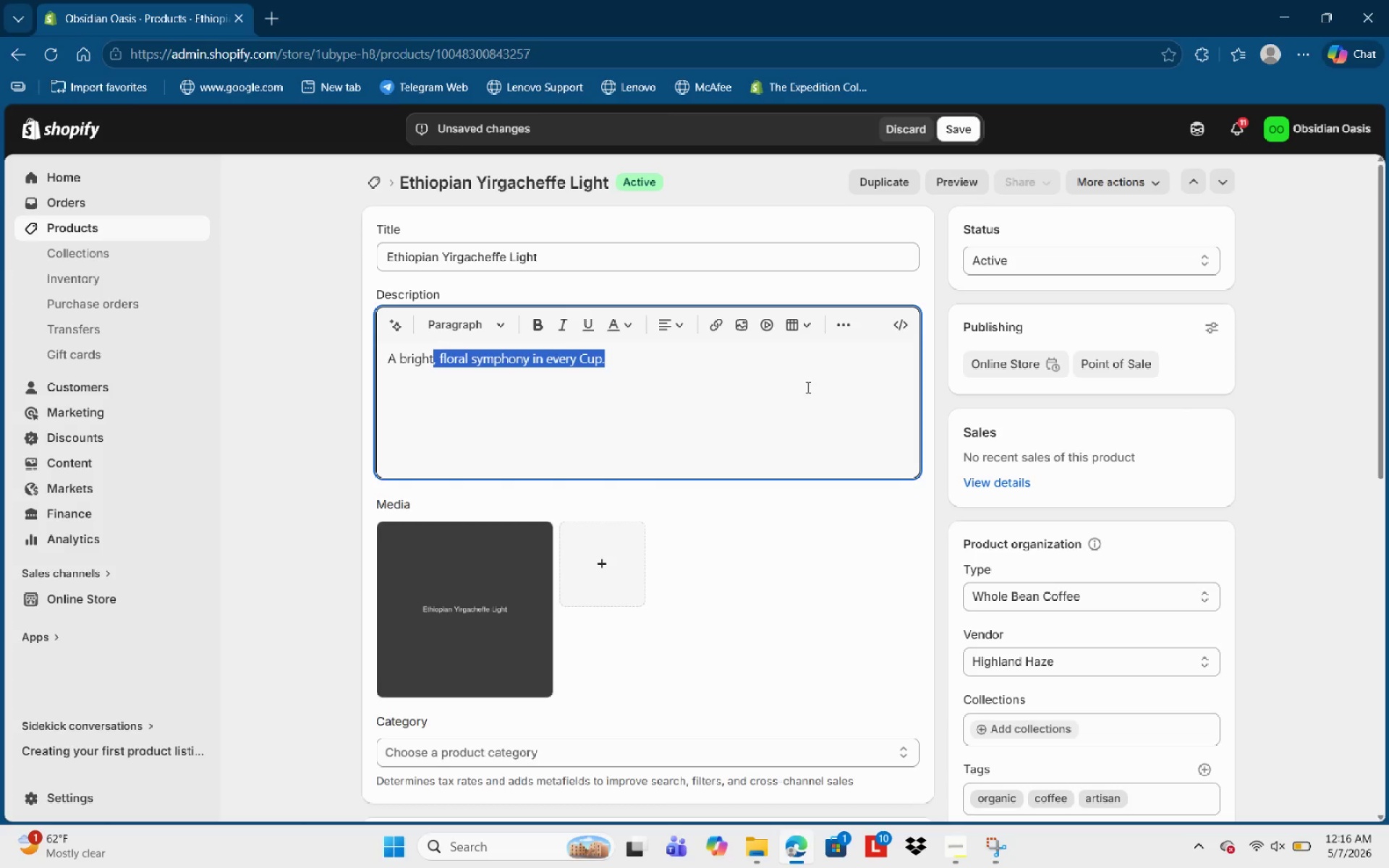 
key(Control+Shift+ArrowLeft)
 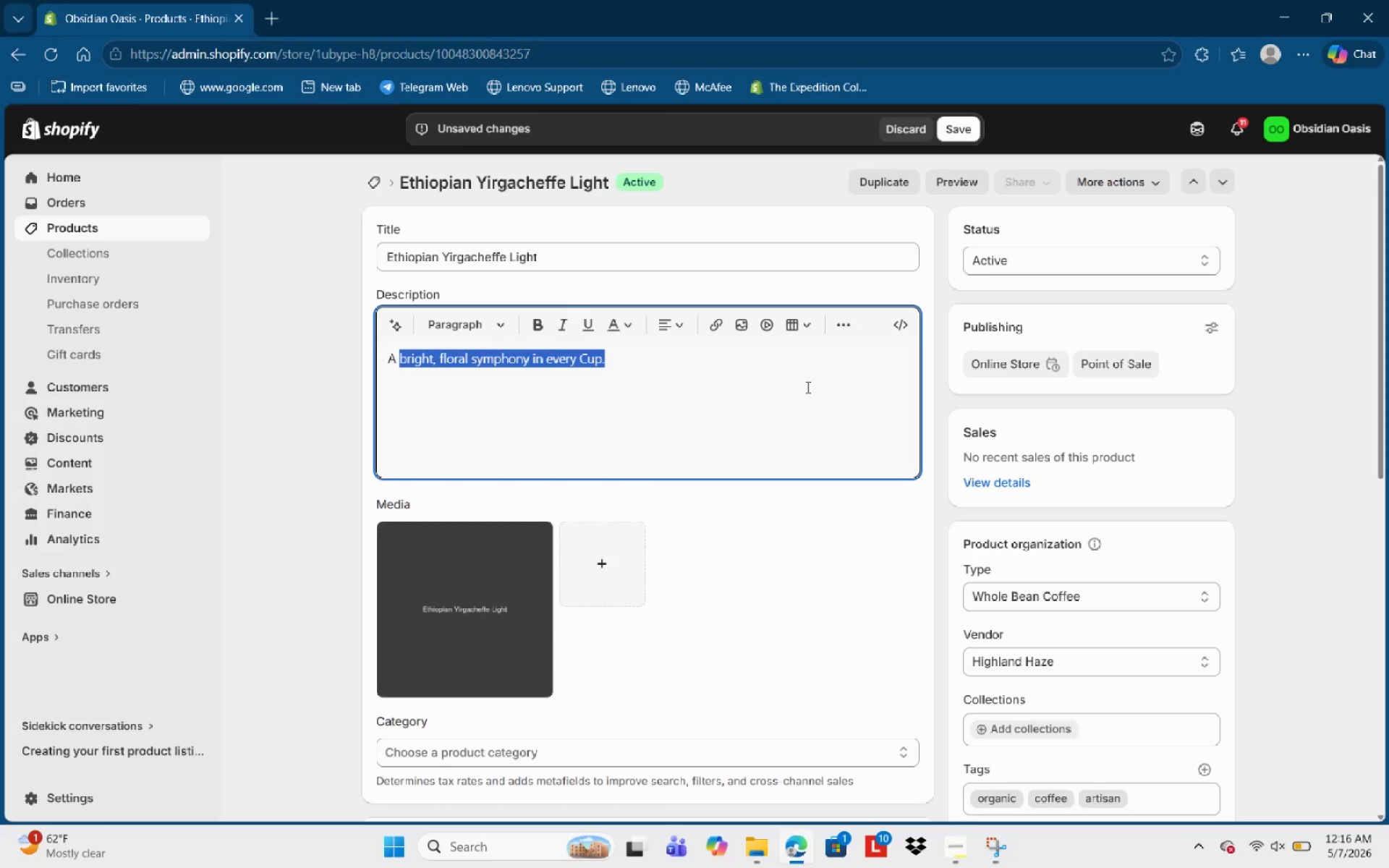 
key(Control+Shift+ArrowLeft)
 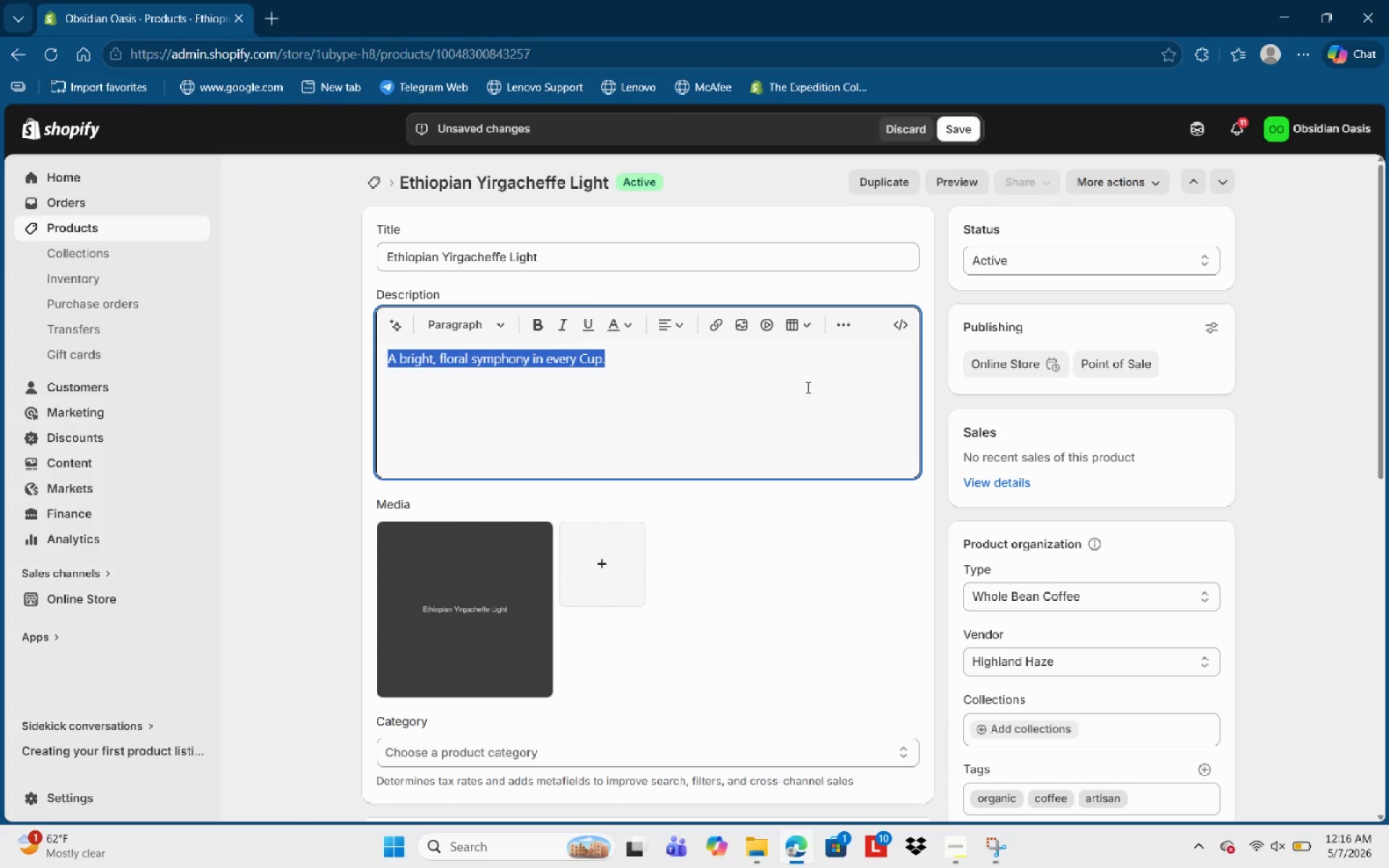 
key(Control+B)
 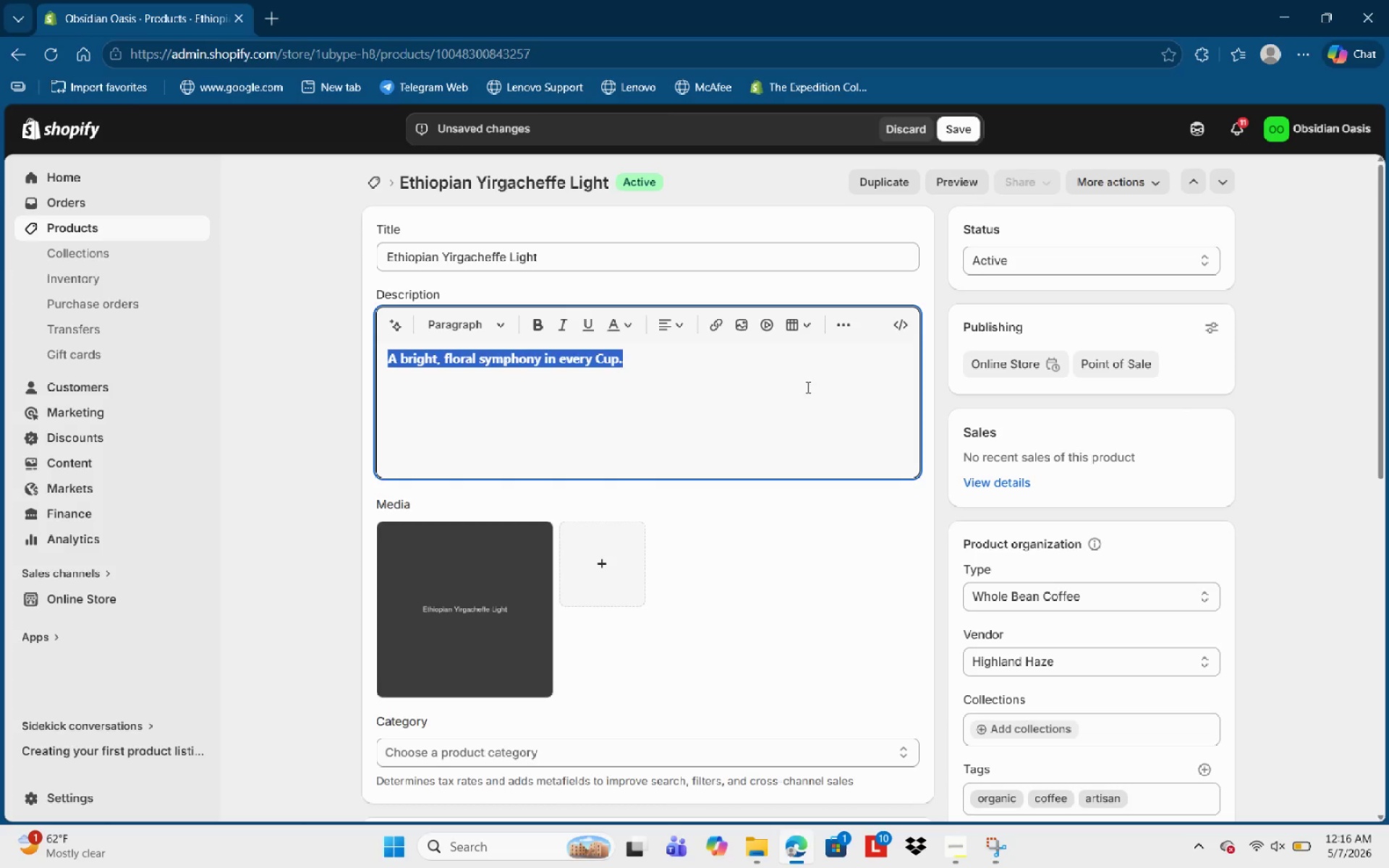 
key(ArrowRight)
 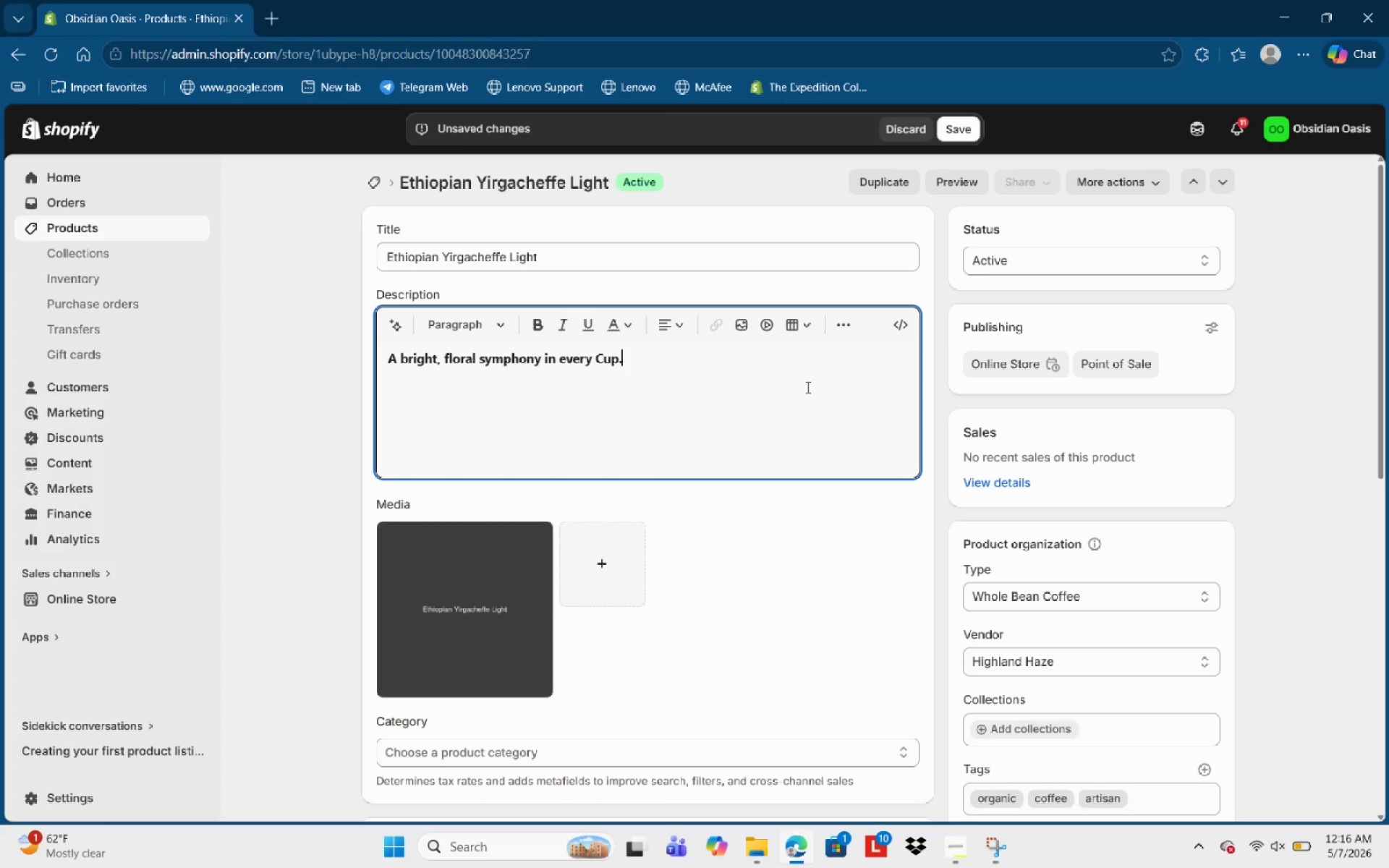 
type( Renowned )
key(Backspace)
 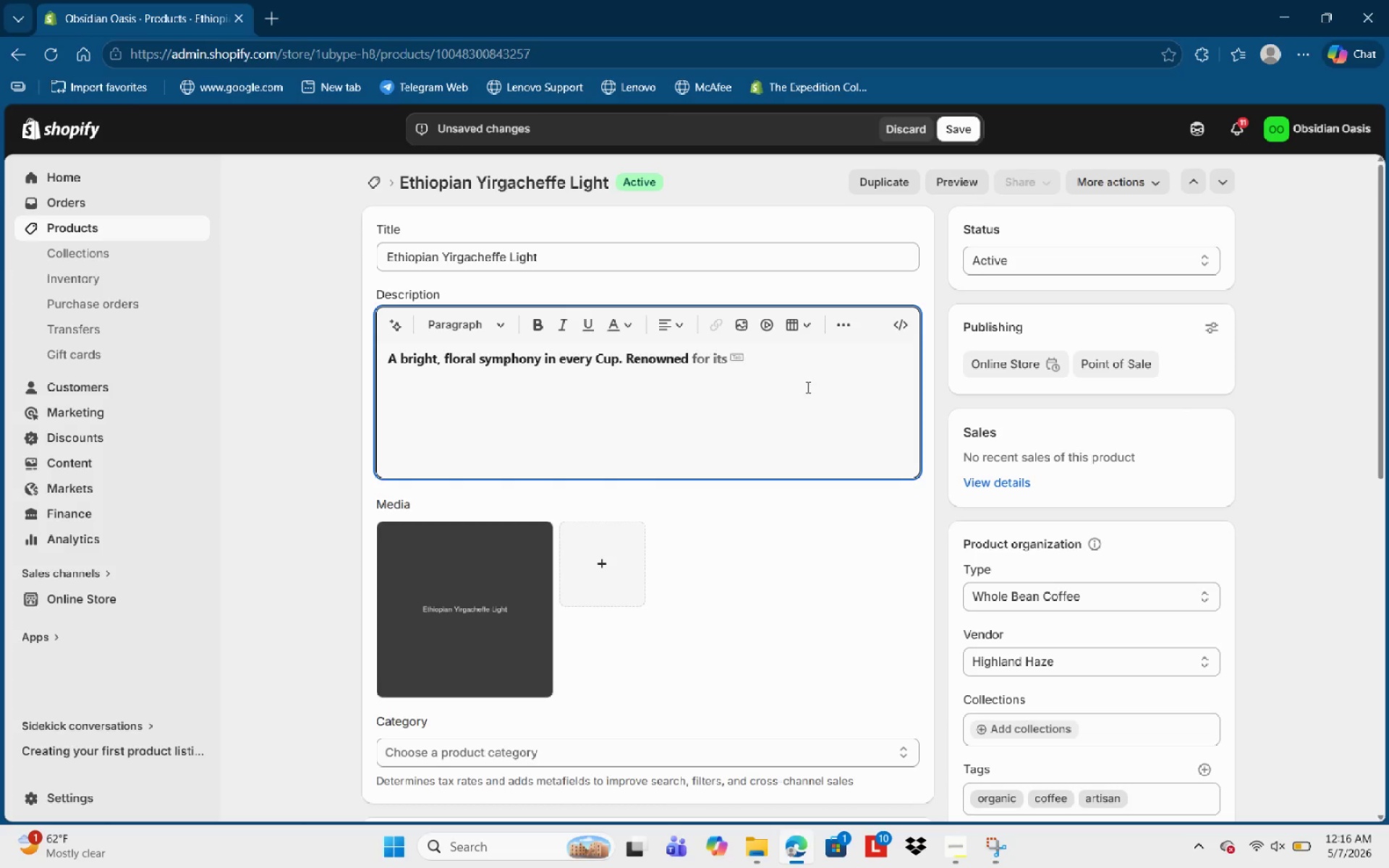 
key(Control+Backspace)
 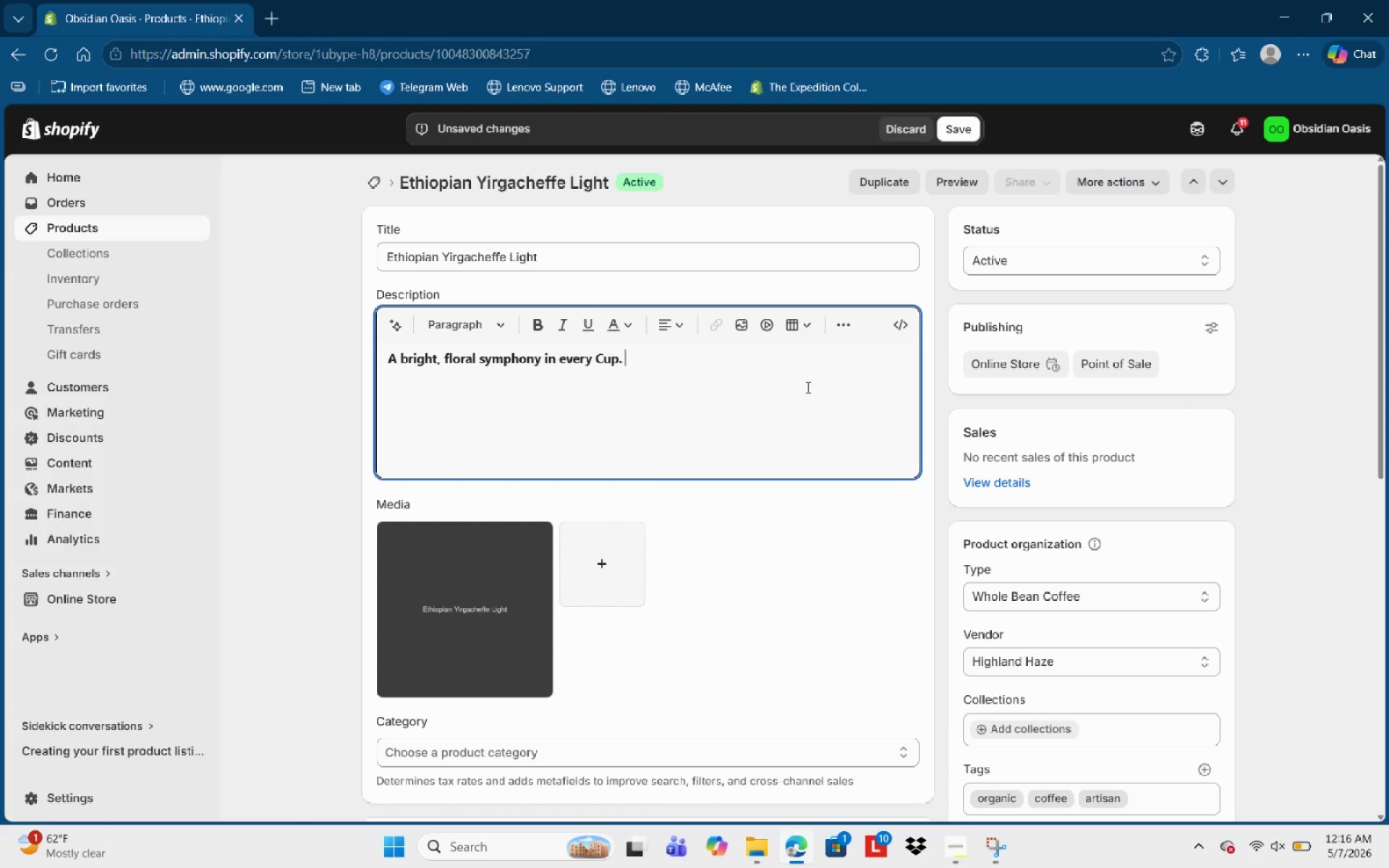 
key(Control+ControlLeft)
 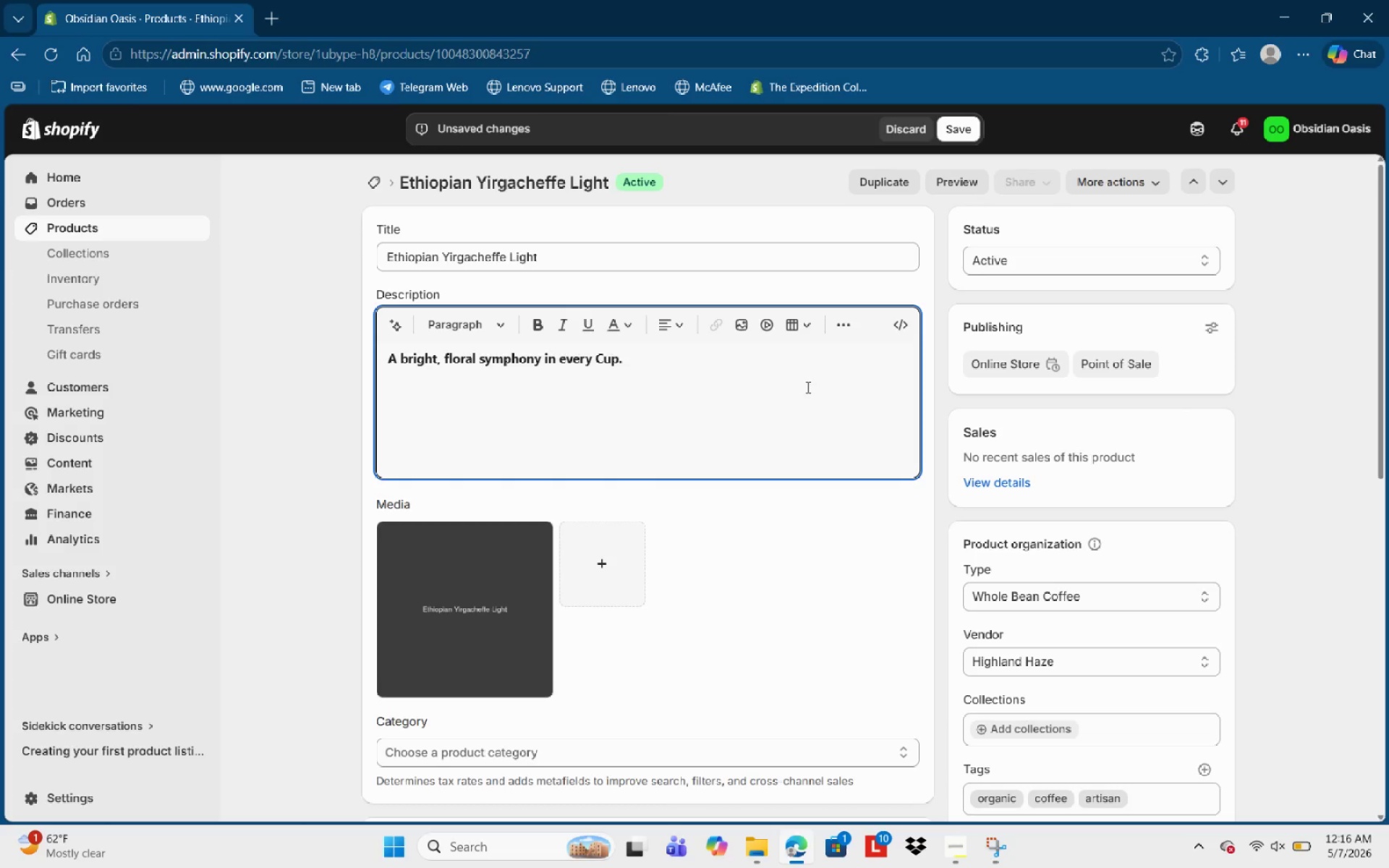 
key(Control+B)
 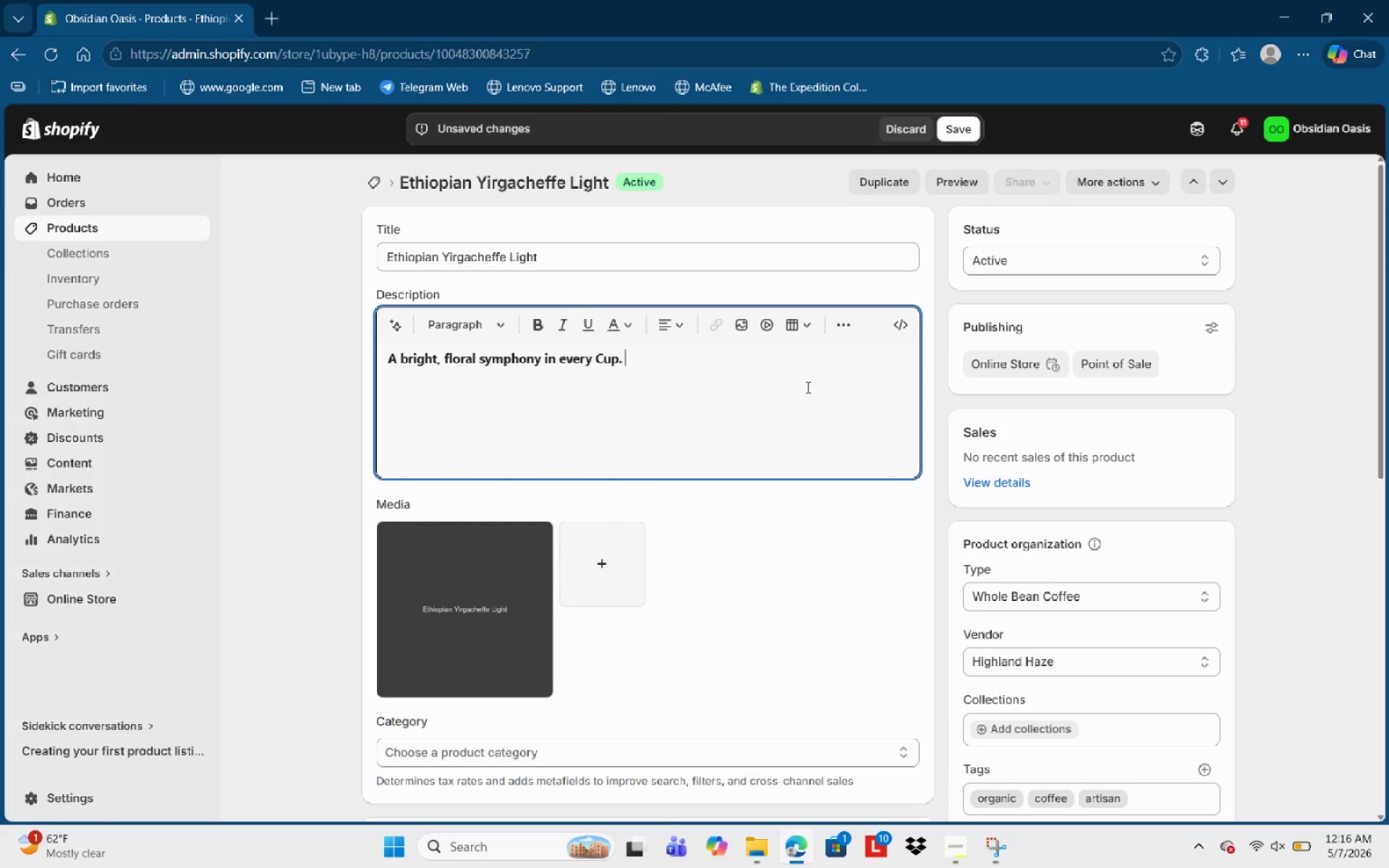 
type(Renowned as te)
key(Backspace)
type(he br)
key(Backspace)
type(irthplace of cod)
key(Backspace)
type(ffee, our Eg)
key(Backspace)
type(tgi)
key(Backspace)
key(Backspace)
type(ho)
key(Backspace)
type(iopian Yig)
key(Backspace)
type(rgachefe)
key(Backspace)
type(fe)
 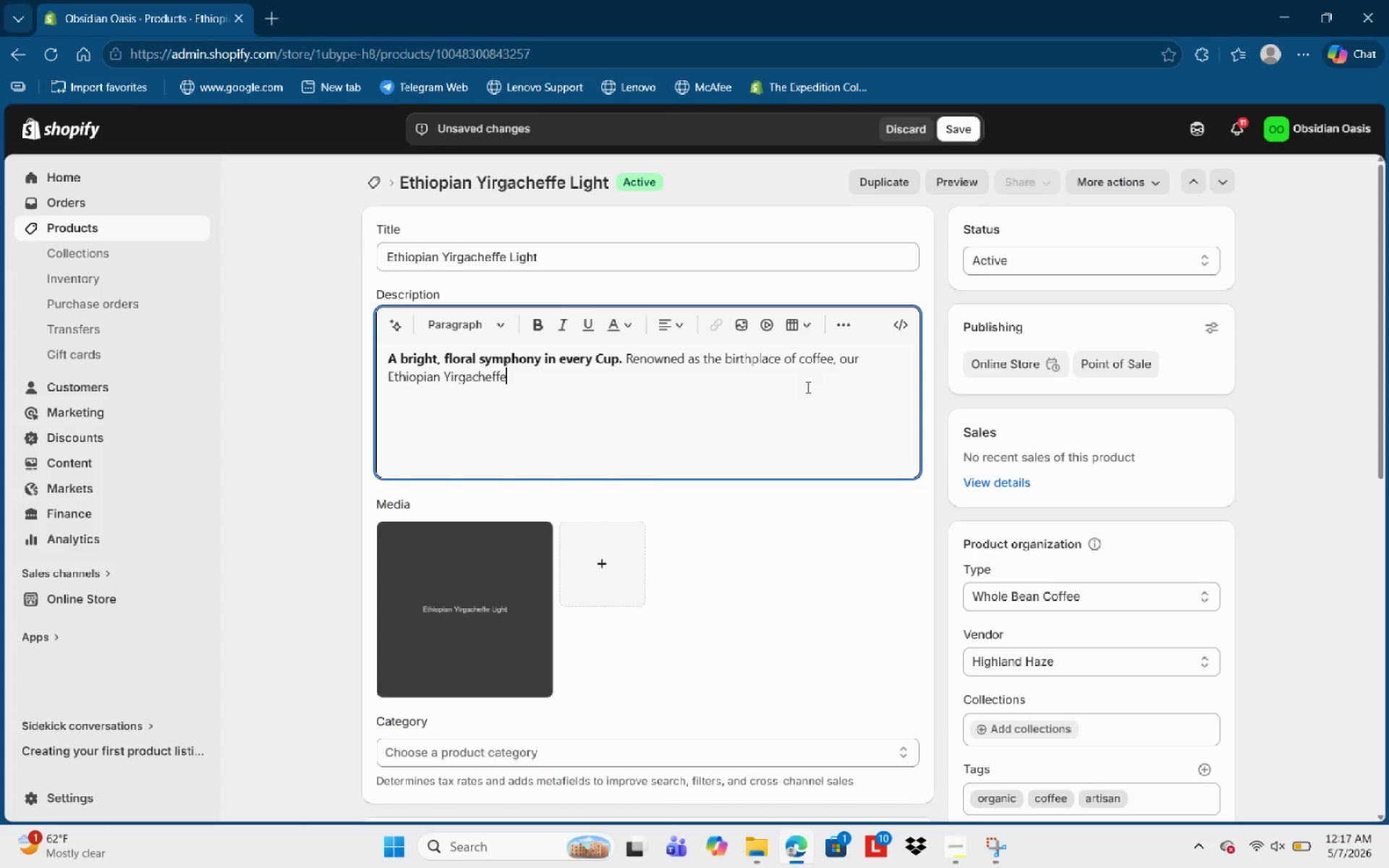 
key(Control+Shift+ArrowLeft)
 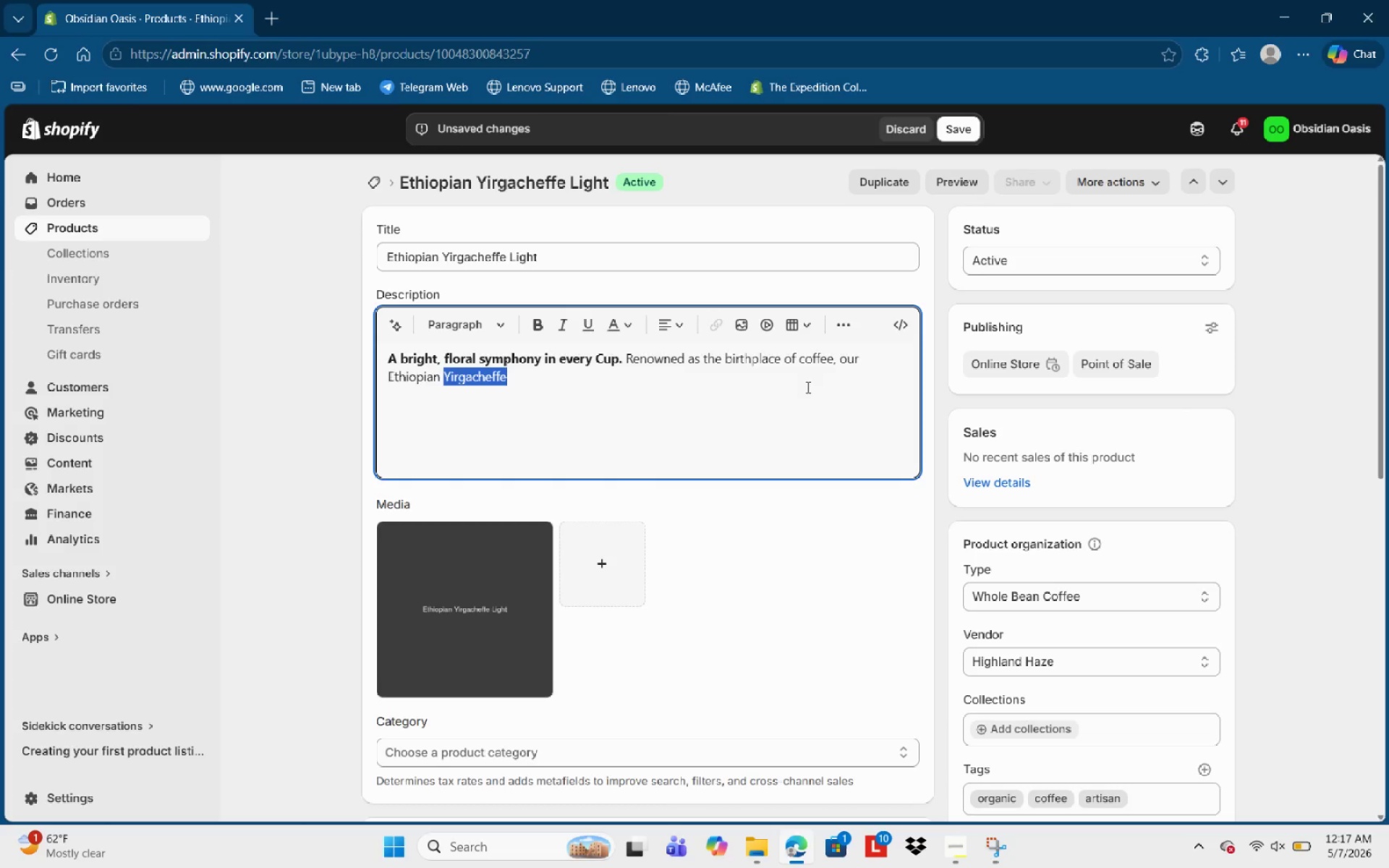 
key(Control+Shift+ArrowLeft)
 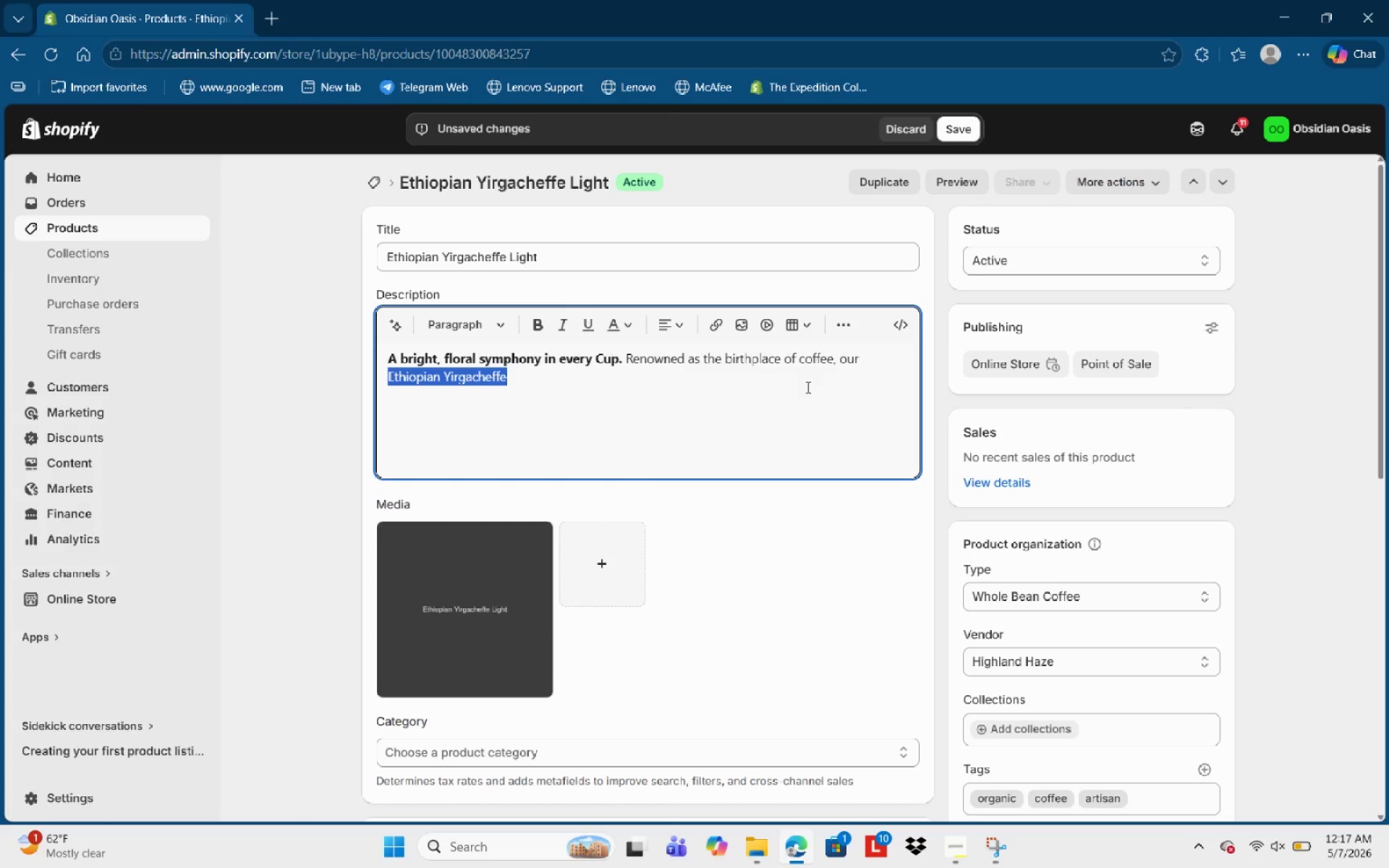 
key(Control+B)
 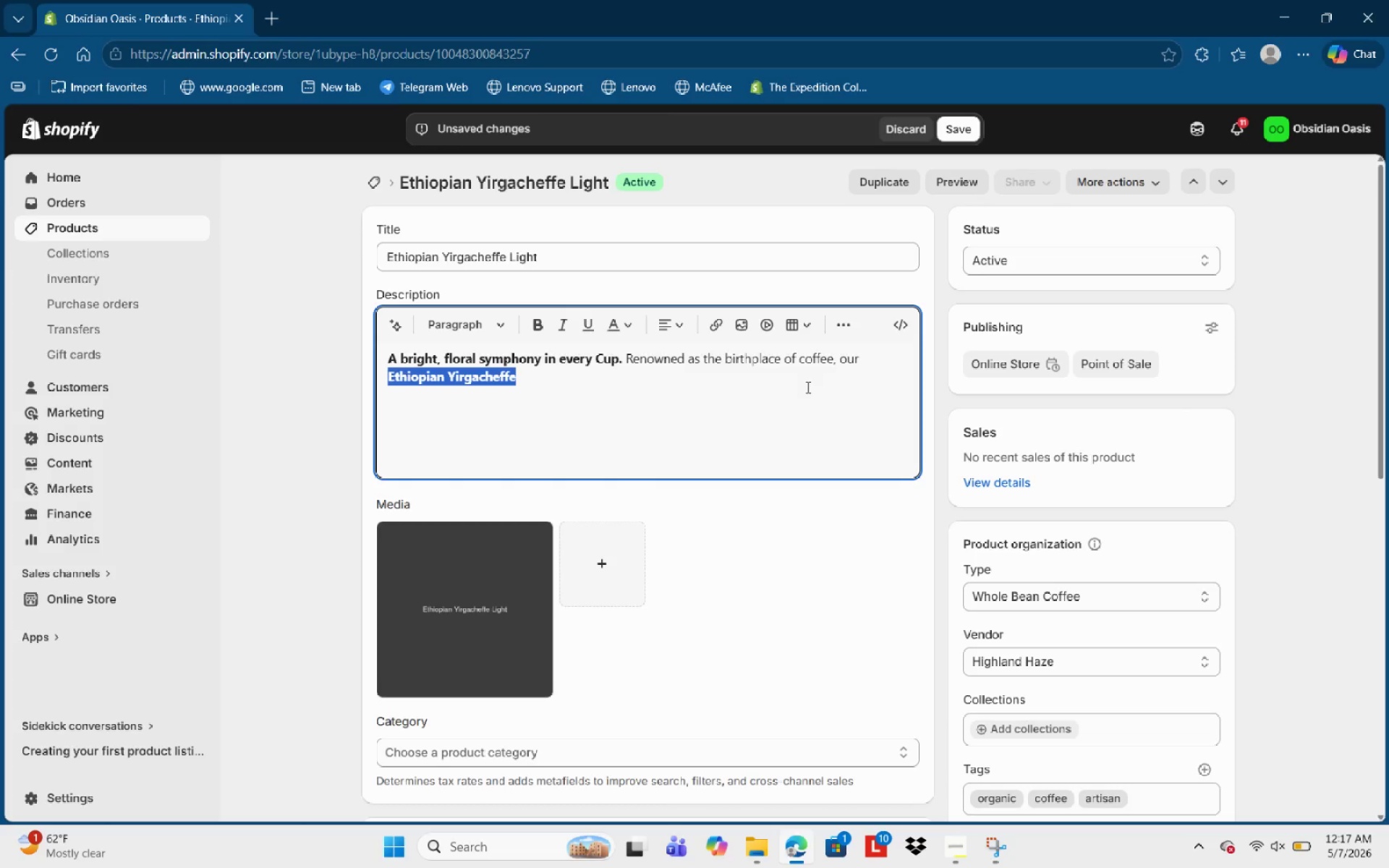 
key(ArrowRight)
 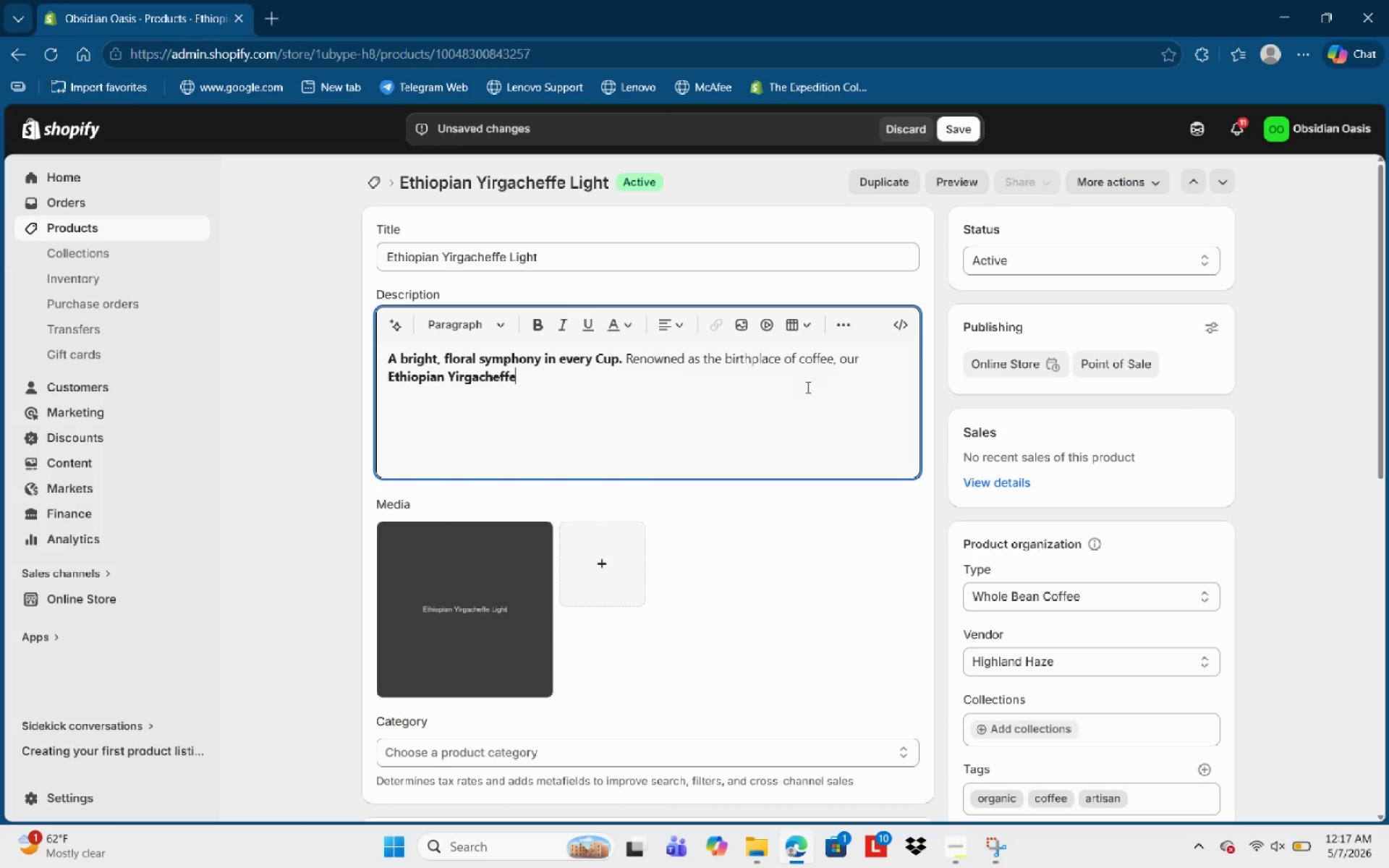 
key(Space)
 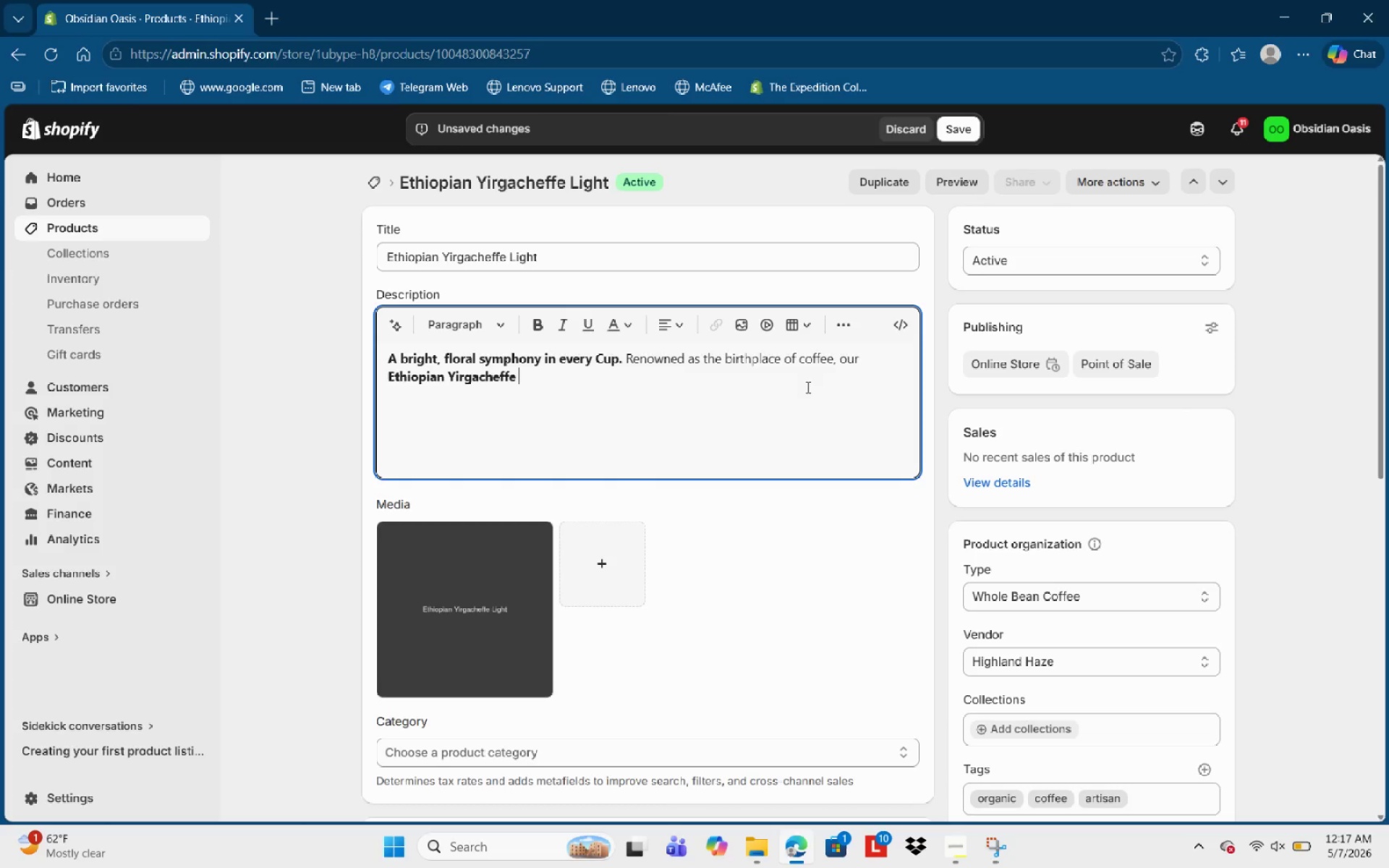 
key(Control+B)
 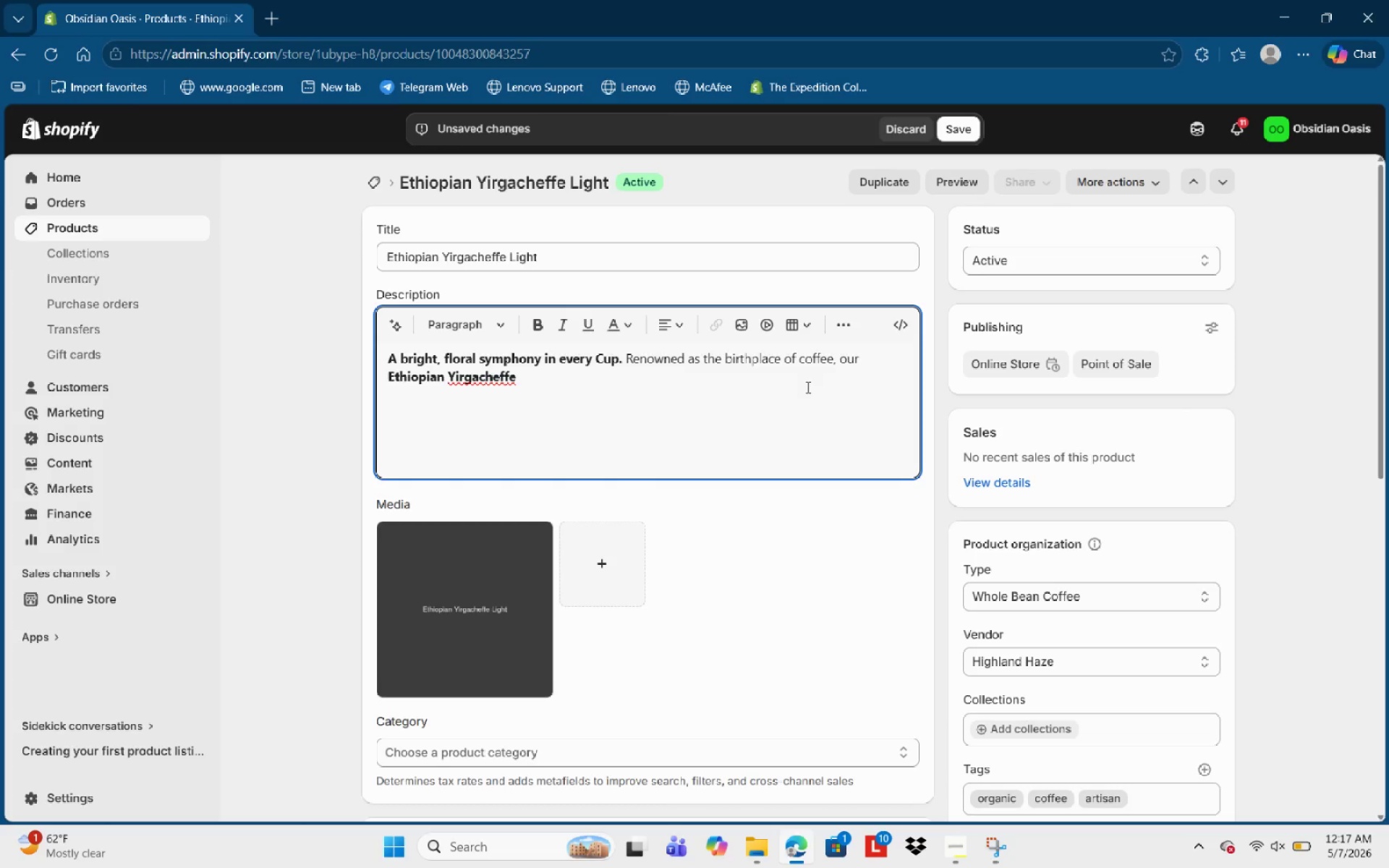 
type(is a light )
key(Backspace)
type(-roast mastero)
key(Backspace)
type(piece )
key(Backspace)
type(. th)
key(Backspace)
key(Backspace)
type(Ths)
key(Backspace)
type(us )
key(Backspace)
key(Backspace)
key(Backspace)
type(is single-O)
 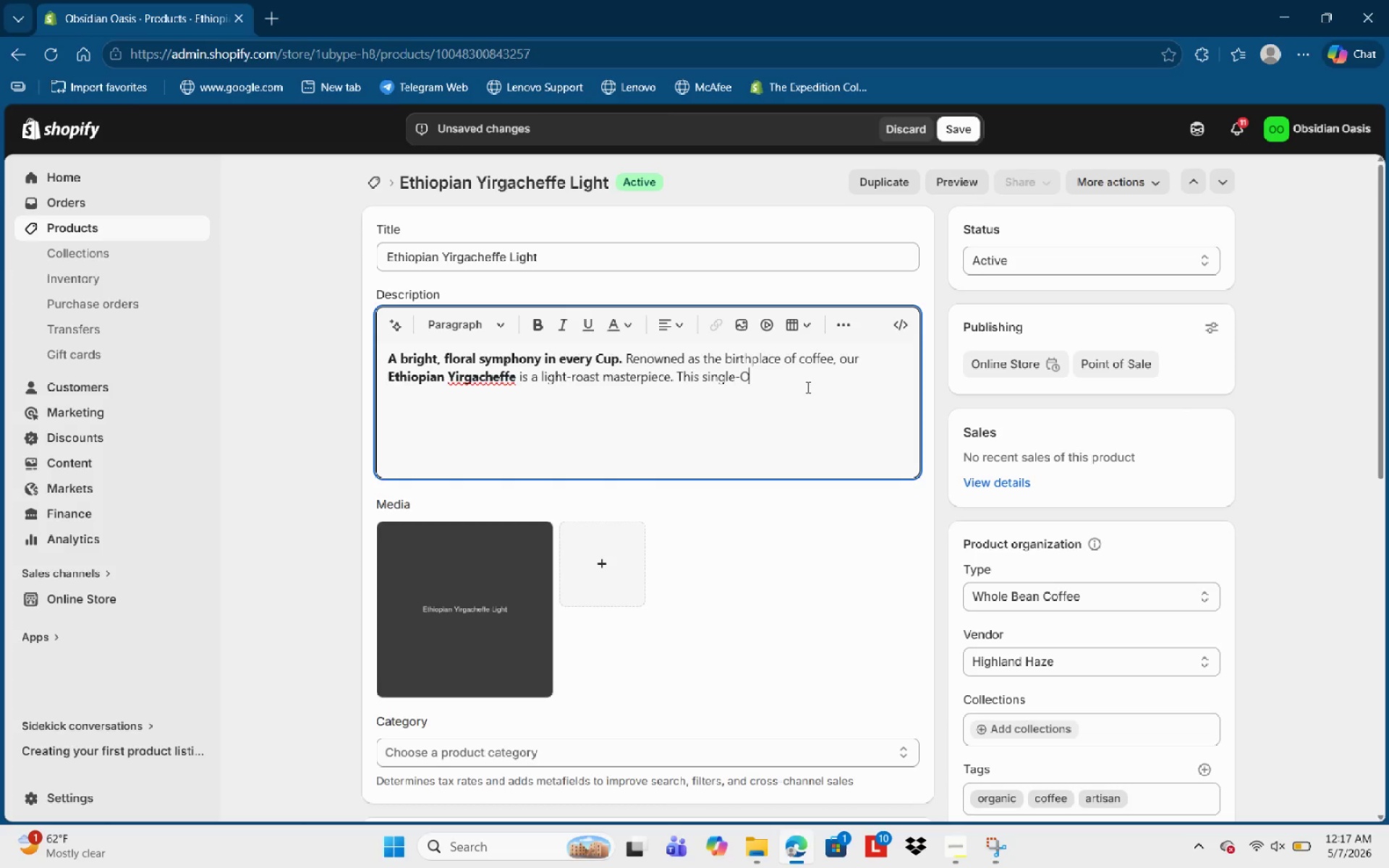 
type(rigin selection is Celebrated fp[NumLock][NumLock]p)
key(Backspace)
key(Backspace)
type(or its tea-like body and complec)
key(Backspace)
type(x aromatic profile.)
key(Backspace)
type(, offering a refreshig)
key(Backspace)
type(ng departure from traditional dark roasts.)
 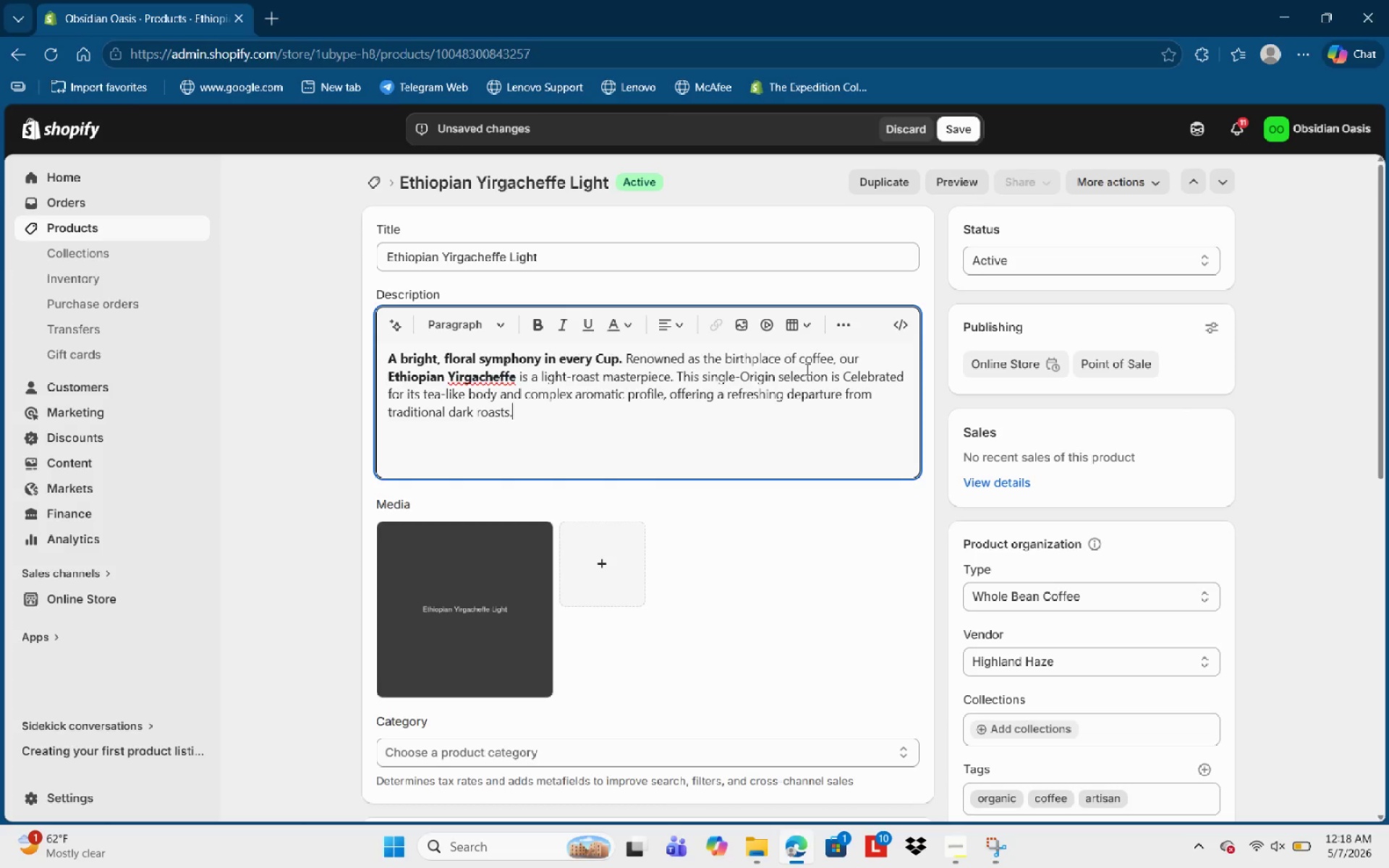 
key(Enter)
 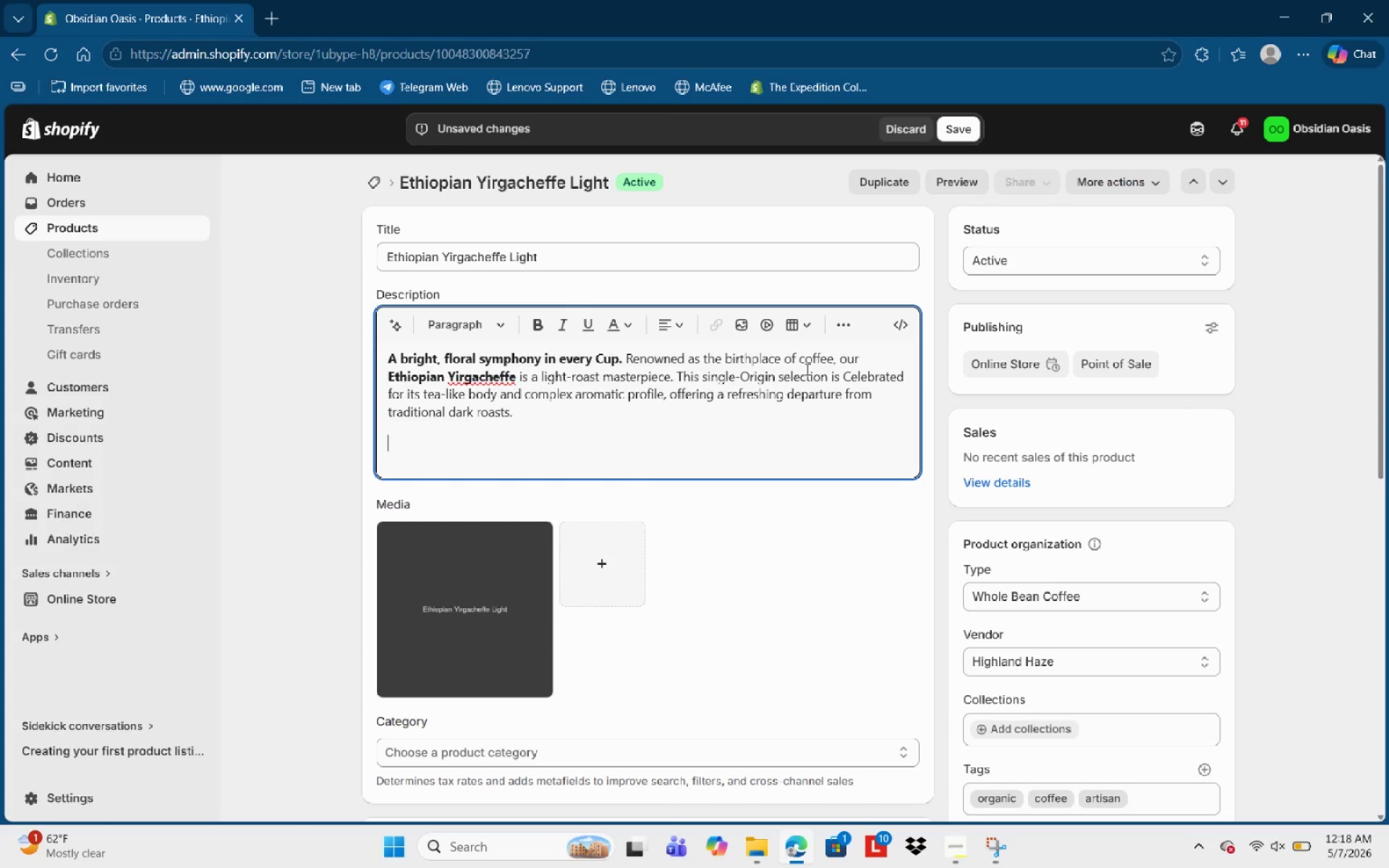 
key(Backspace)
 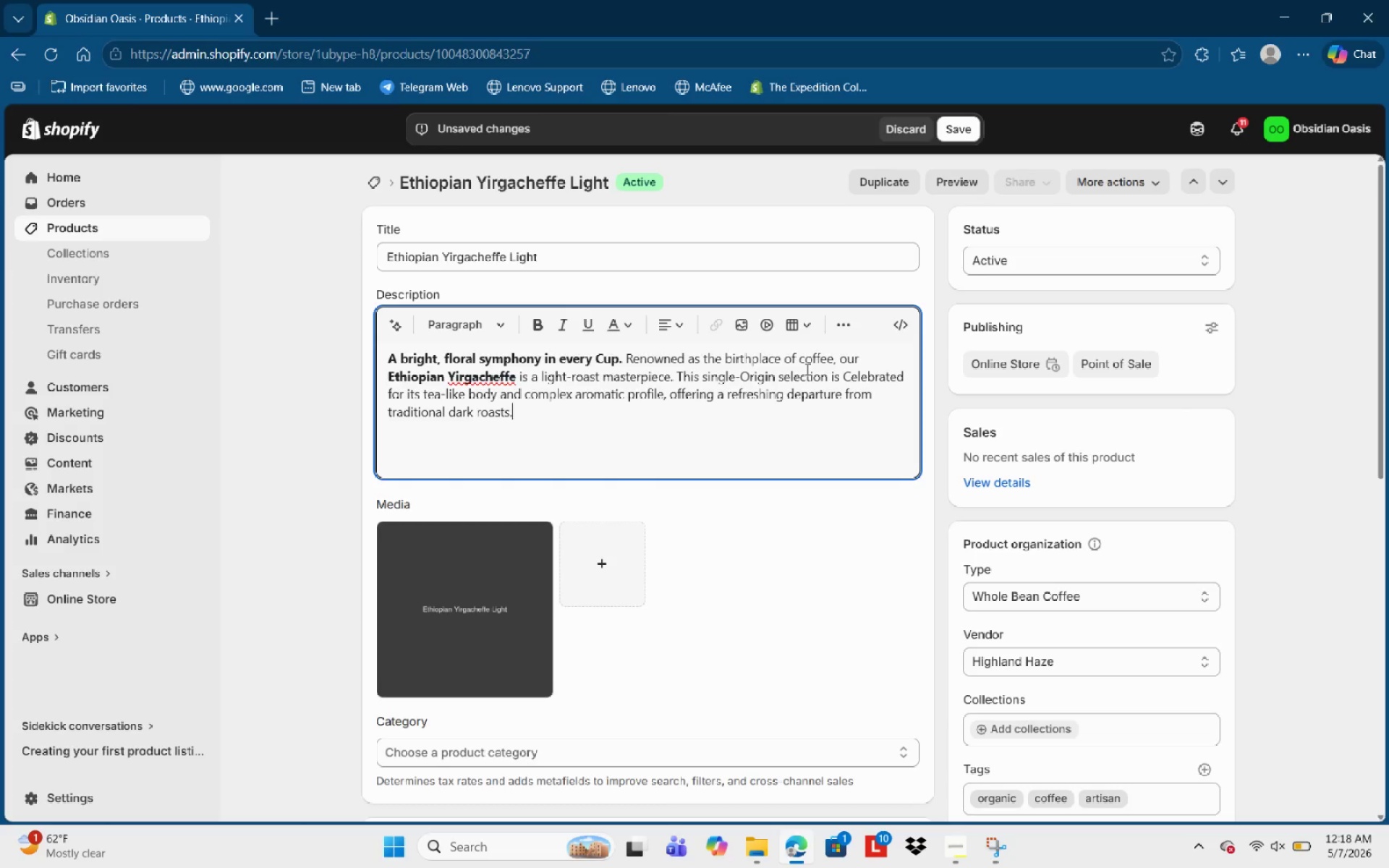 
key(NumpadSubtract)
 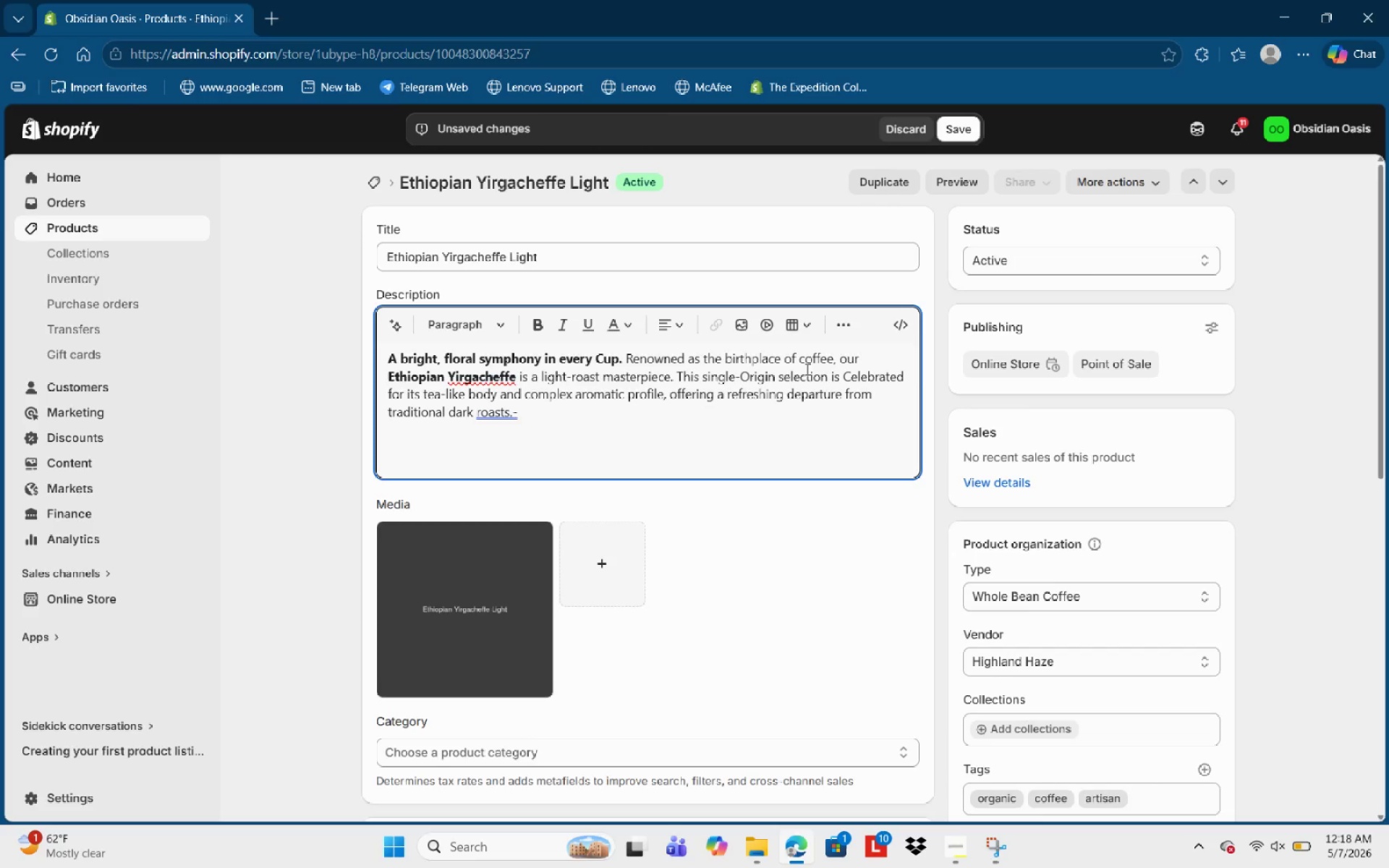 
key(Backspace)
 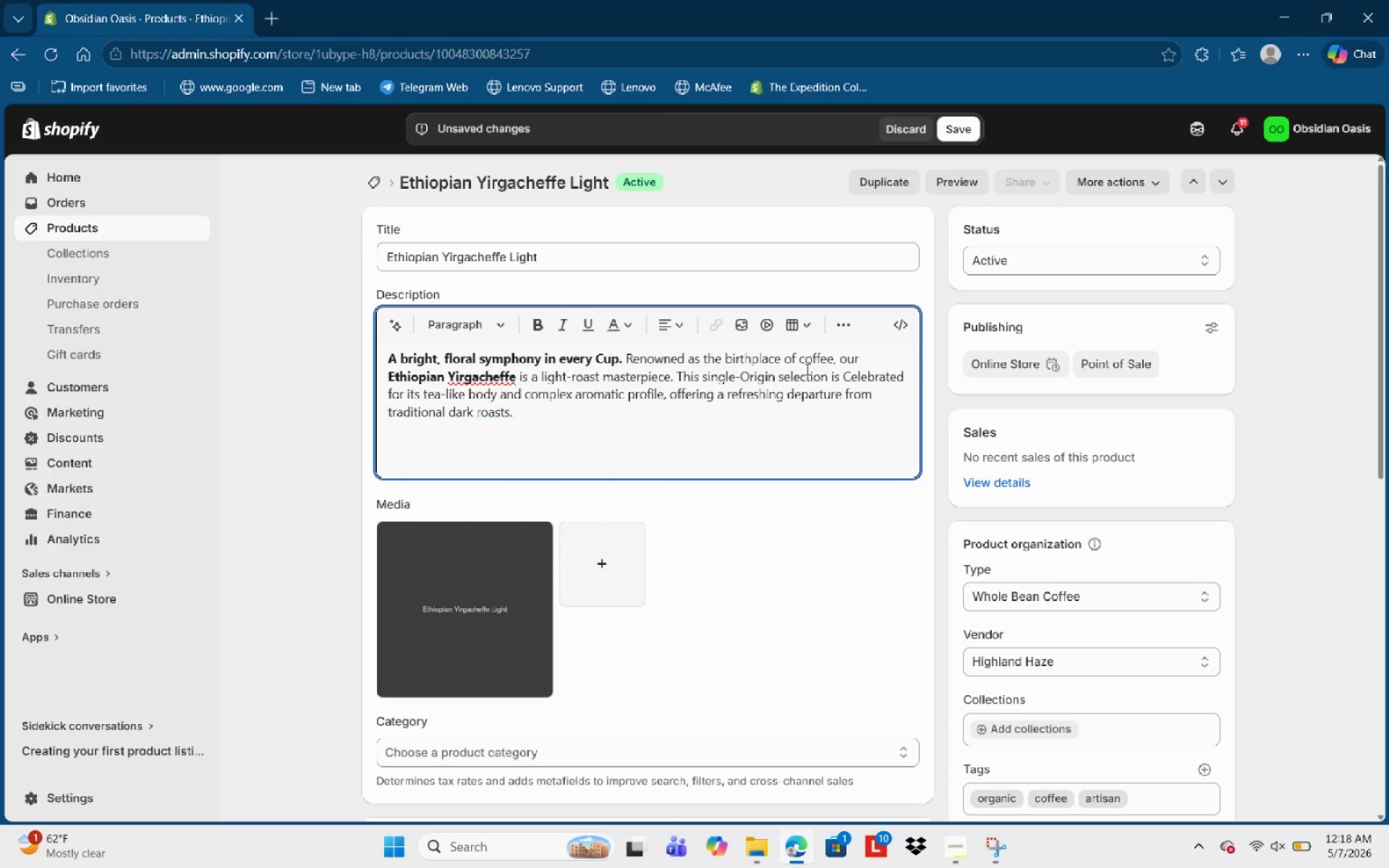 
key(NumpadSubtract)
 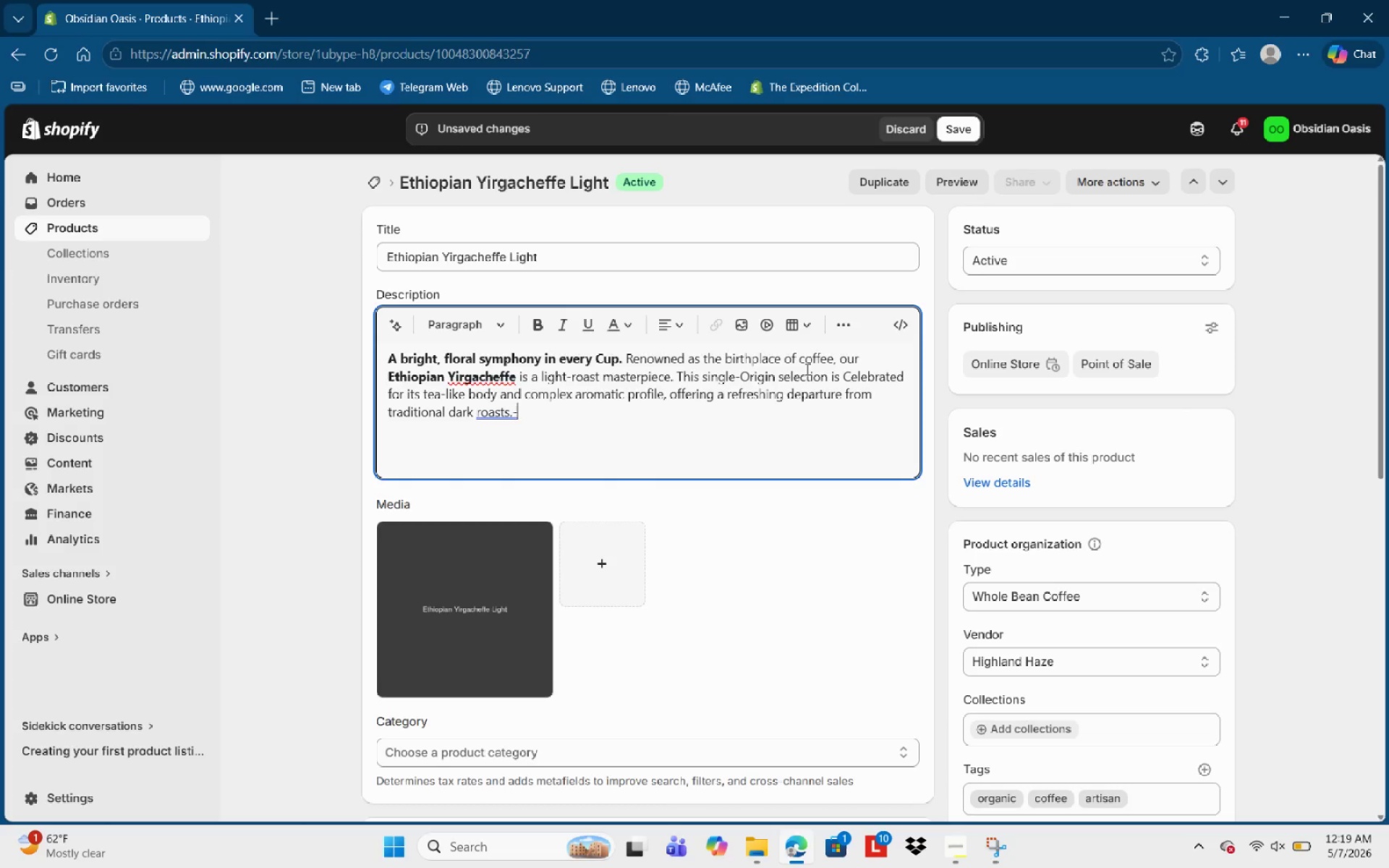 
key(Backspace)
 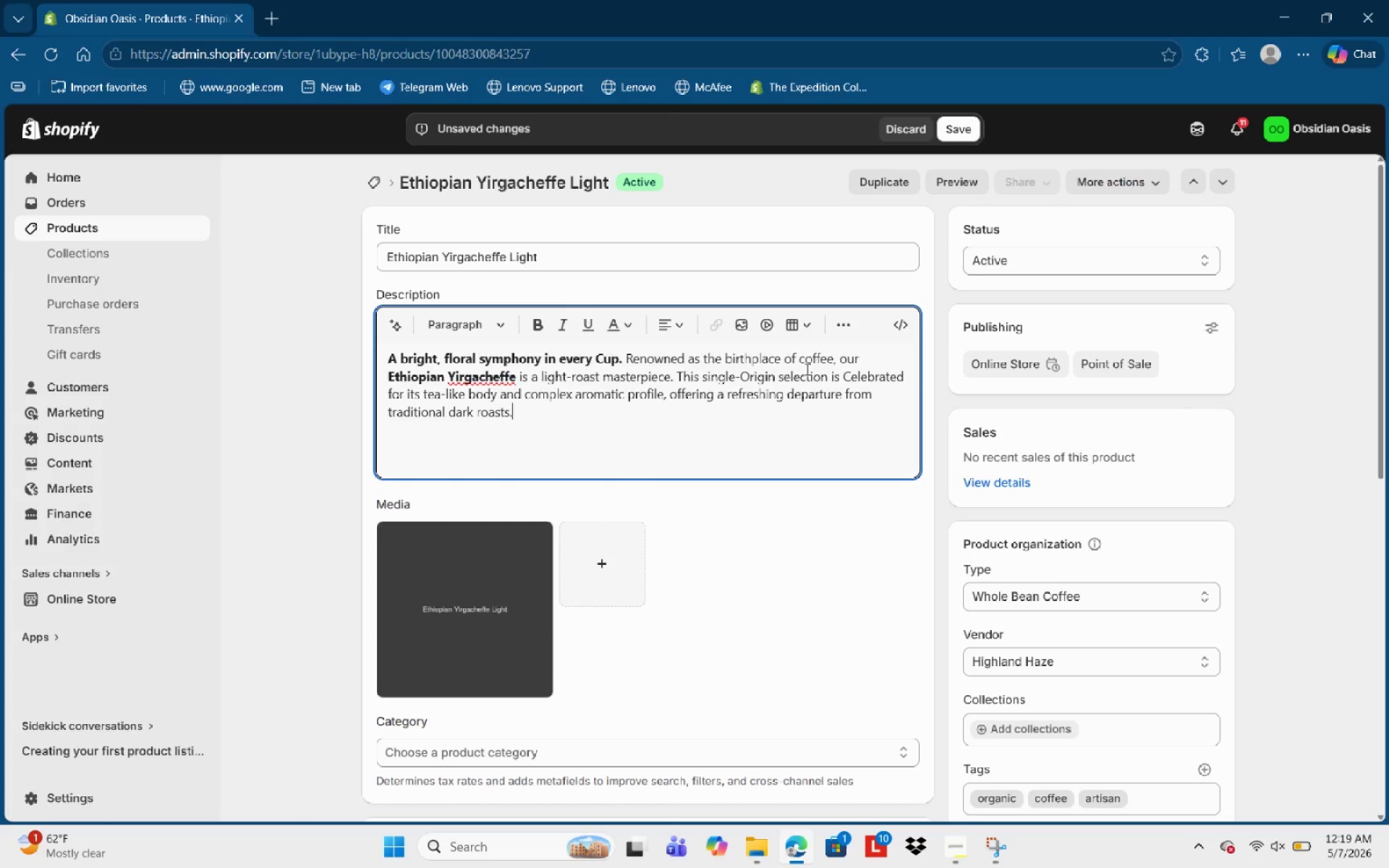 
key(Enter)
 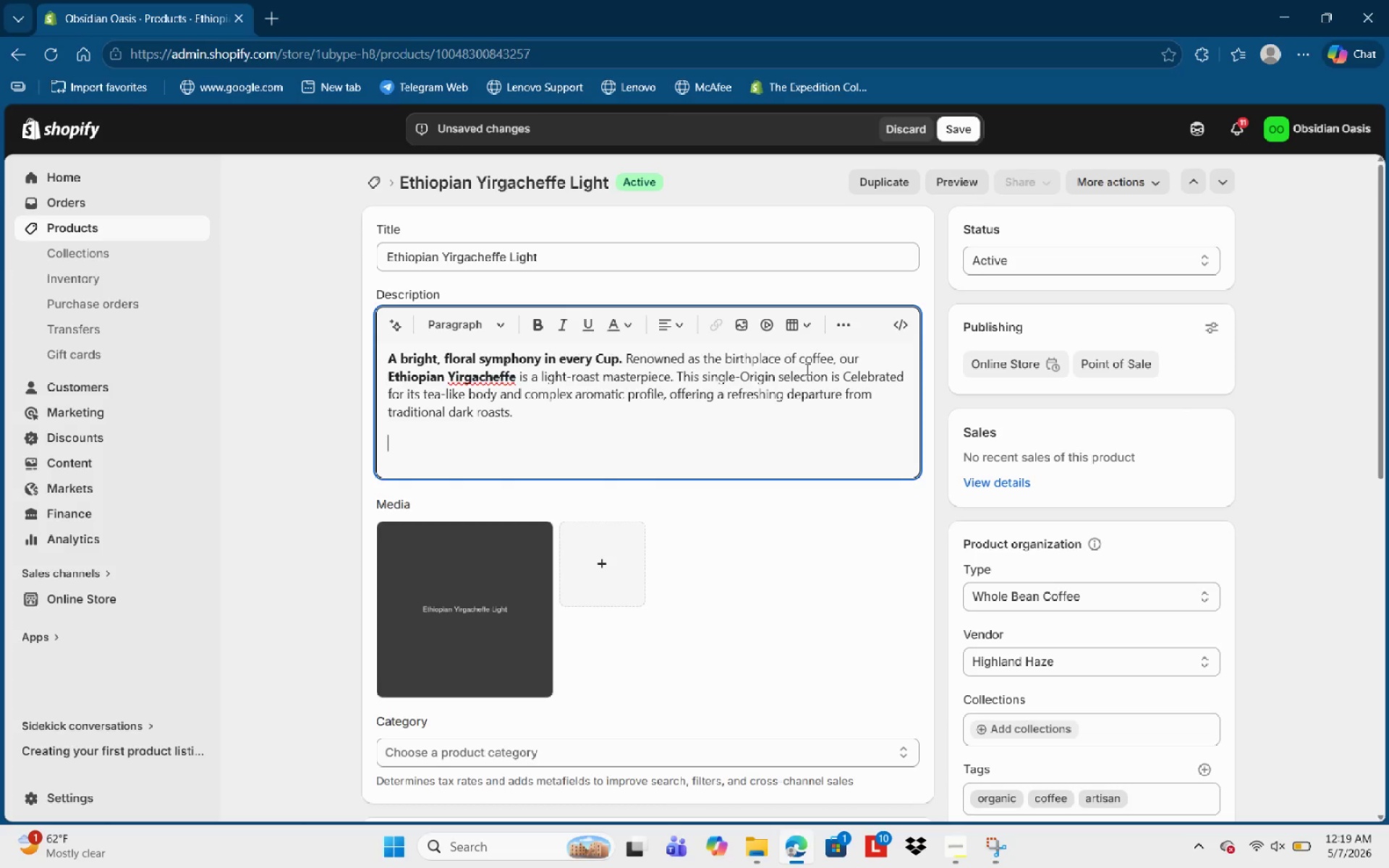 
type(- Tasting Notes:)
 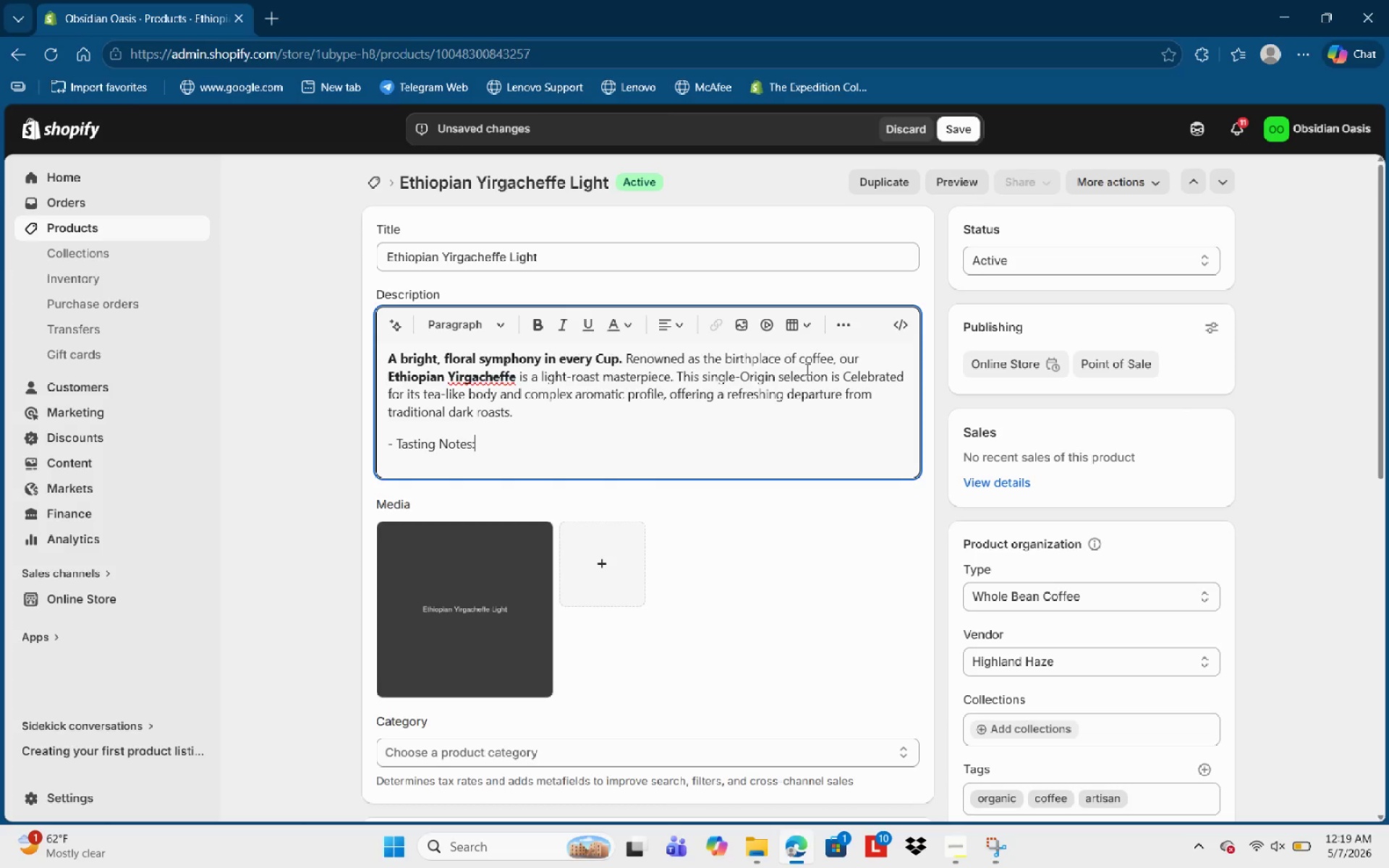 
key(Control+Shift+ArrowLeft)
 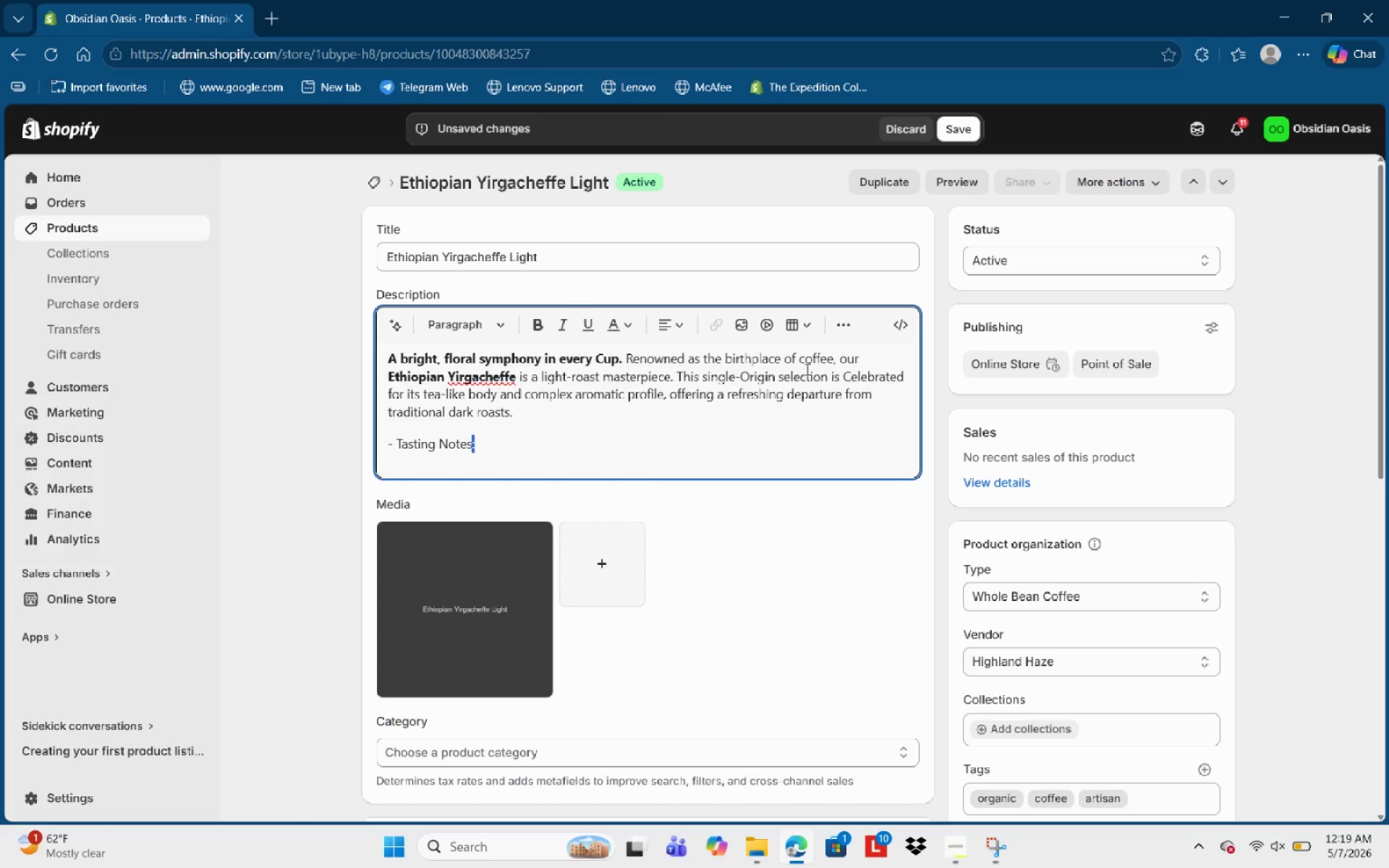 
key(Control+Shift+ArrowLeft)
 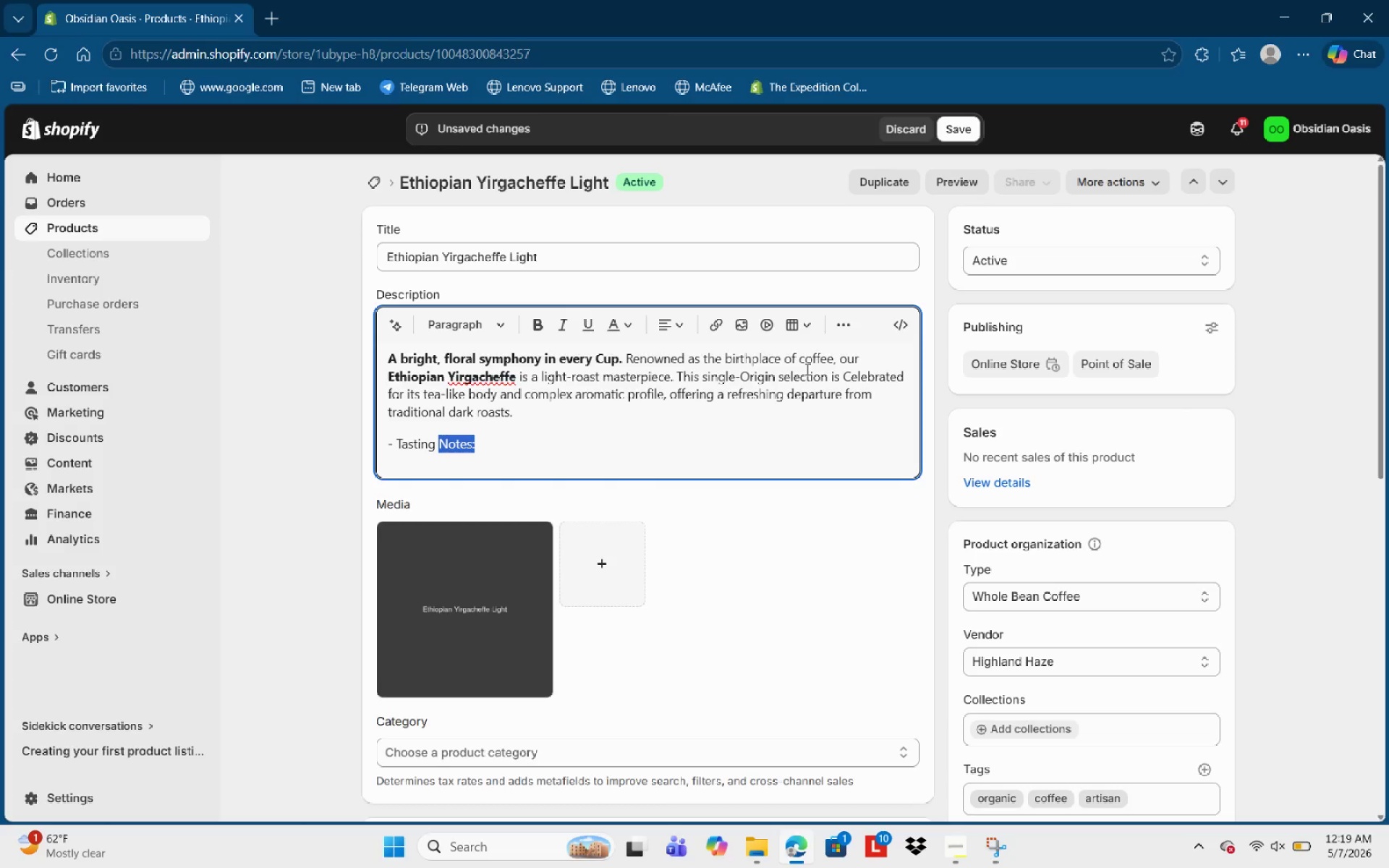 
key(Control+Shift+ArrowLeft)
 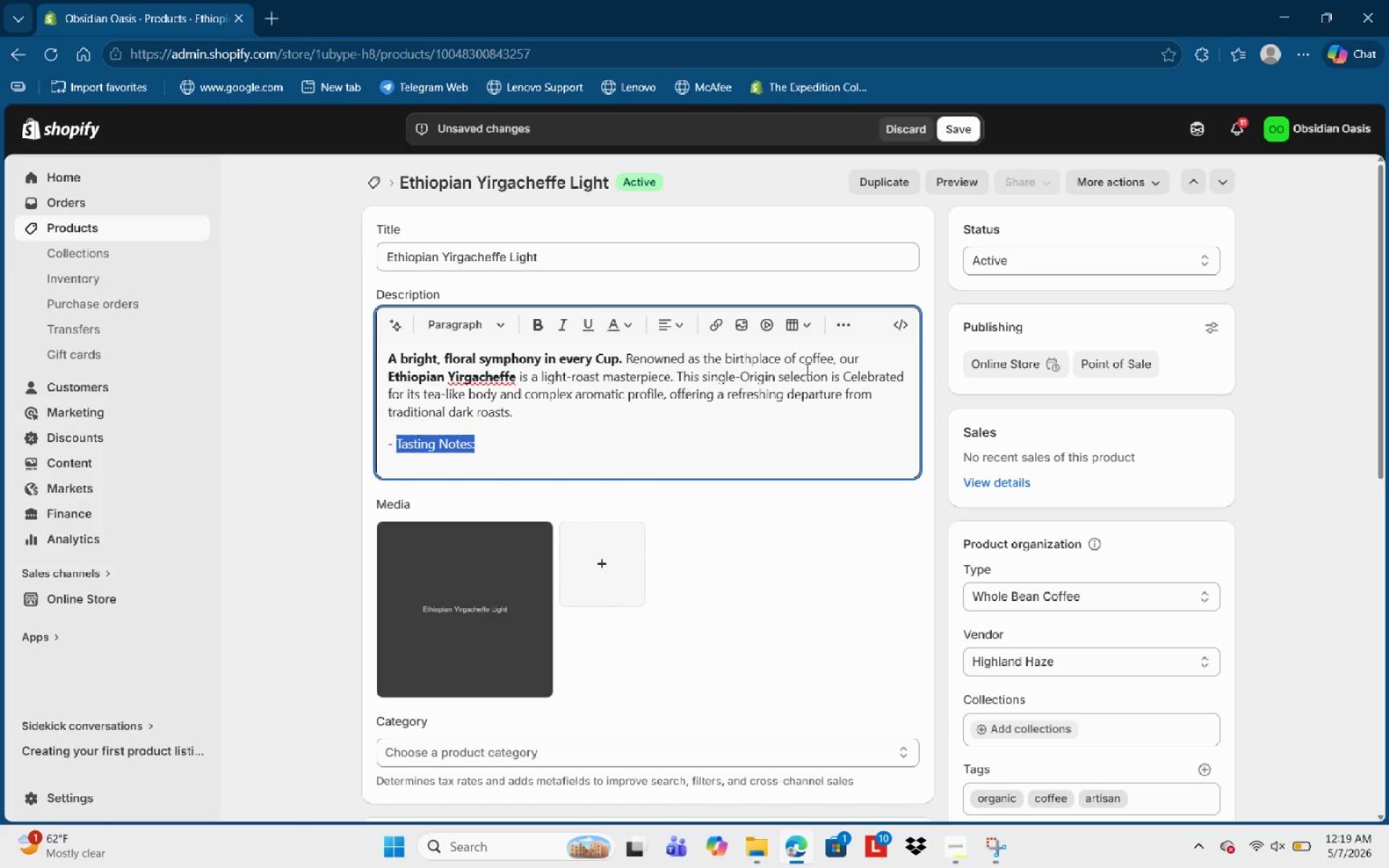 
key(Control+B)
 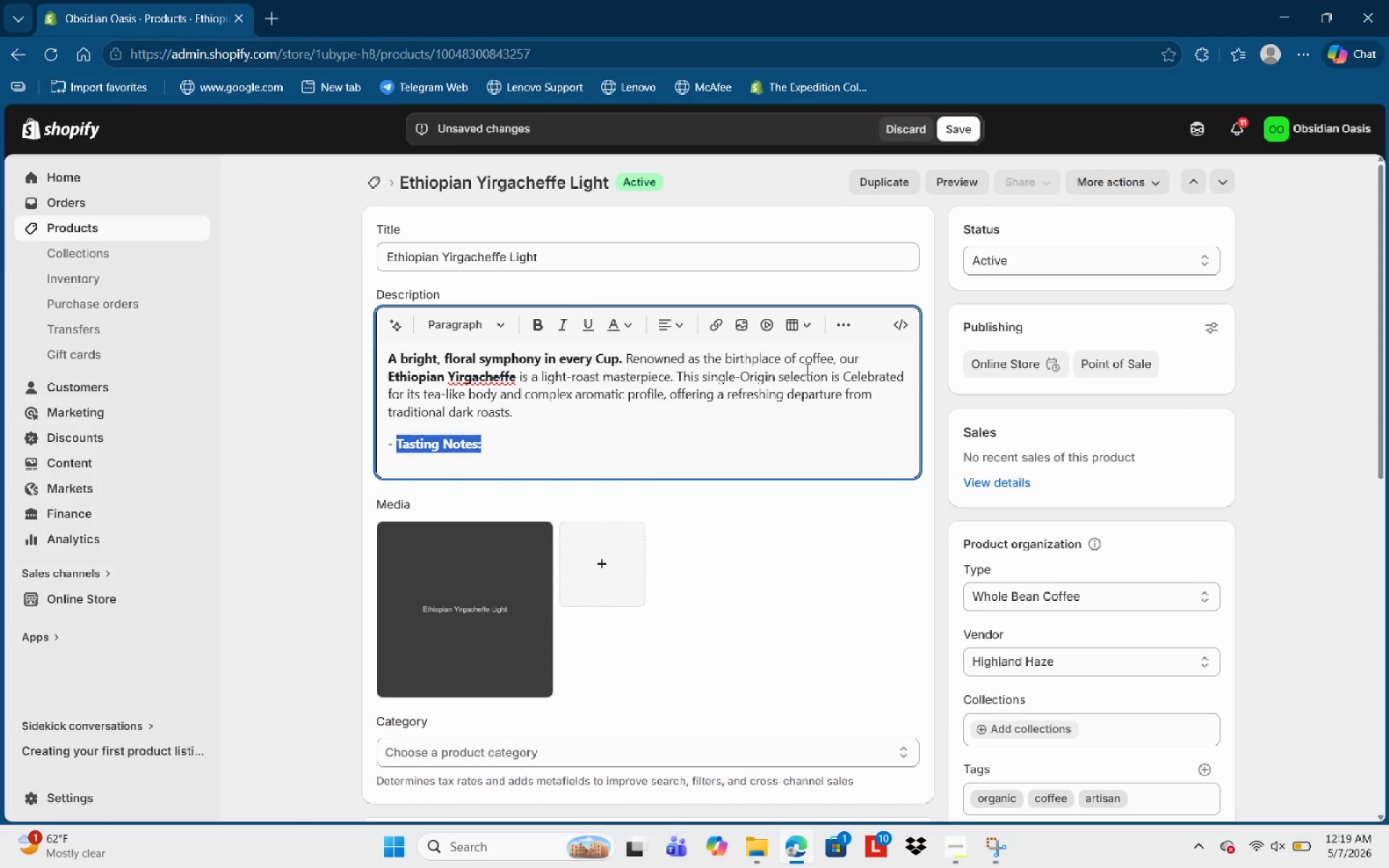 
key(ArrowRight)
 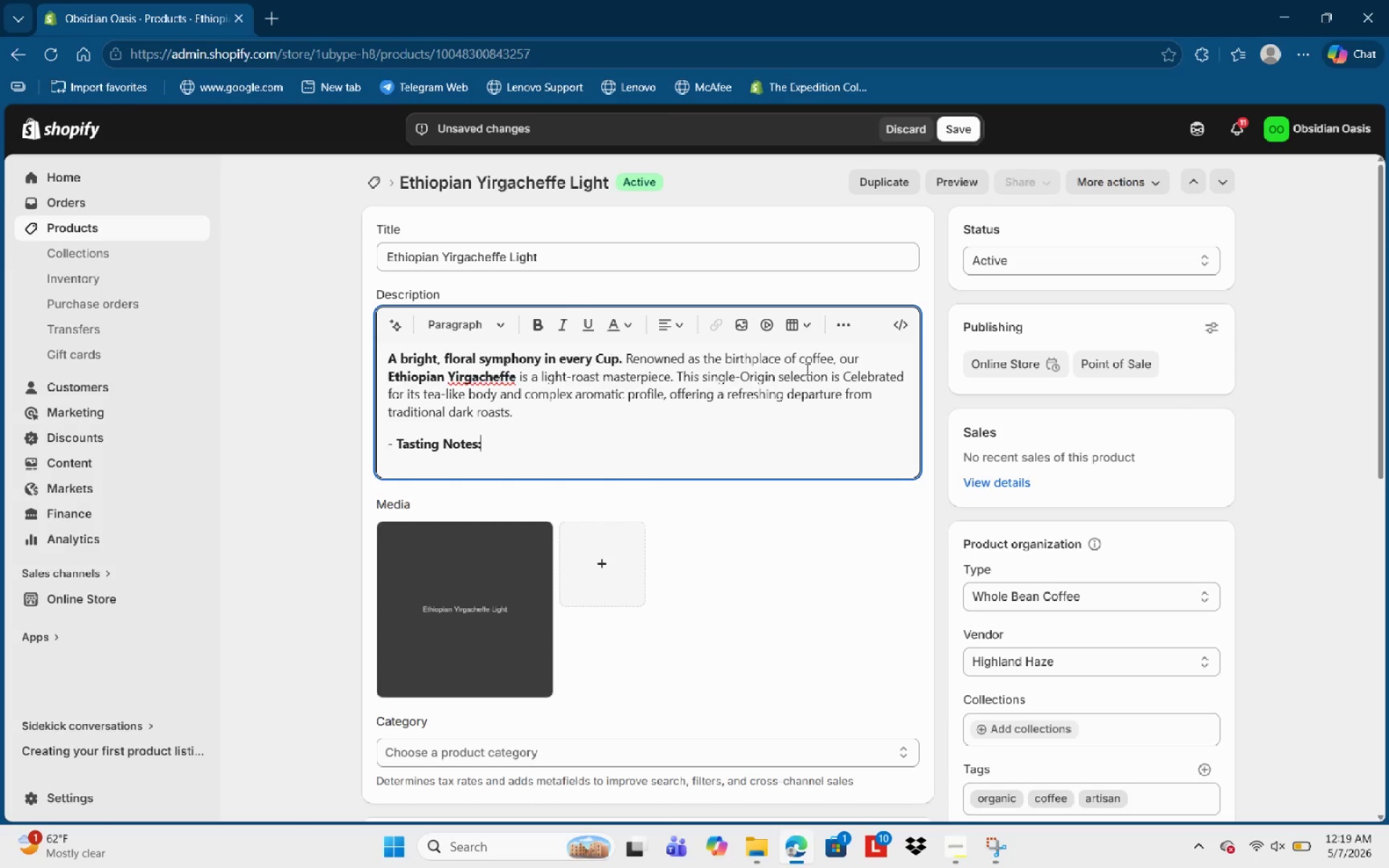 
type( Bergamot)
 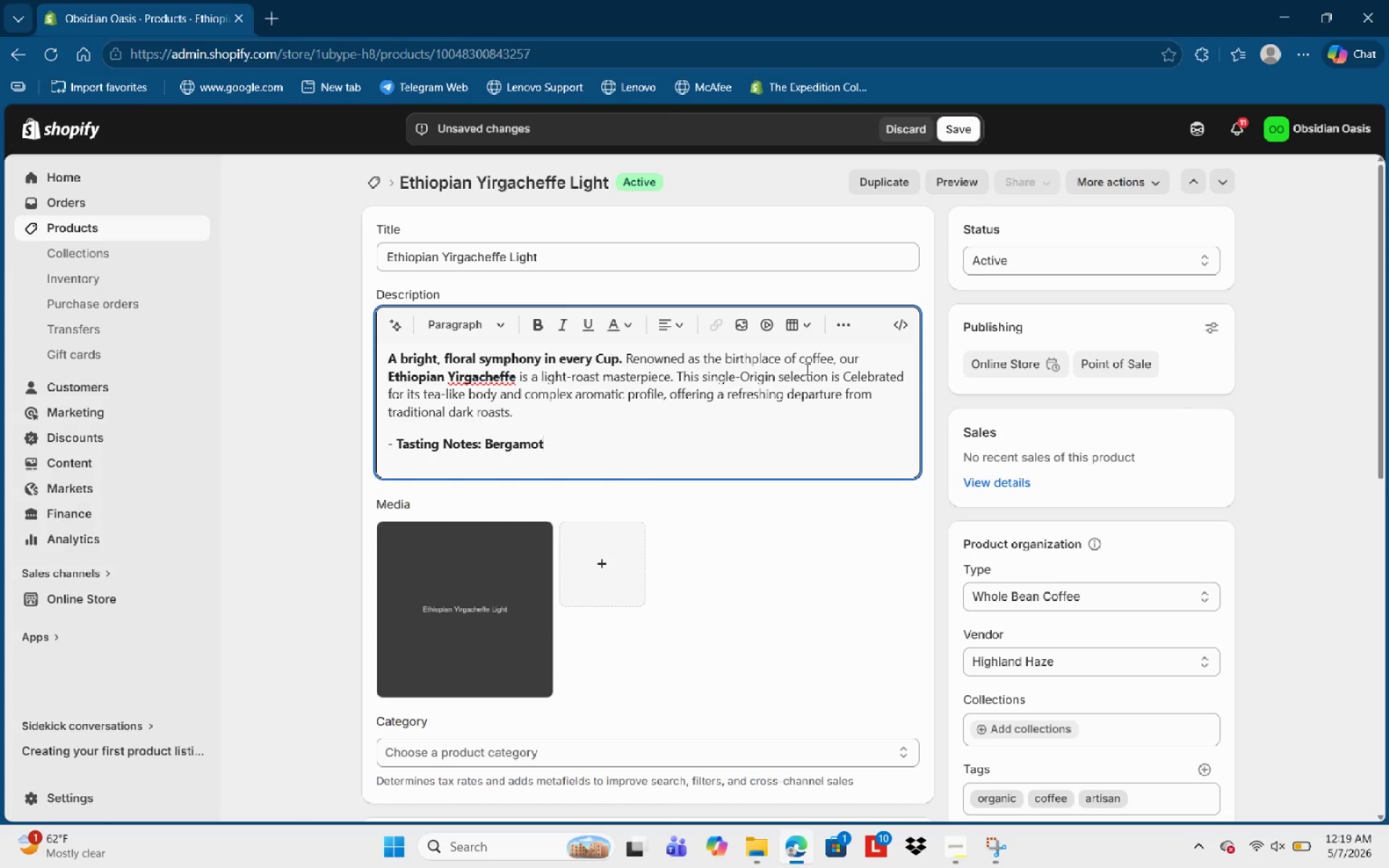 
key(Control+Shift+ArrowLeft)
 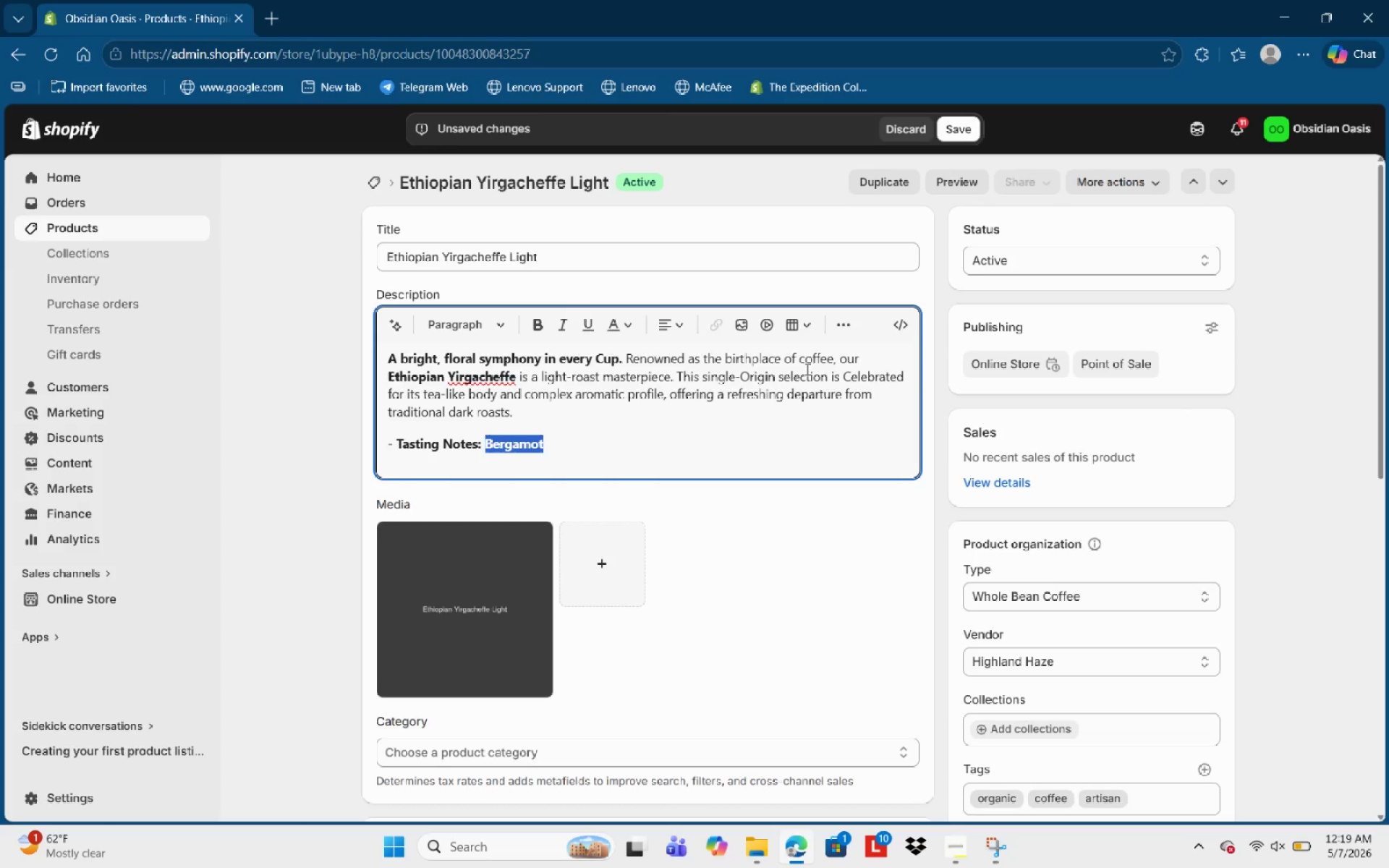 
key(Control+Shift+ArrowLeft)
 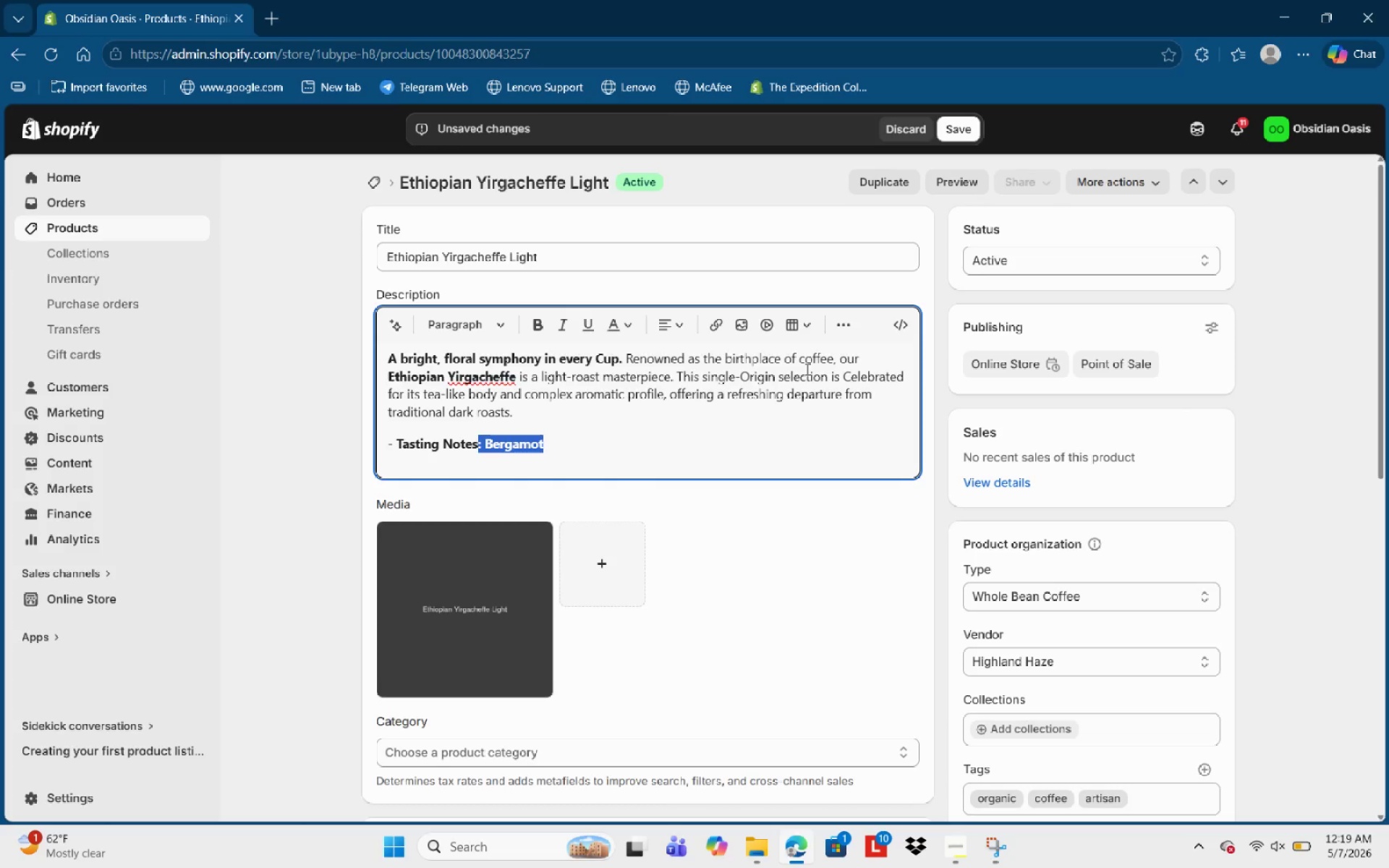 
key(Control+Shift+ArrowRight)
 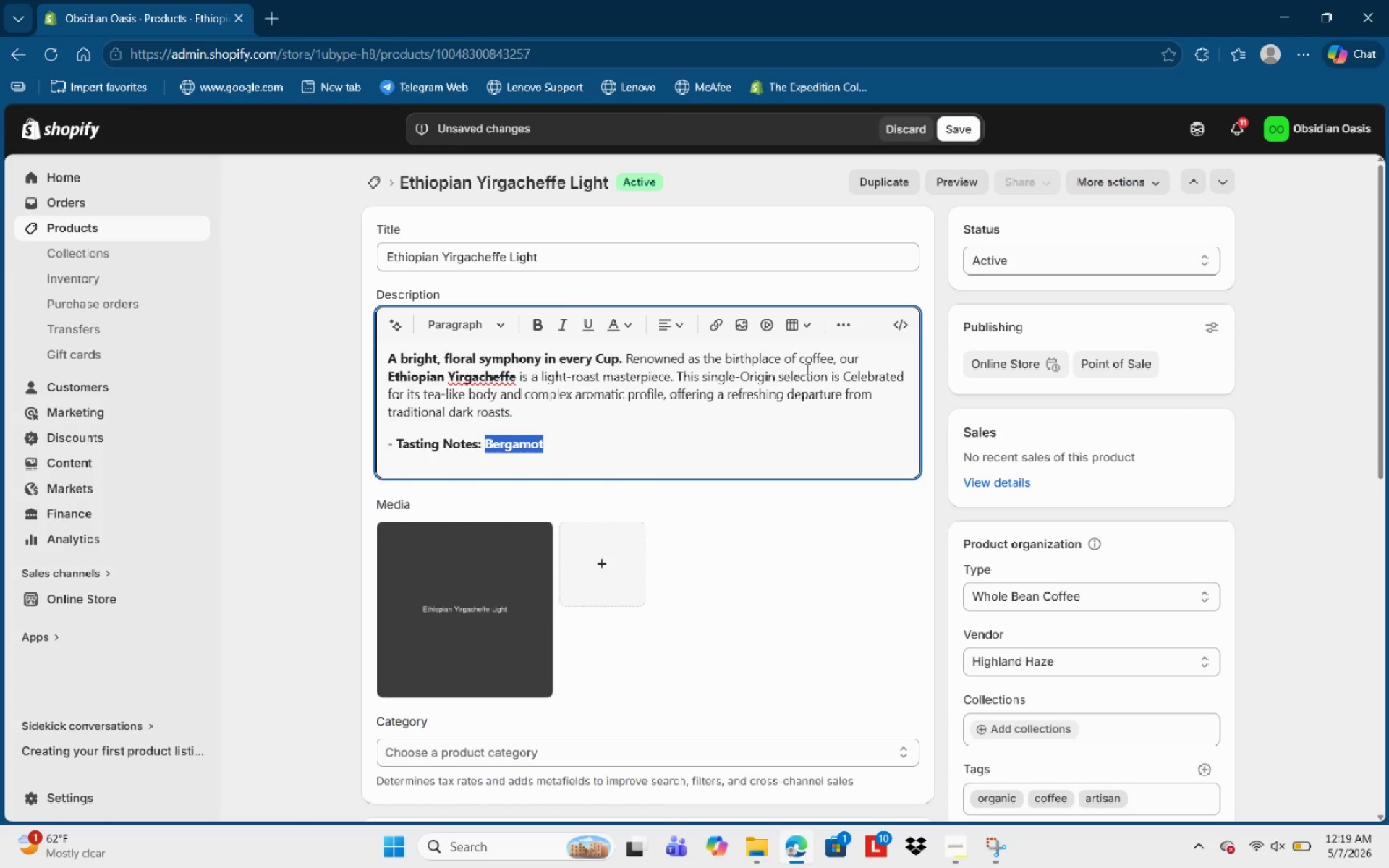 
key(Control+B)
 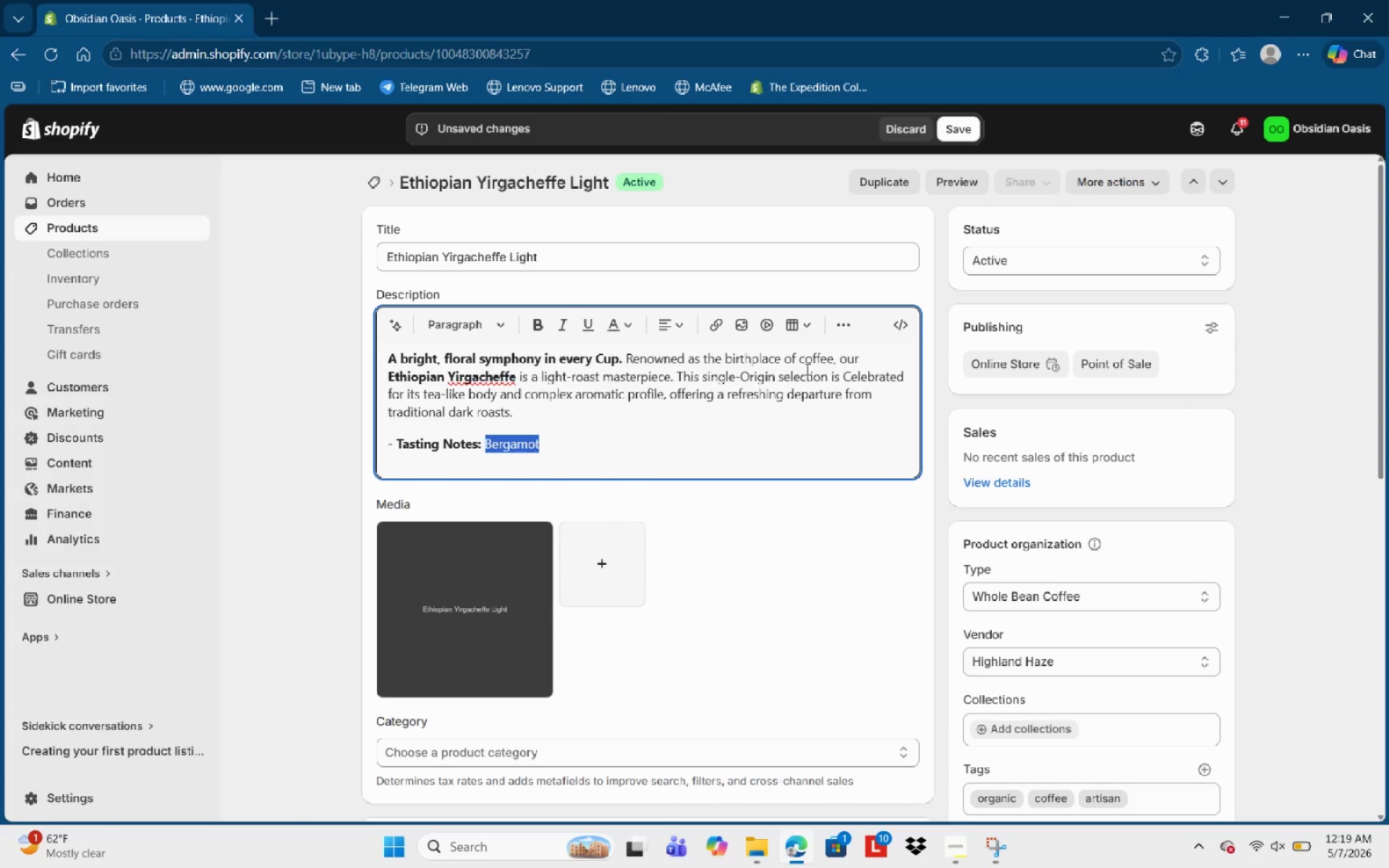 
key(ArrowRight)
 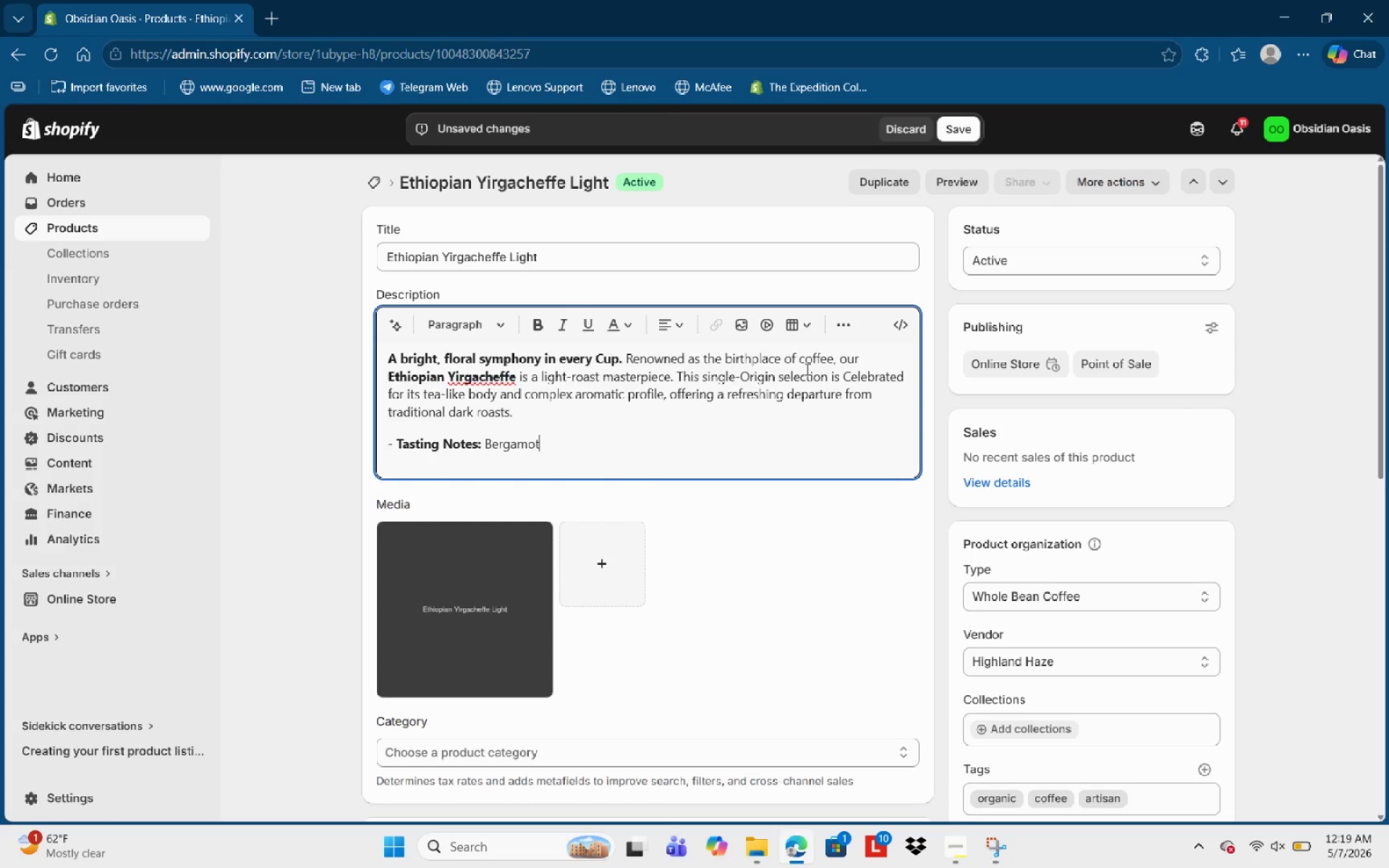 
wait(6.25)
 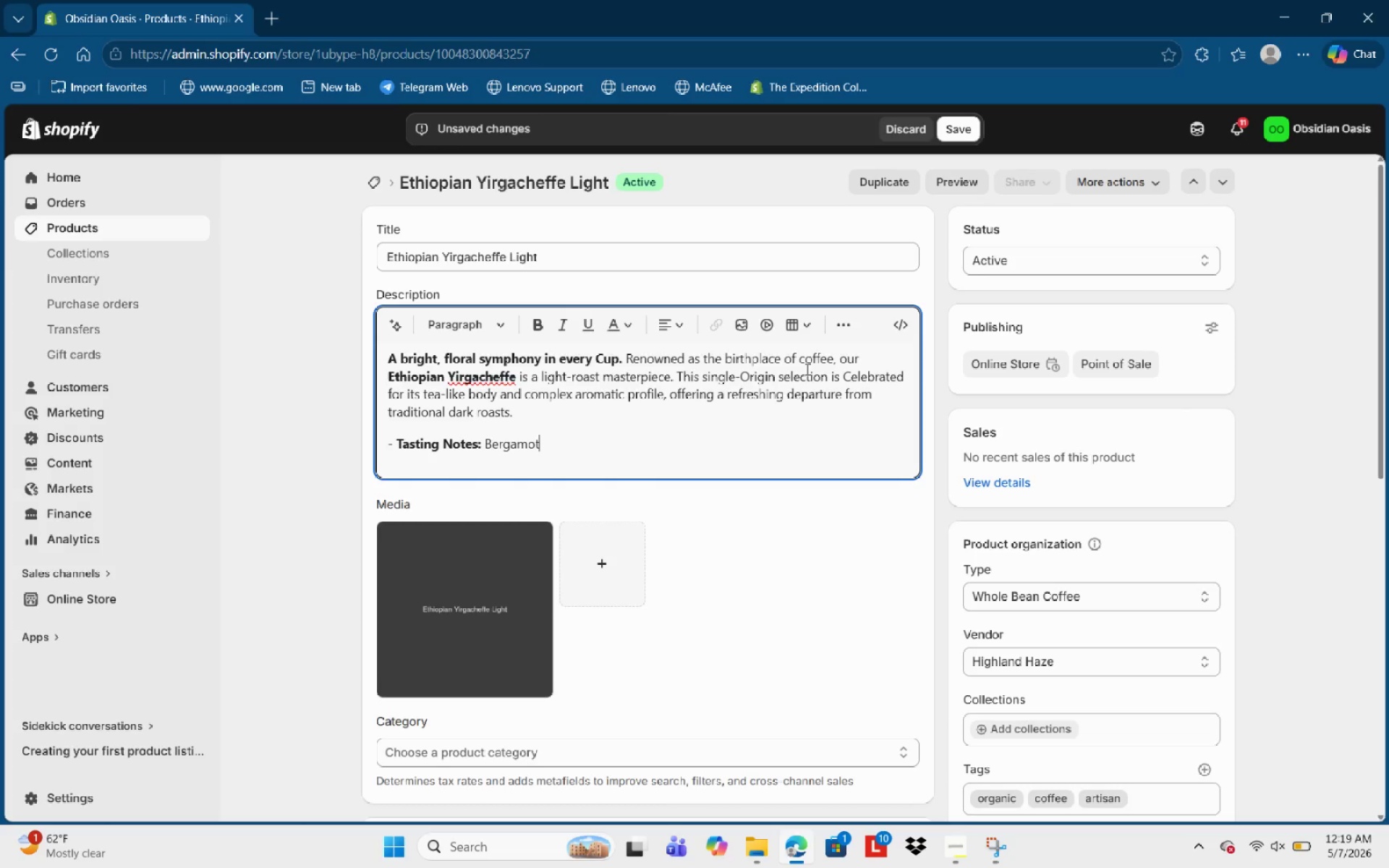 
type(, lemon )
 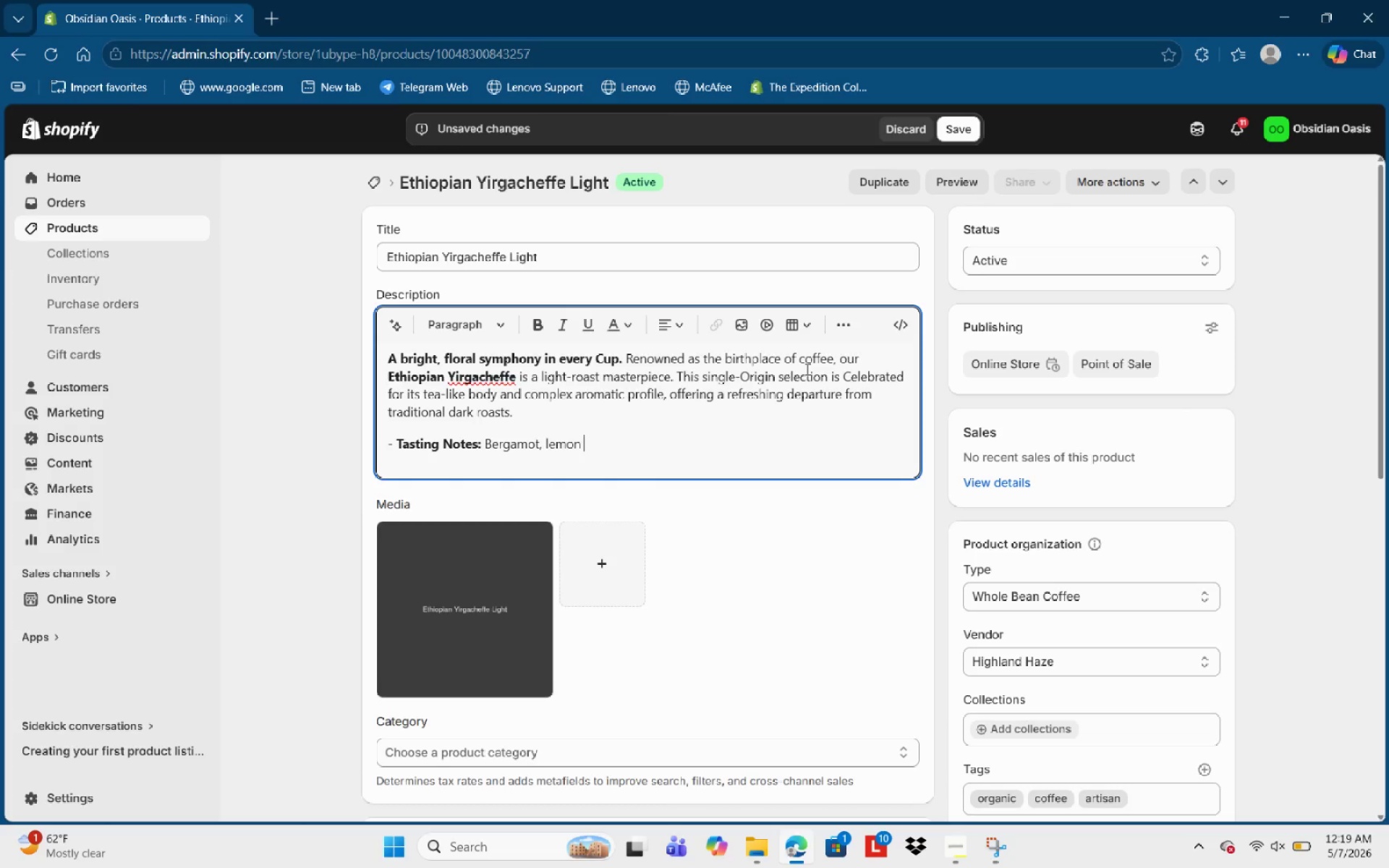 
type(zr)
key(Backspace)
type(est )
 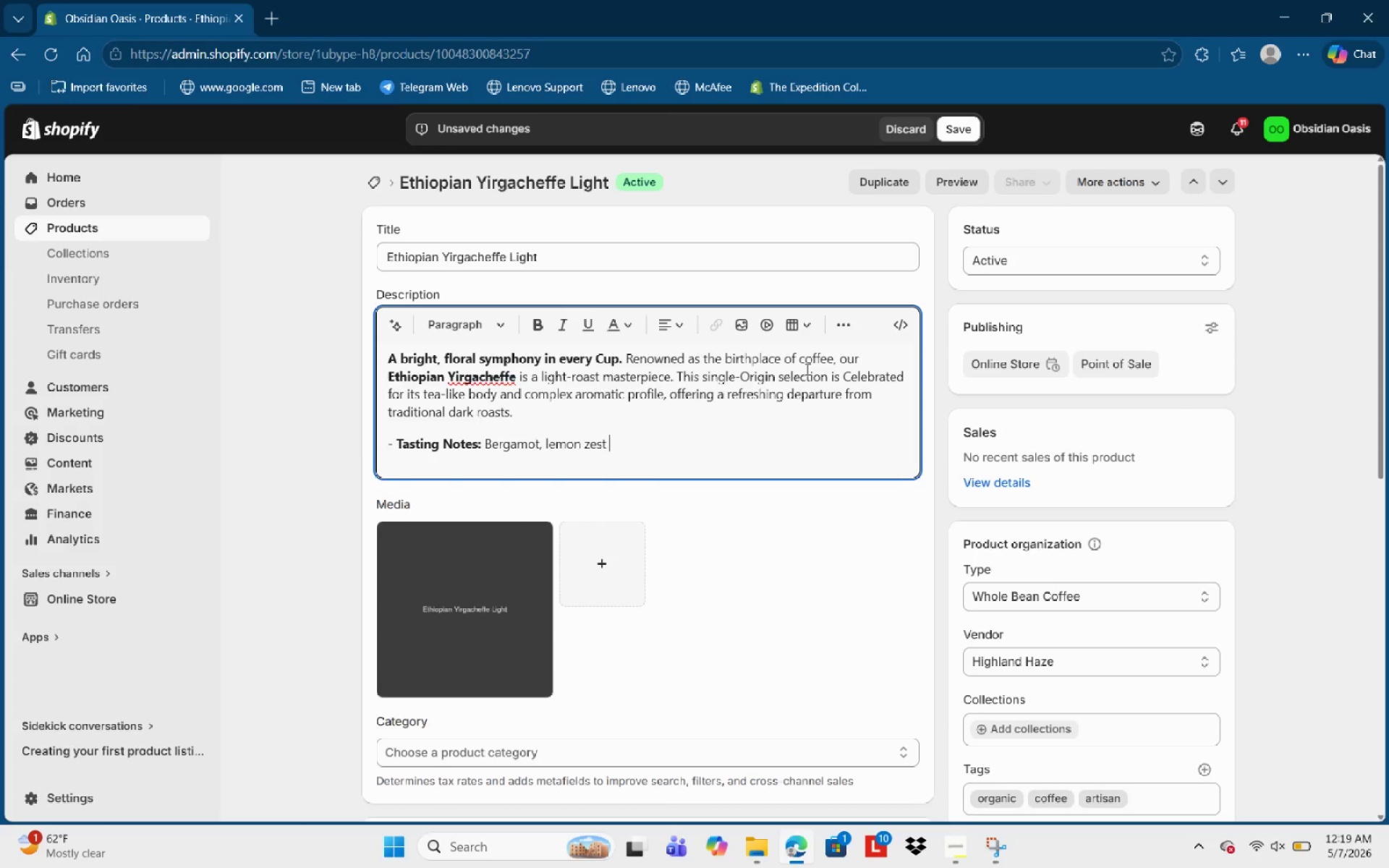 
wait(10.83)
 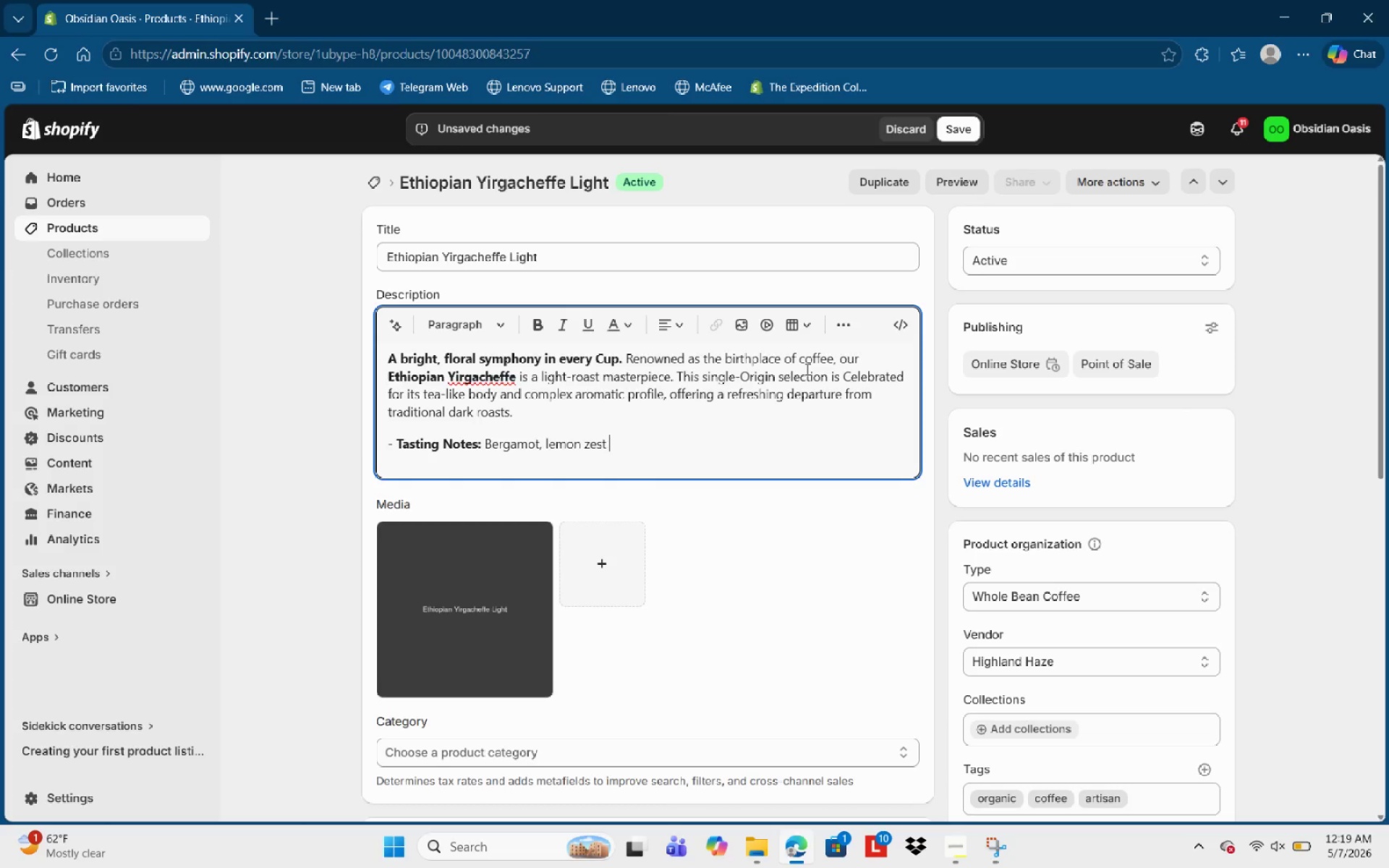 
type(and delicate jasmine florals.')
 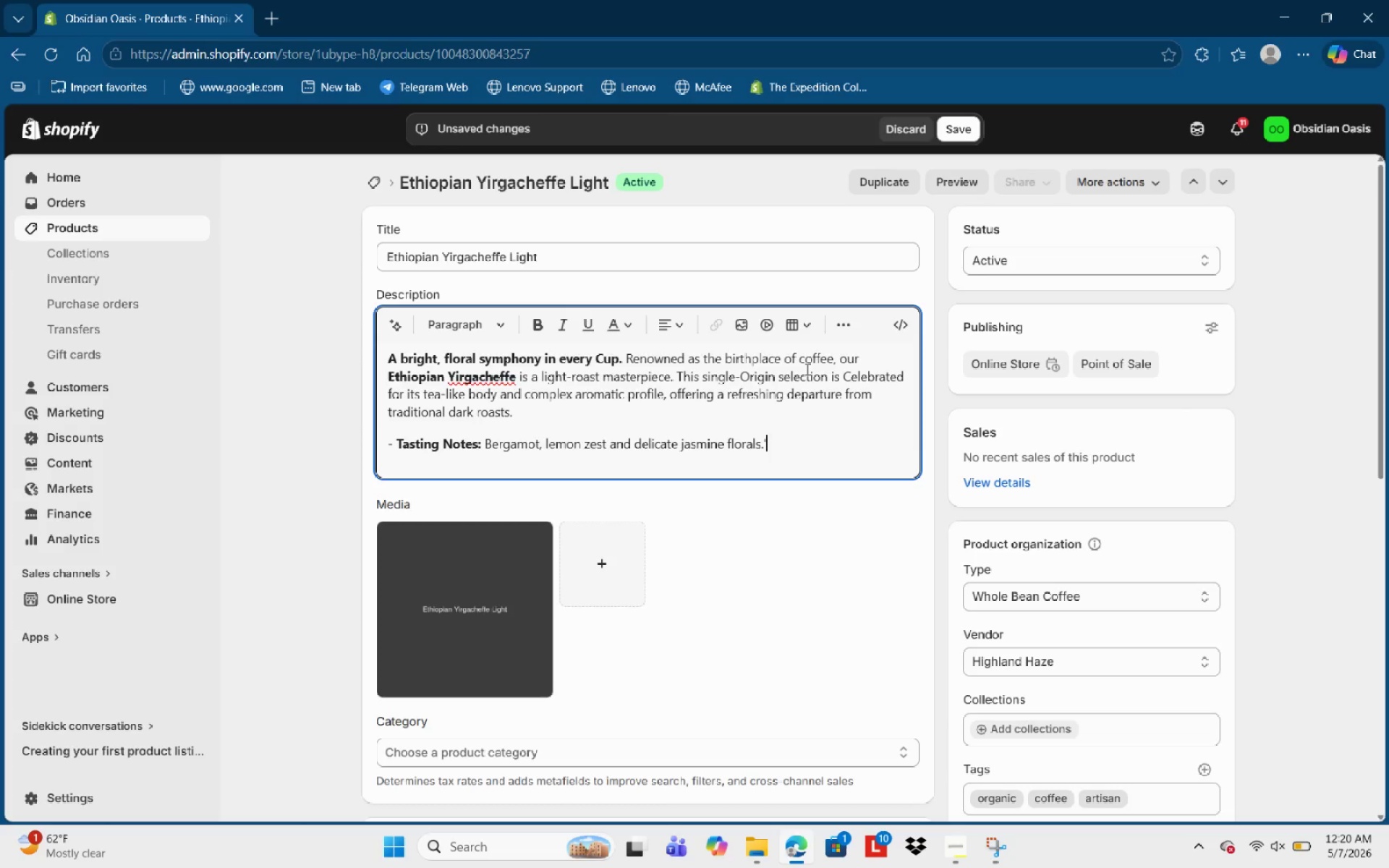 
key(Enter)
 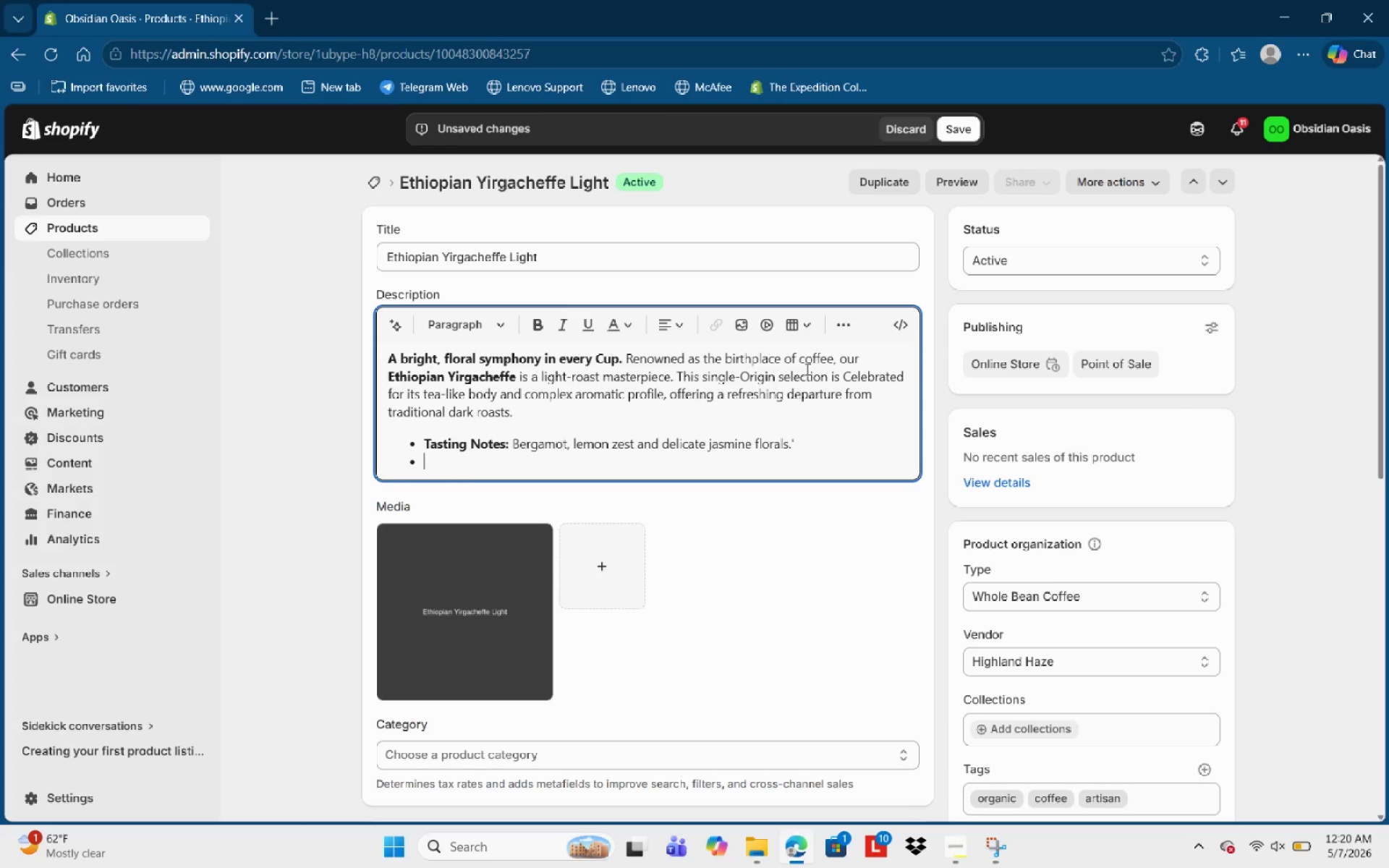 
type(Roast Pri)
key(Backspace)
type(ofile:)
 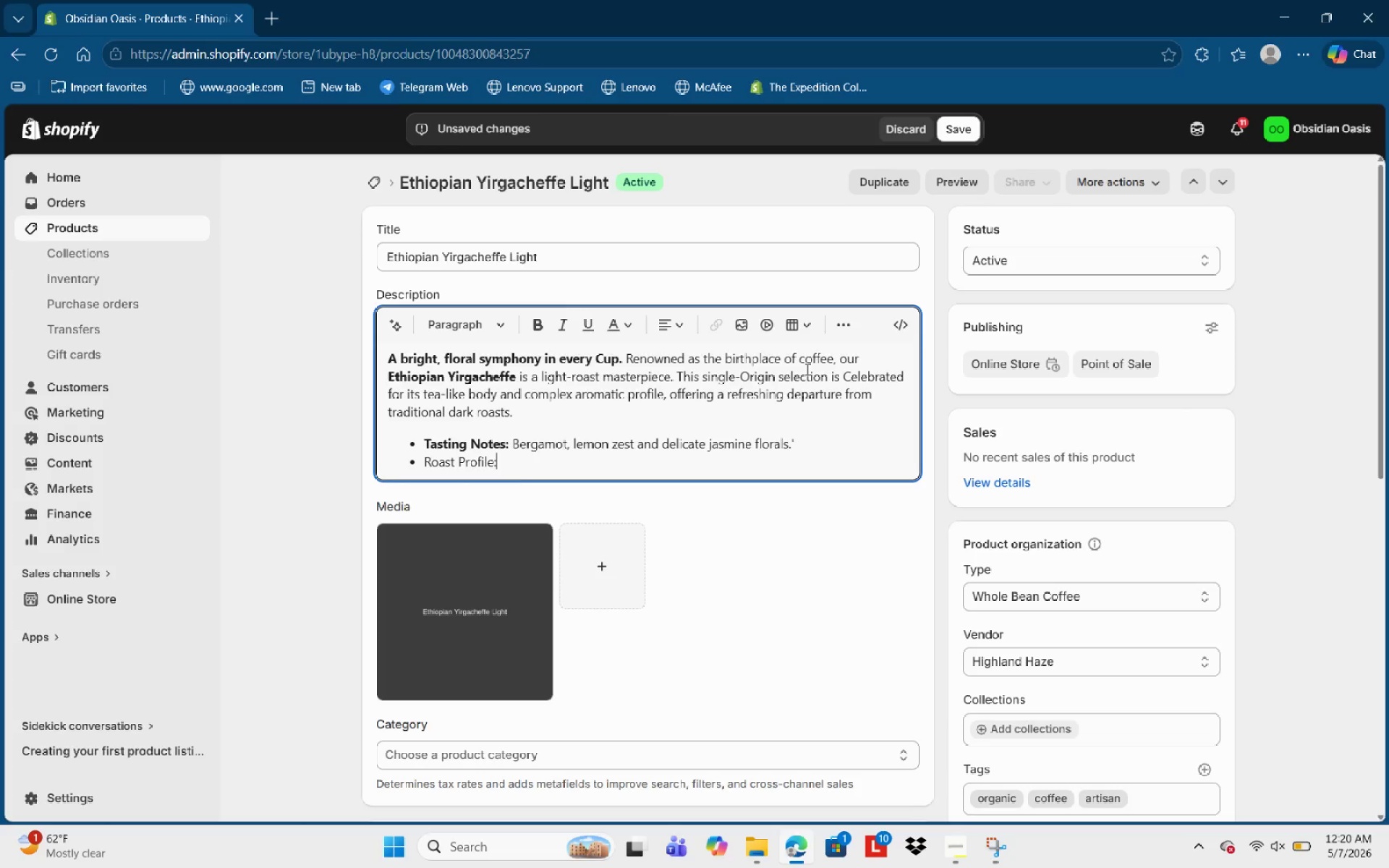 
key(Control+Shift+ArrowLeft)
 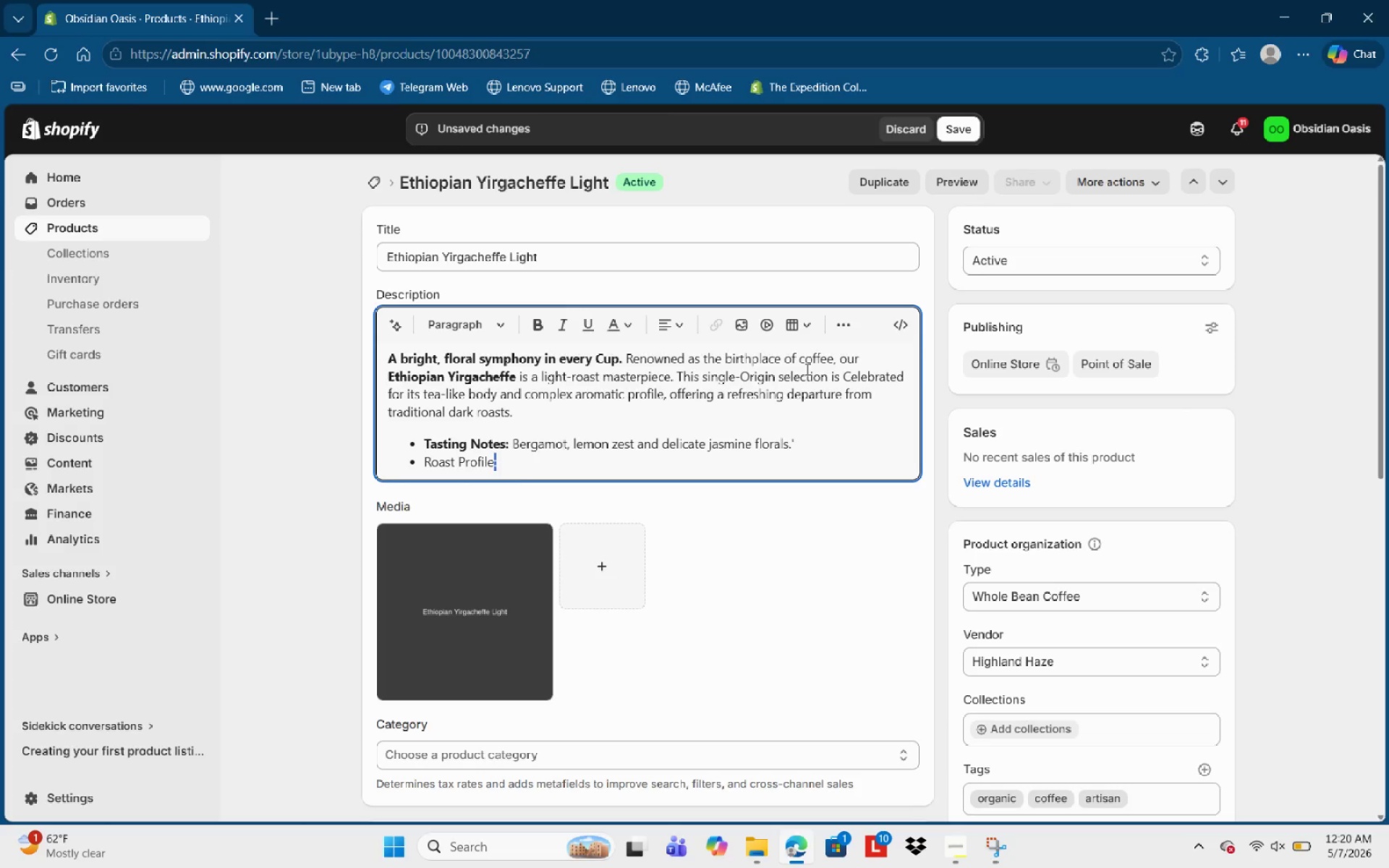 
key(Control+Shift+ArrowLeft)
 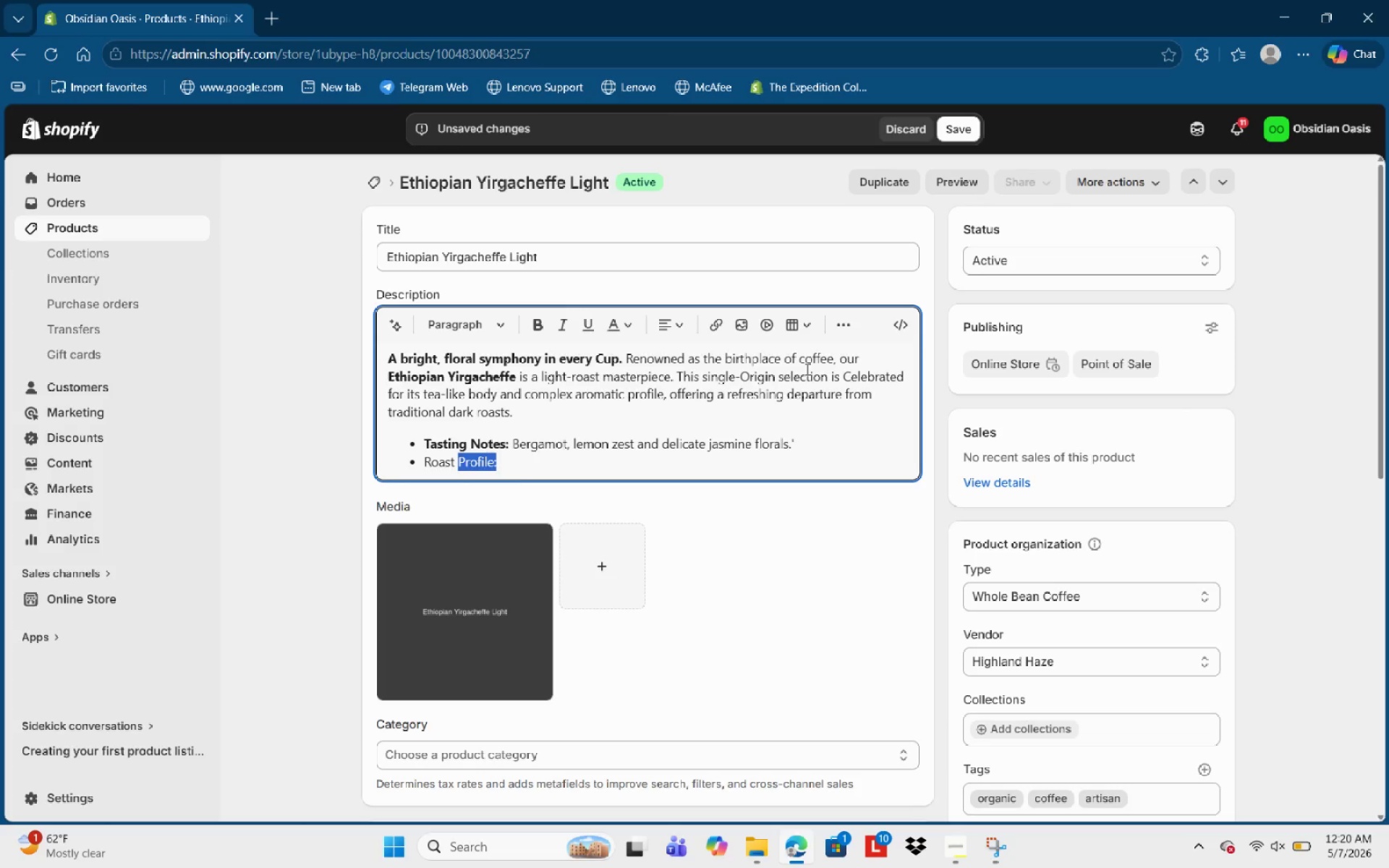 
key(Control+Shift+ArrowLeft)
 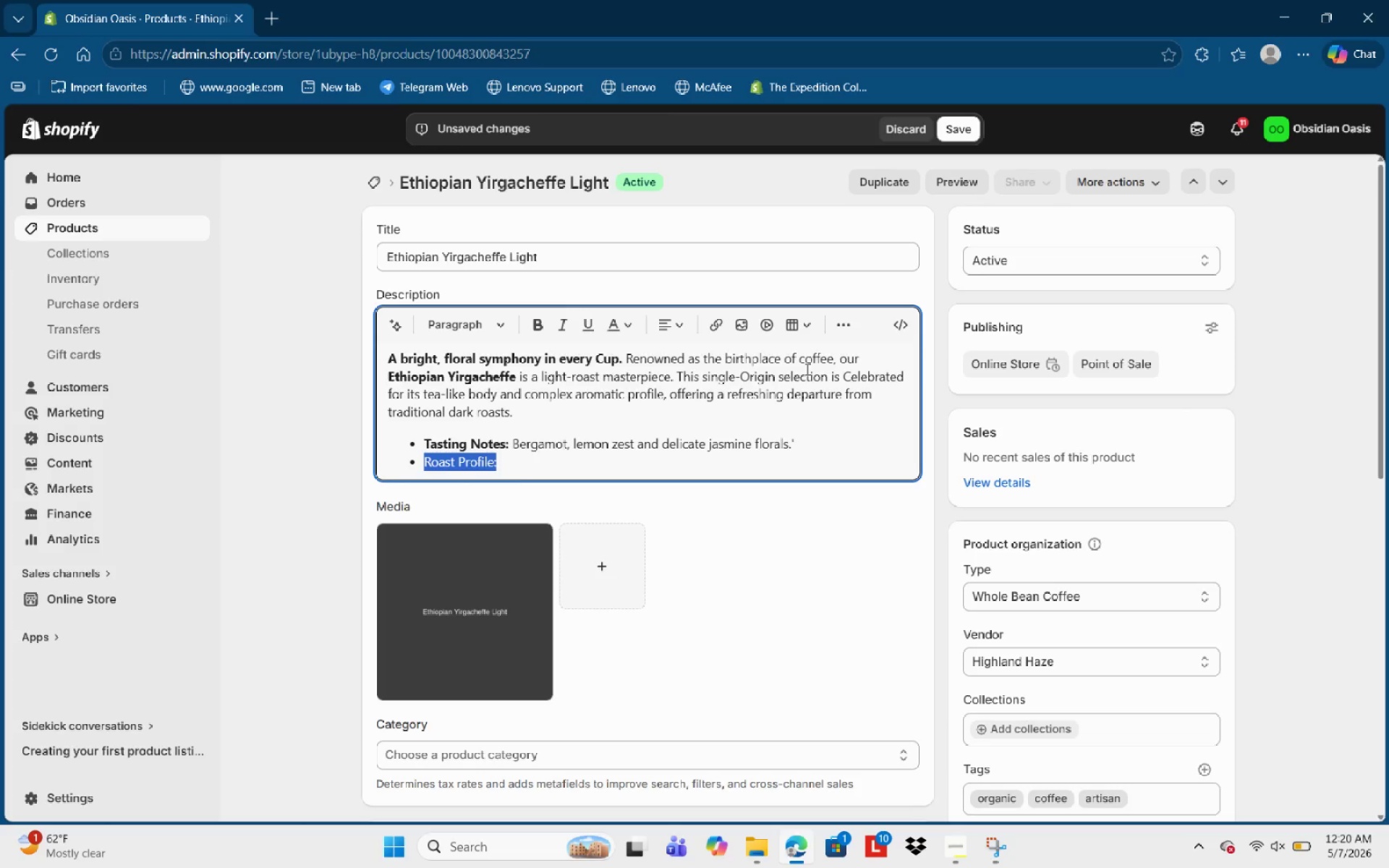 
key(Control+B)
 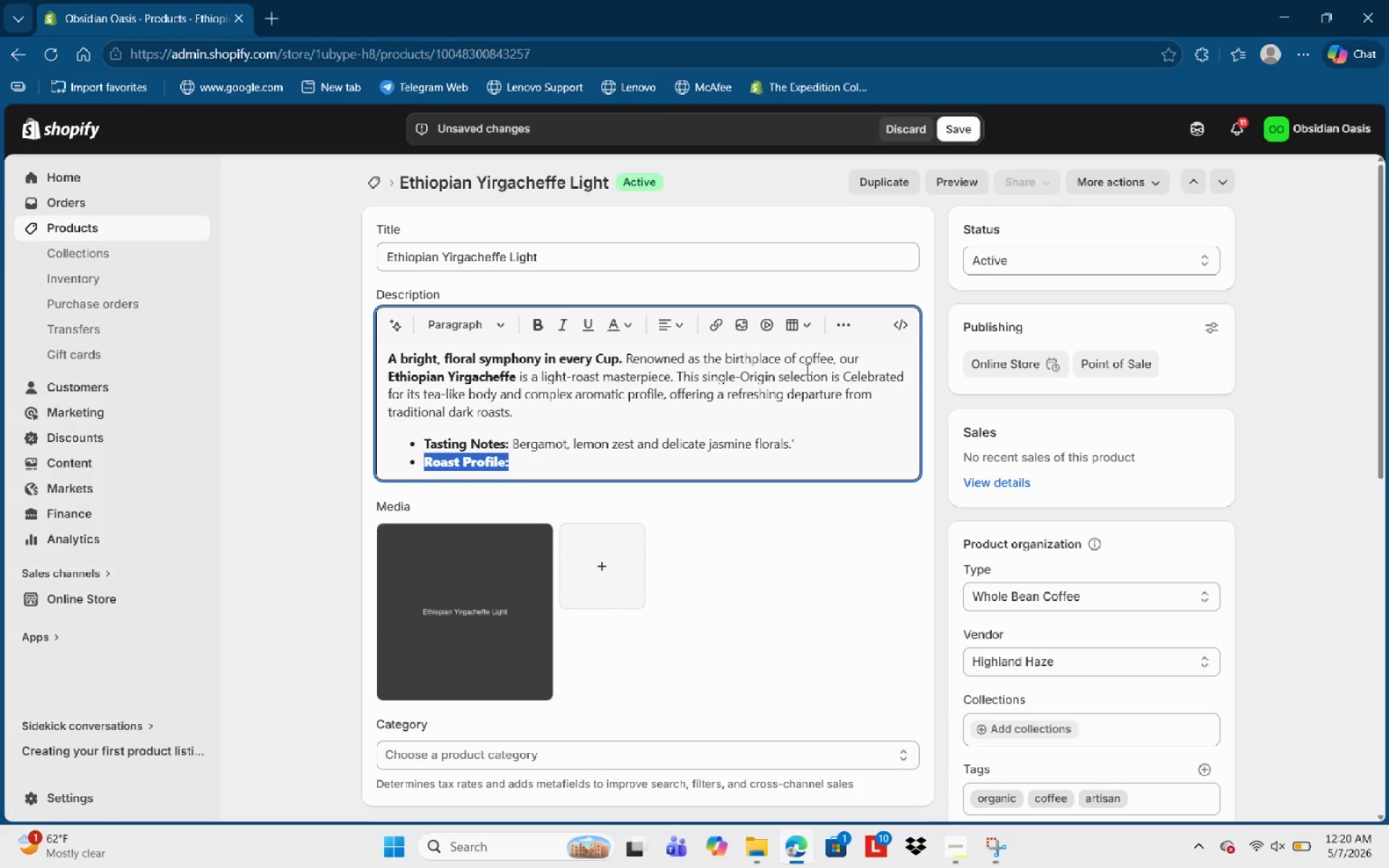 
key(ArrowRight)
 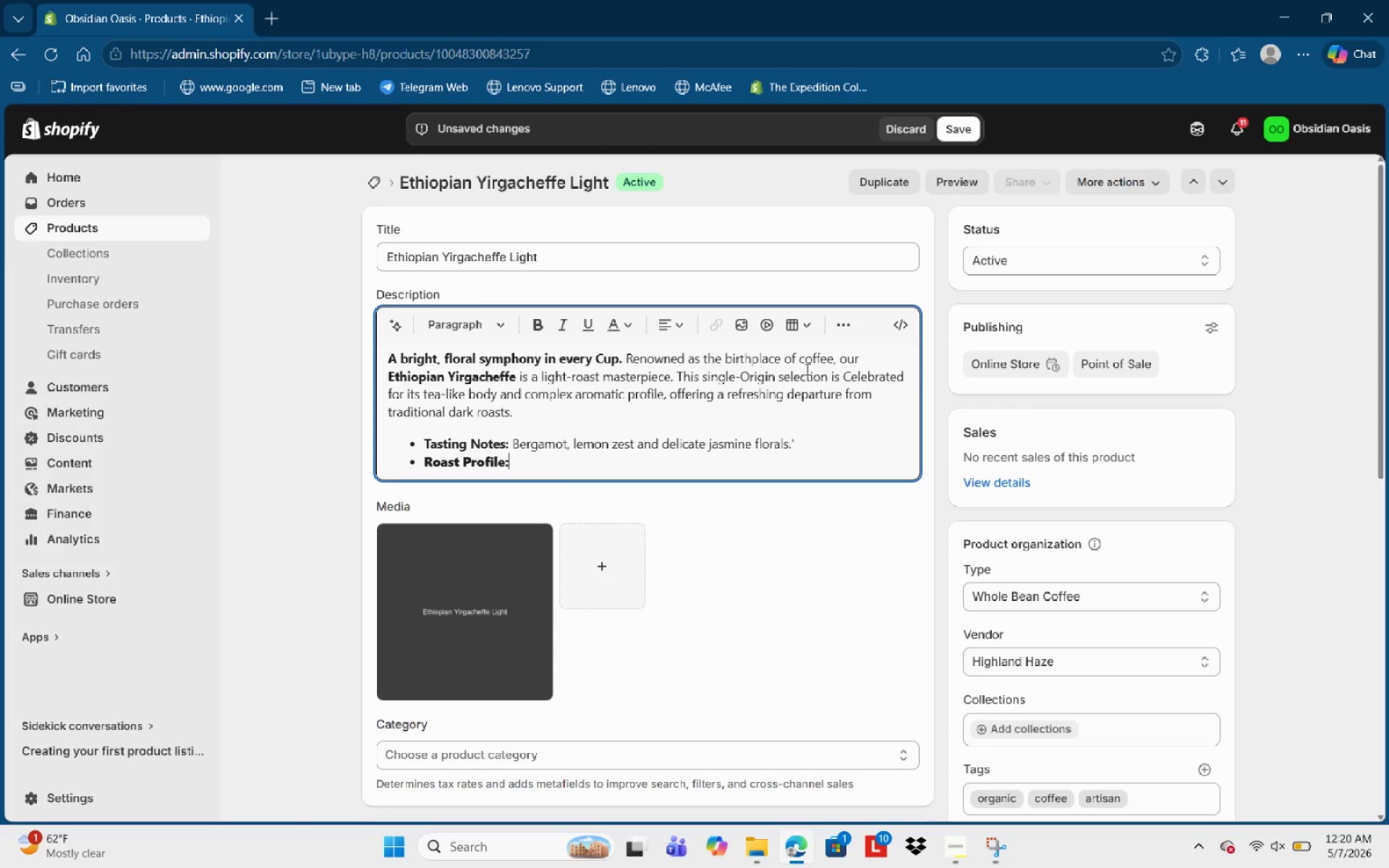 
type( Lightly )
key(Backspace)
 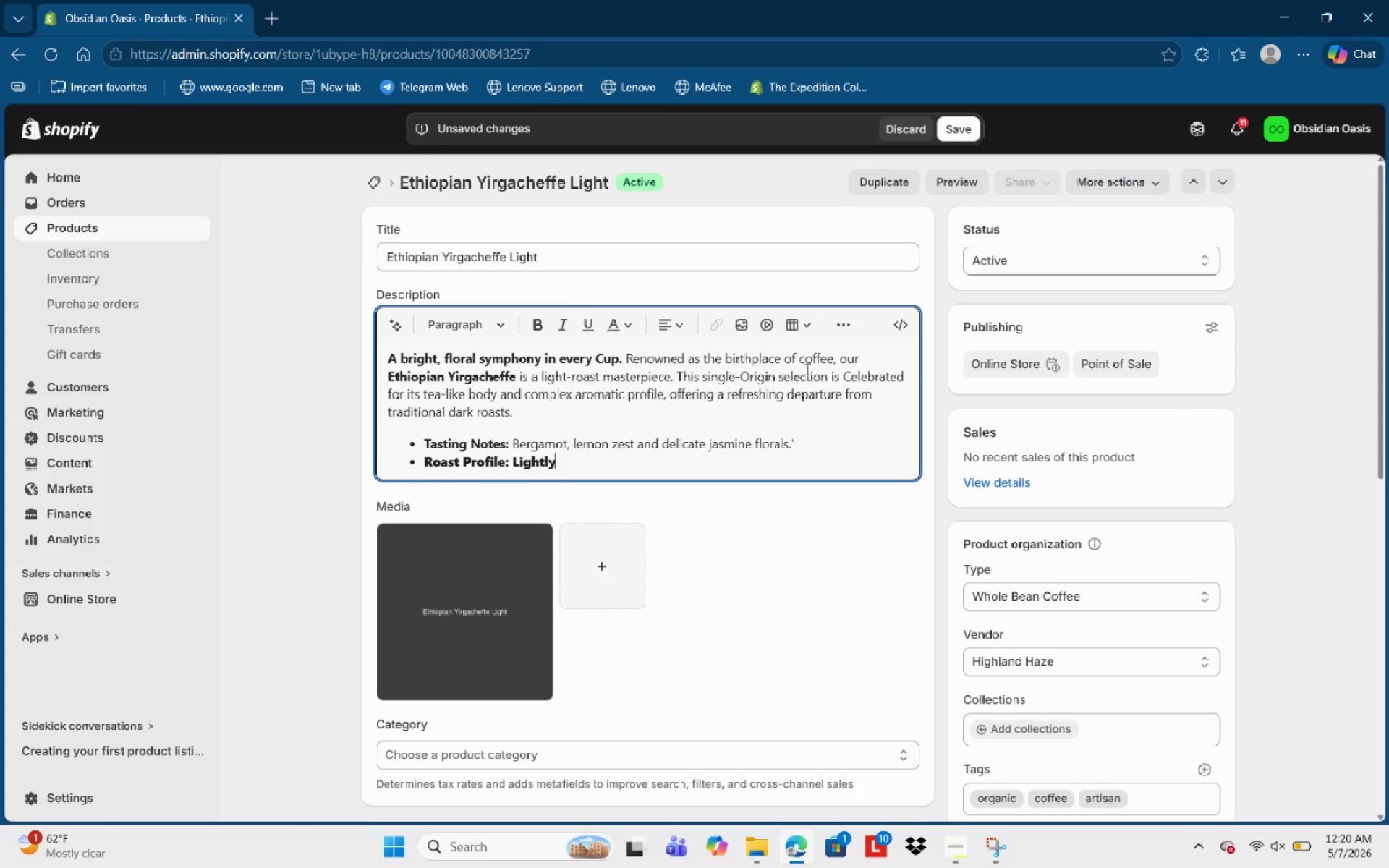 
key(Control+ControlLeft)
 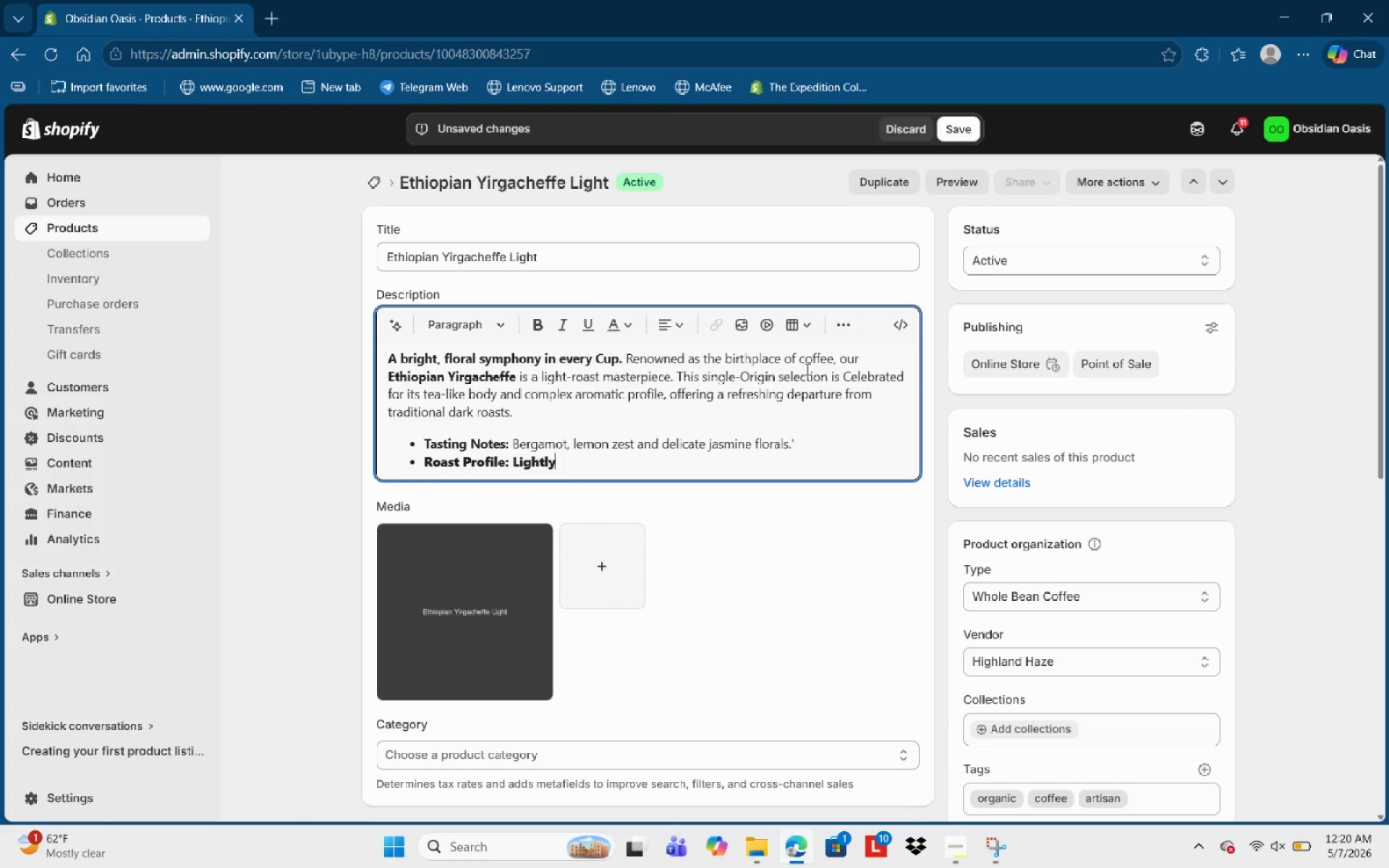 
key(Control+ControlLeft)
 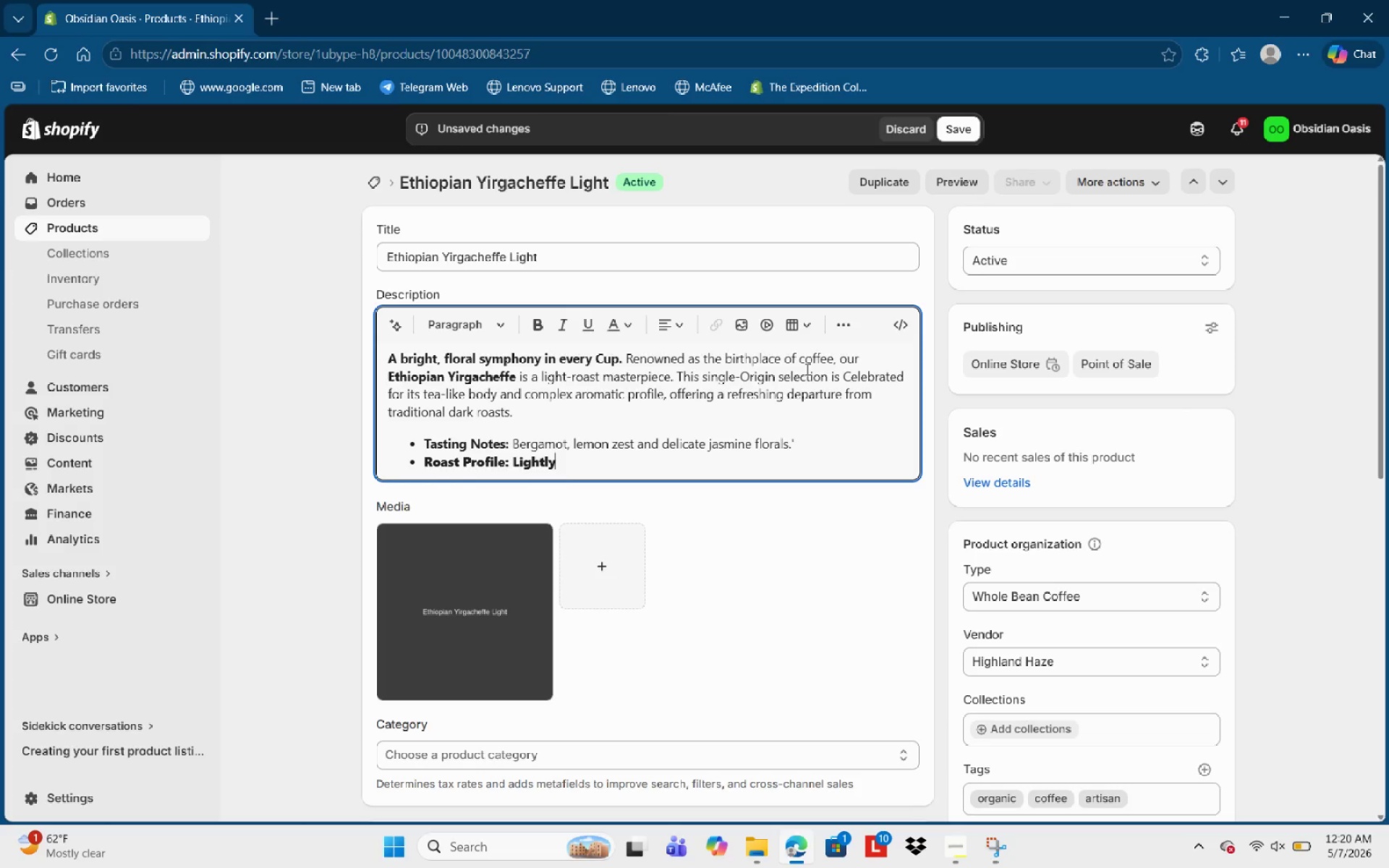 
key(Control+Backspace)
 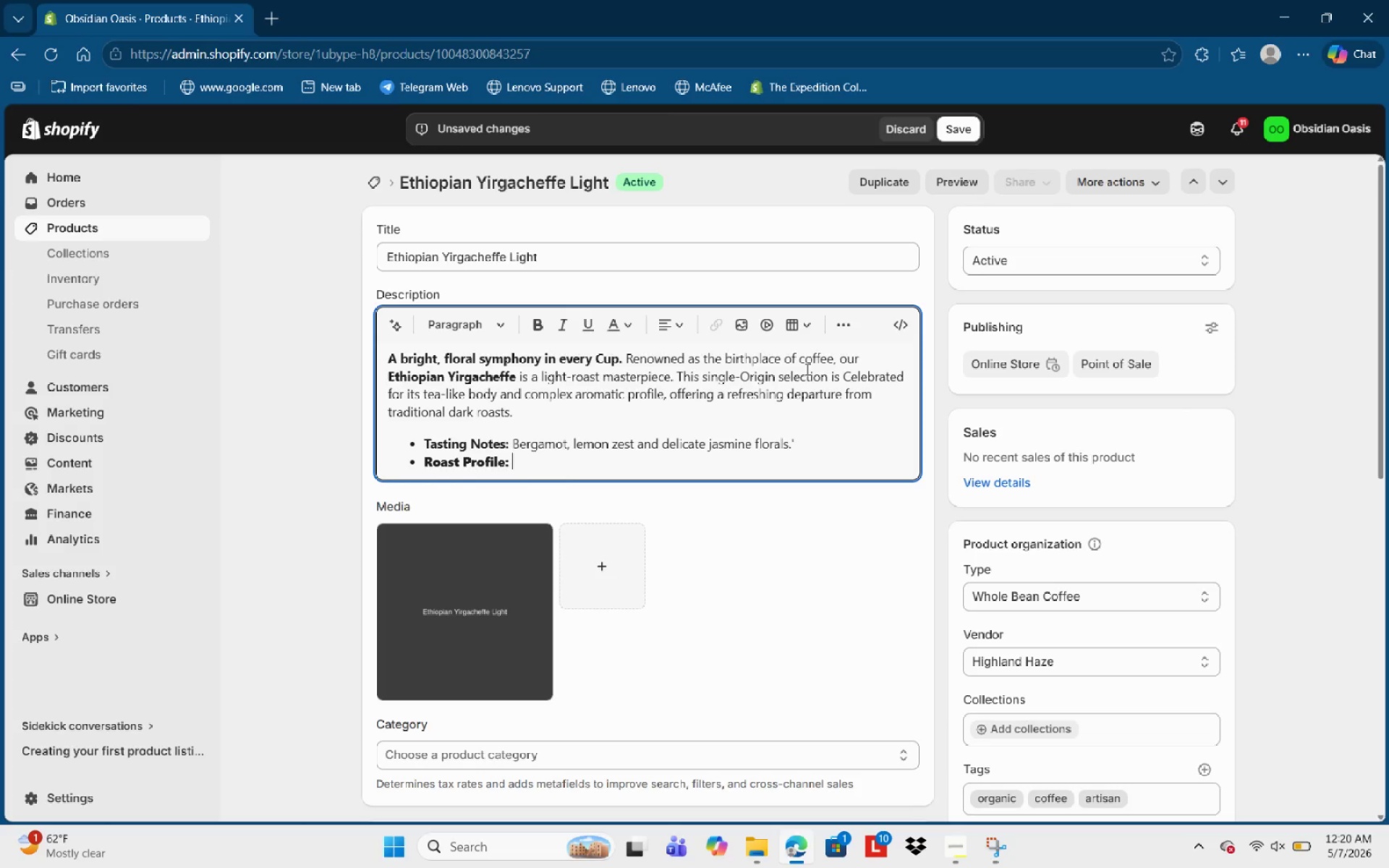 
key(Control+B)
 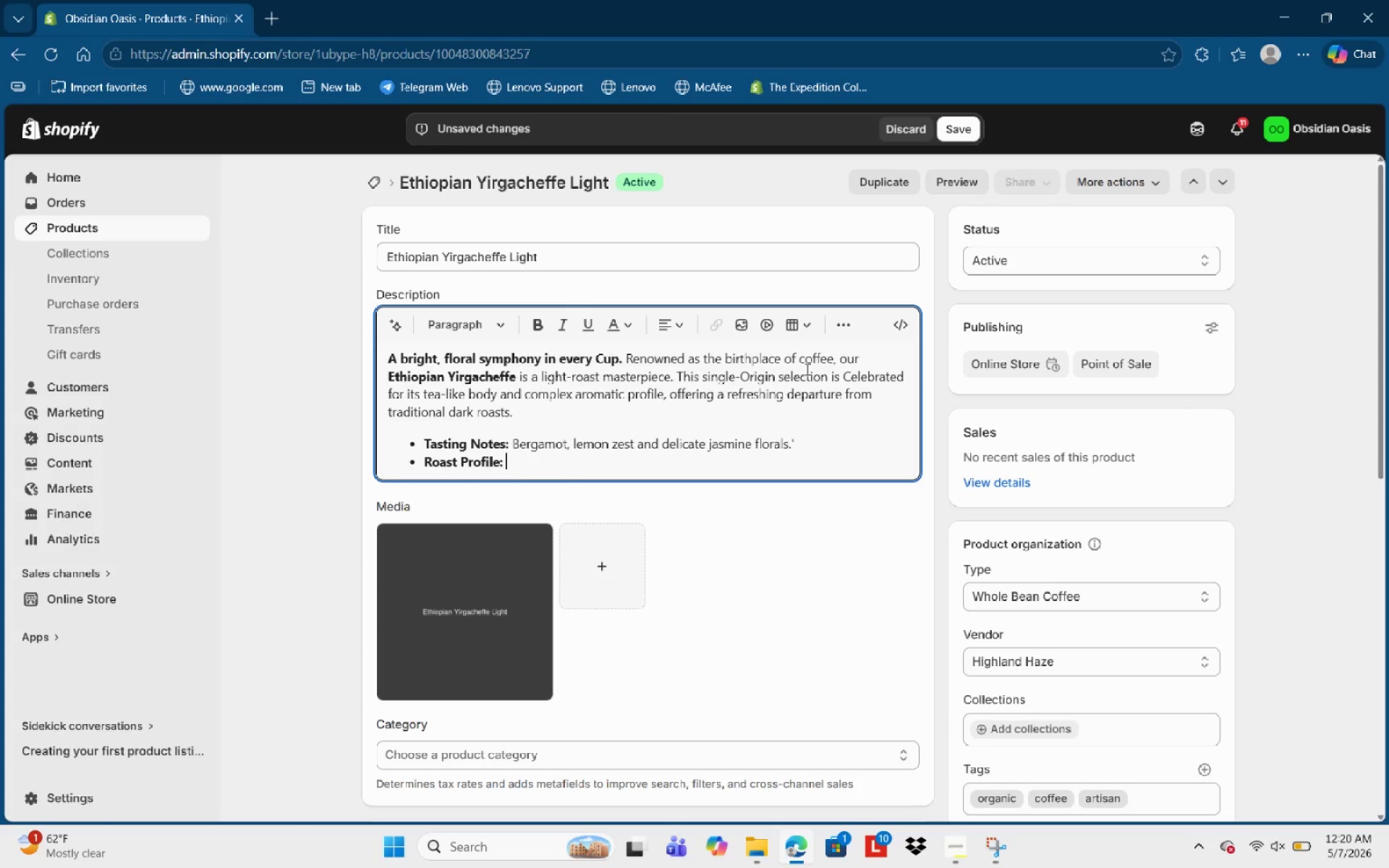 
type(Lightly roasted to emphasize )
 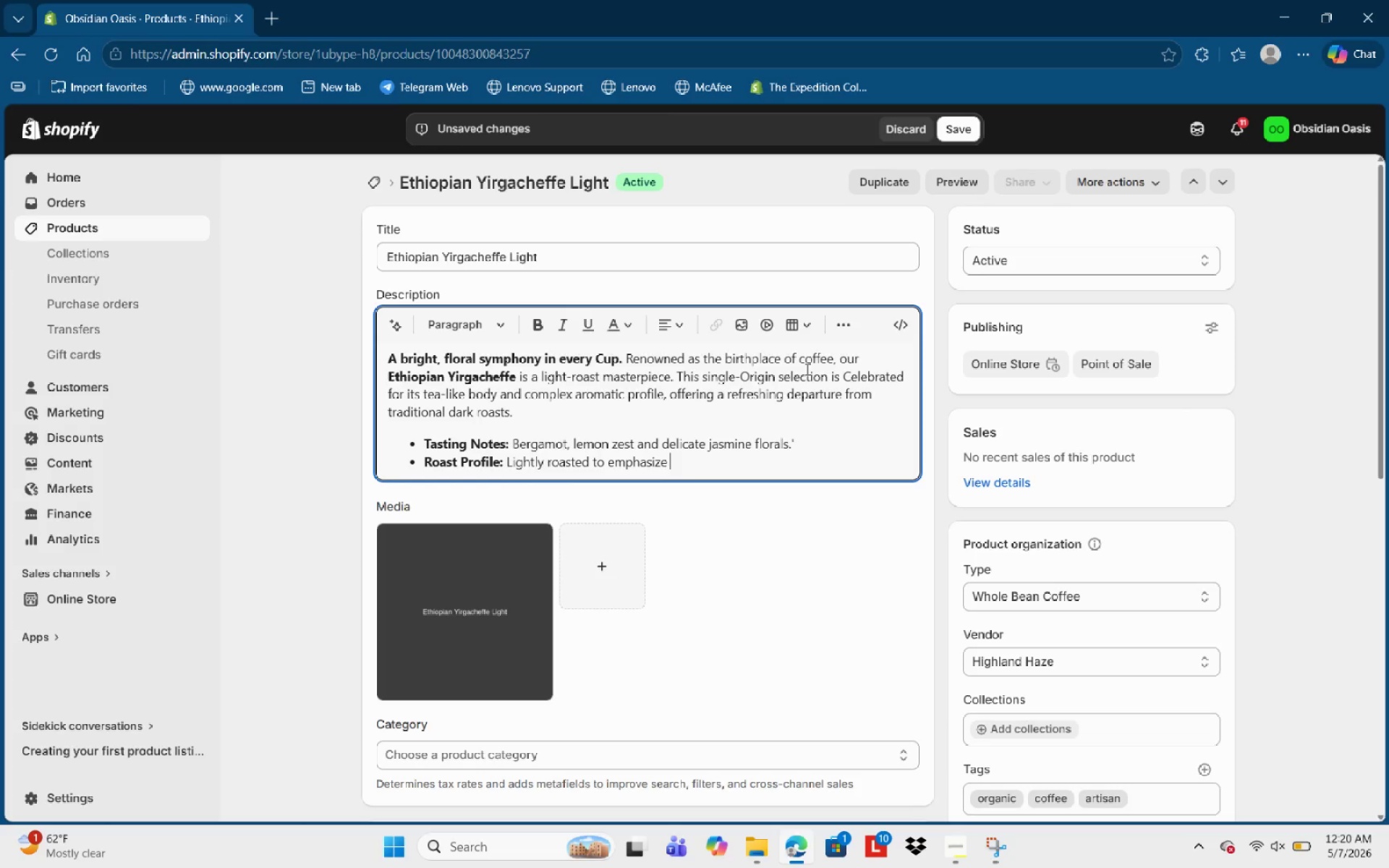 
type(terroir and natural acidity.)
 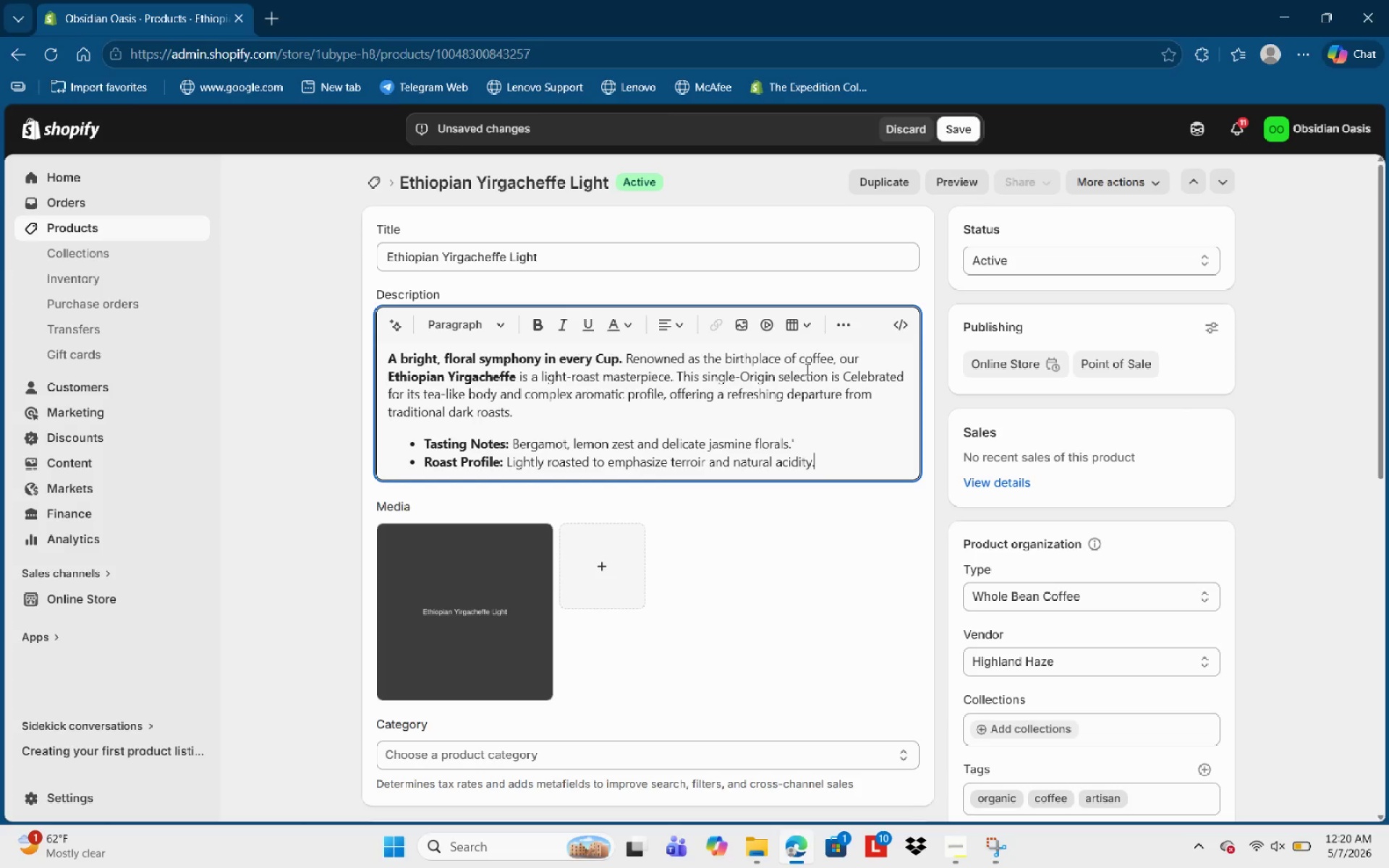 
key(Enter)
 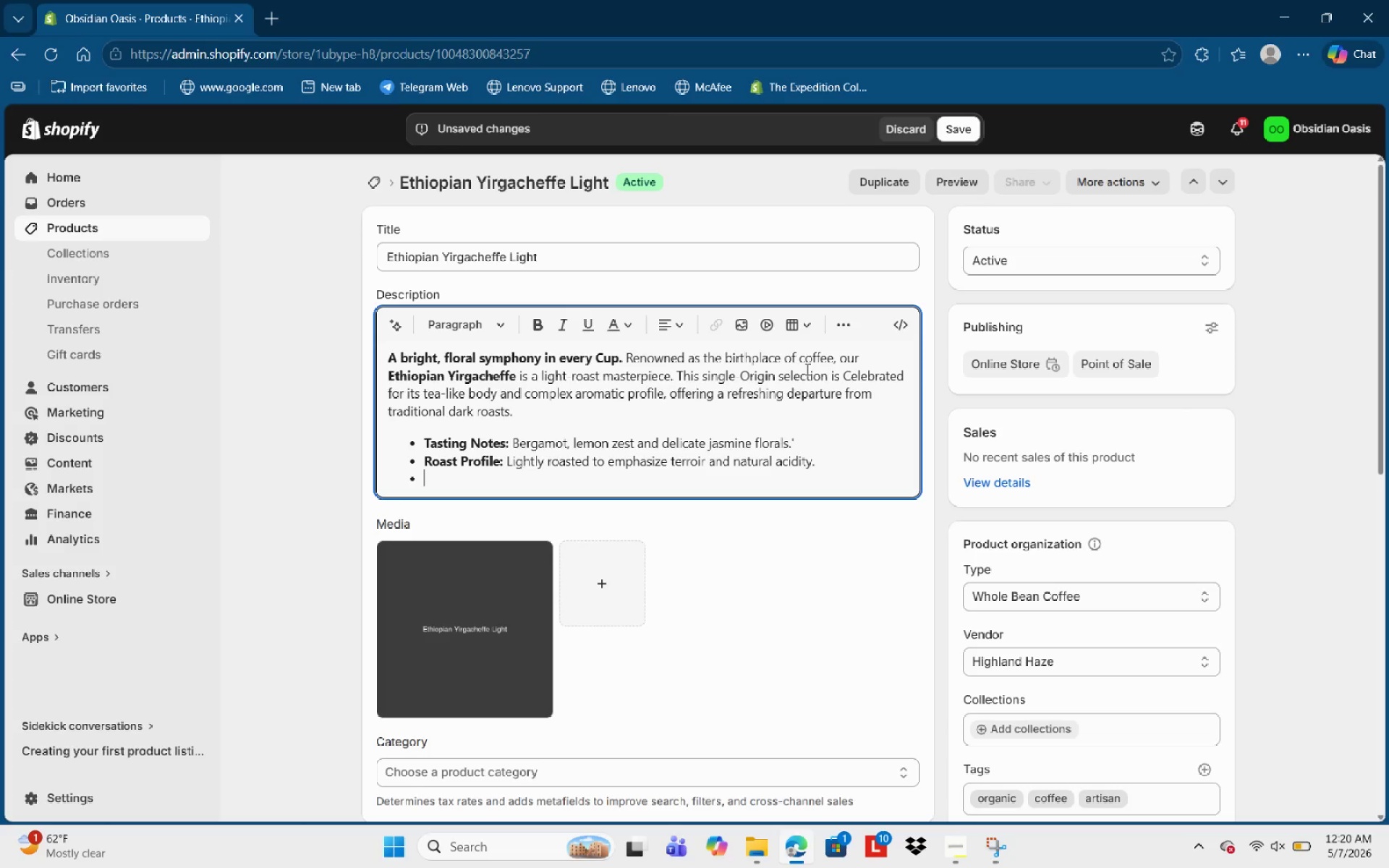 
type(Sourche)
key(Backspace)
key(Backspace)
type(e)
 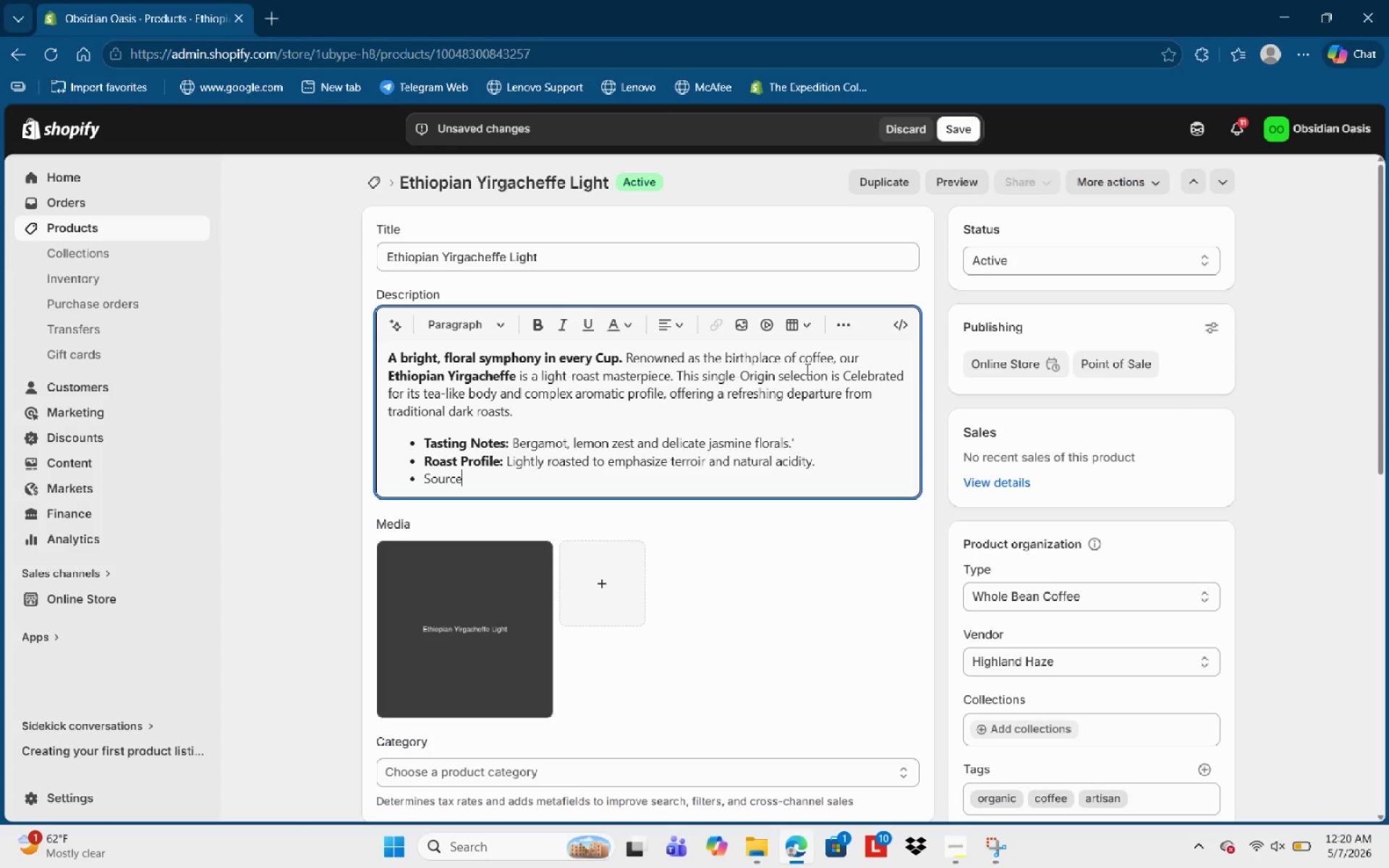 
key(Control+Shift+ArrowLeft)
 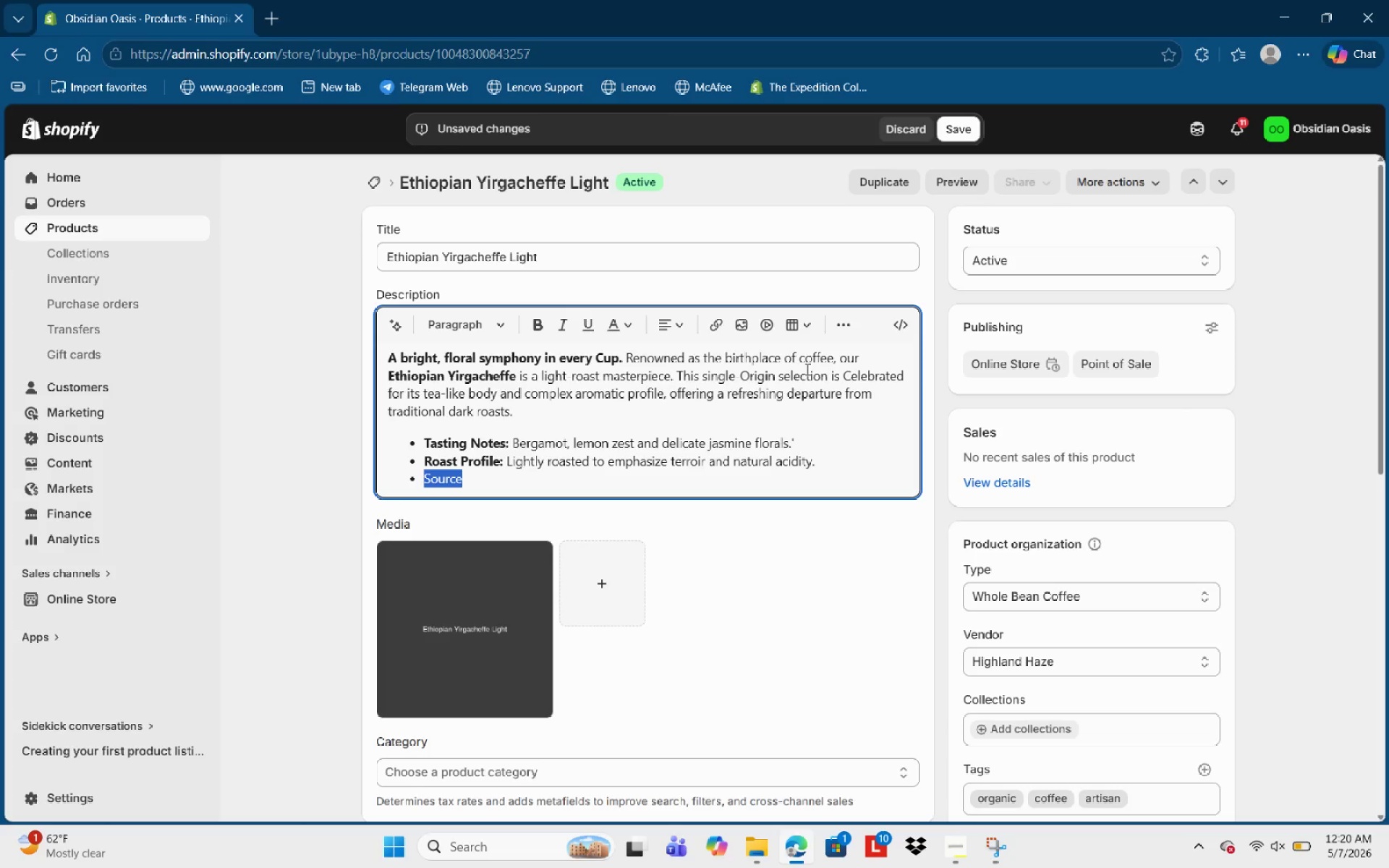 
key(Control+Shift+ArrowLeft)
 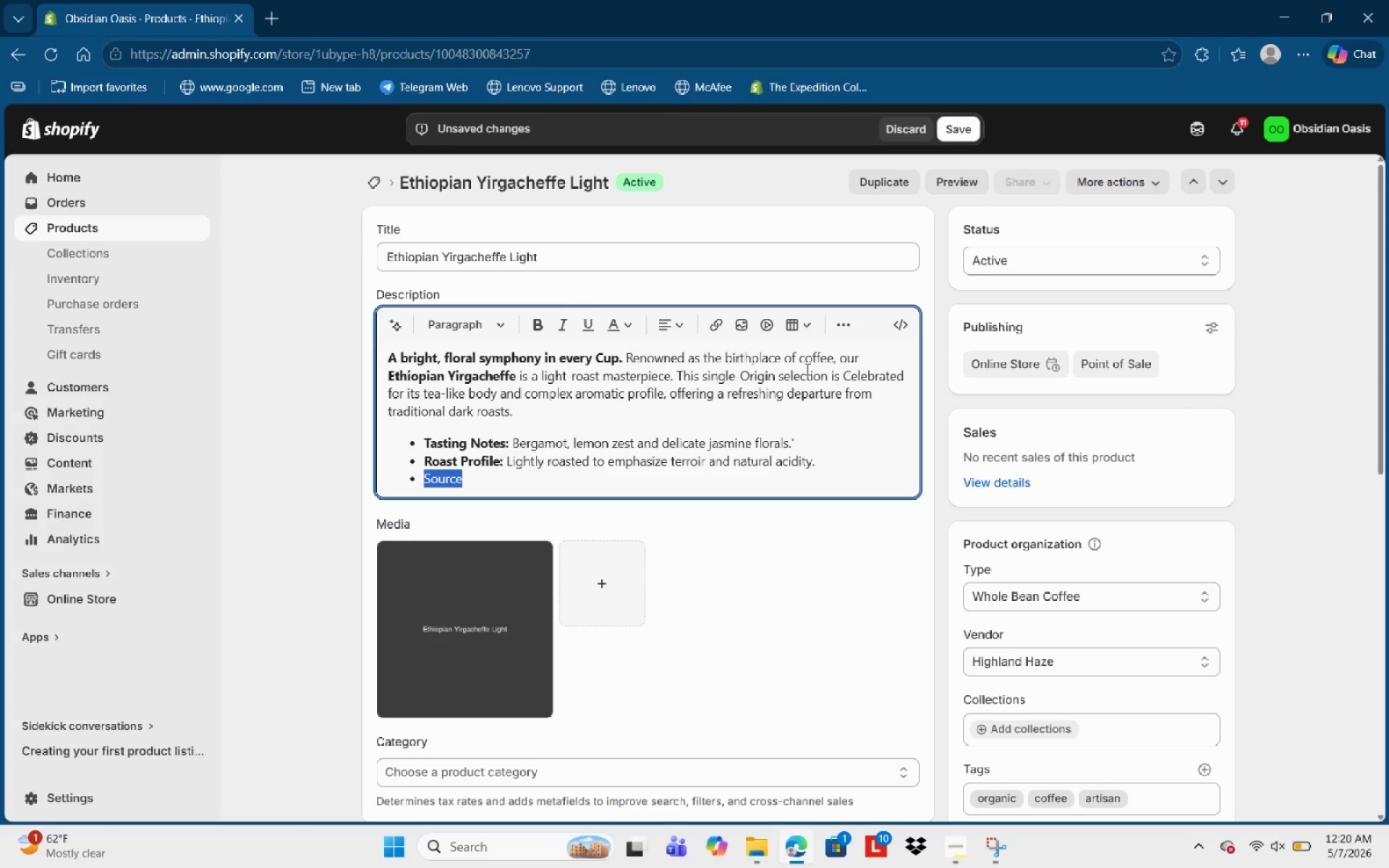 
key(Control+Shift+ShiftRight)
 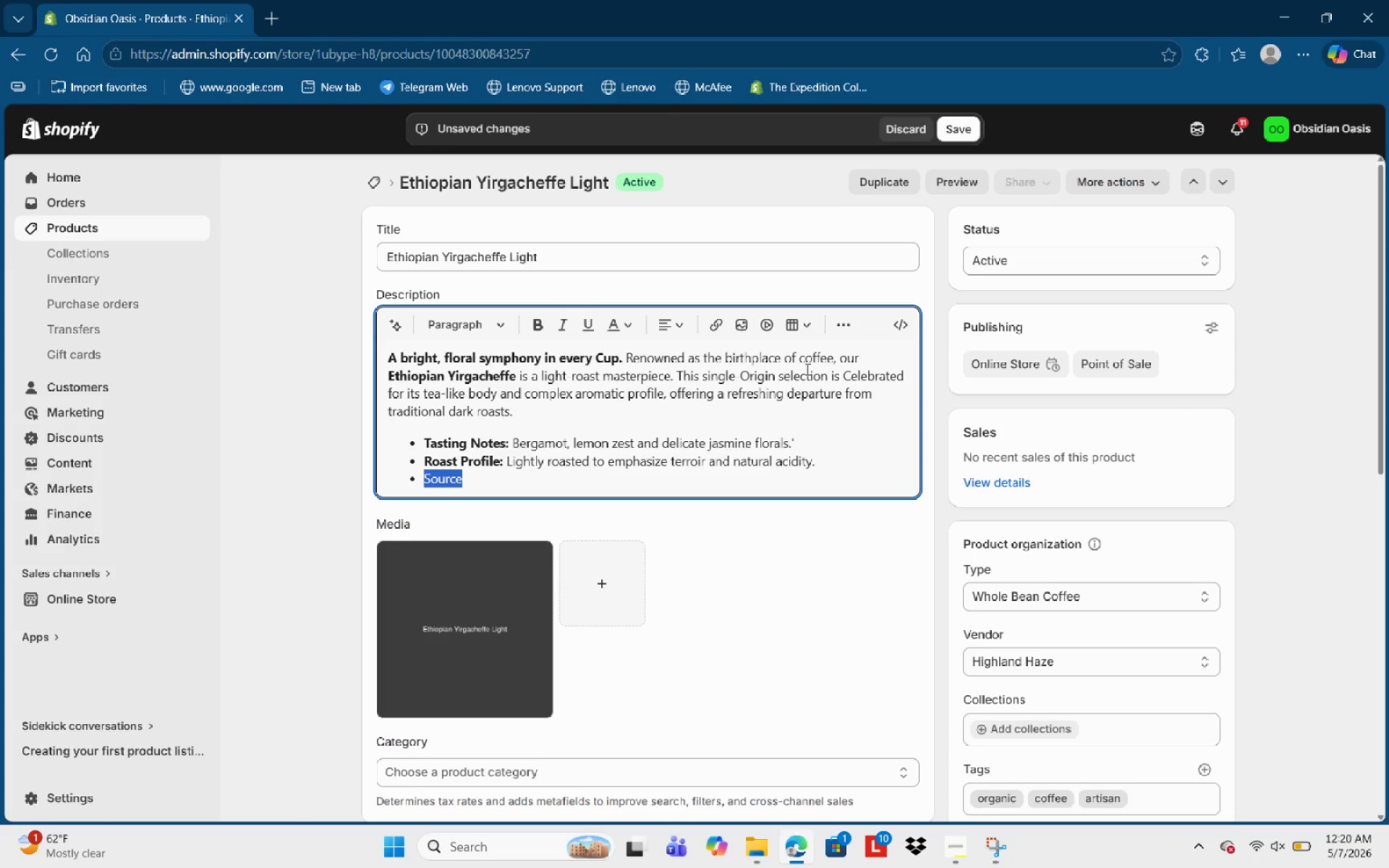 
key(Control+B)
 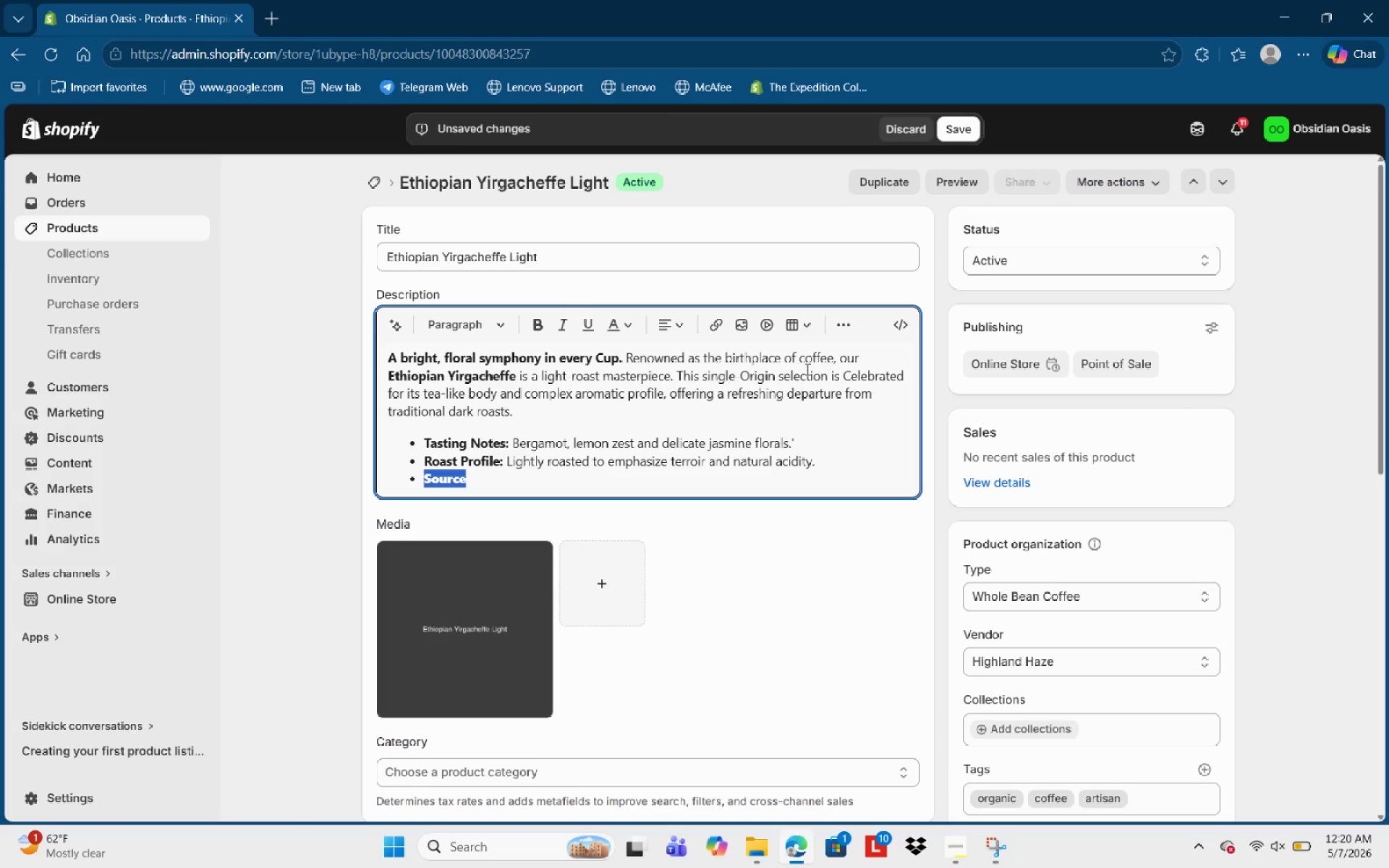 
key(ArrowRight)
 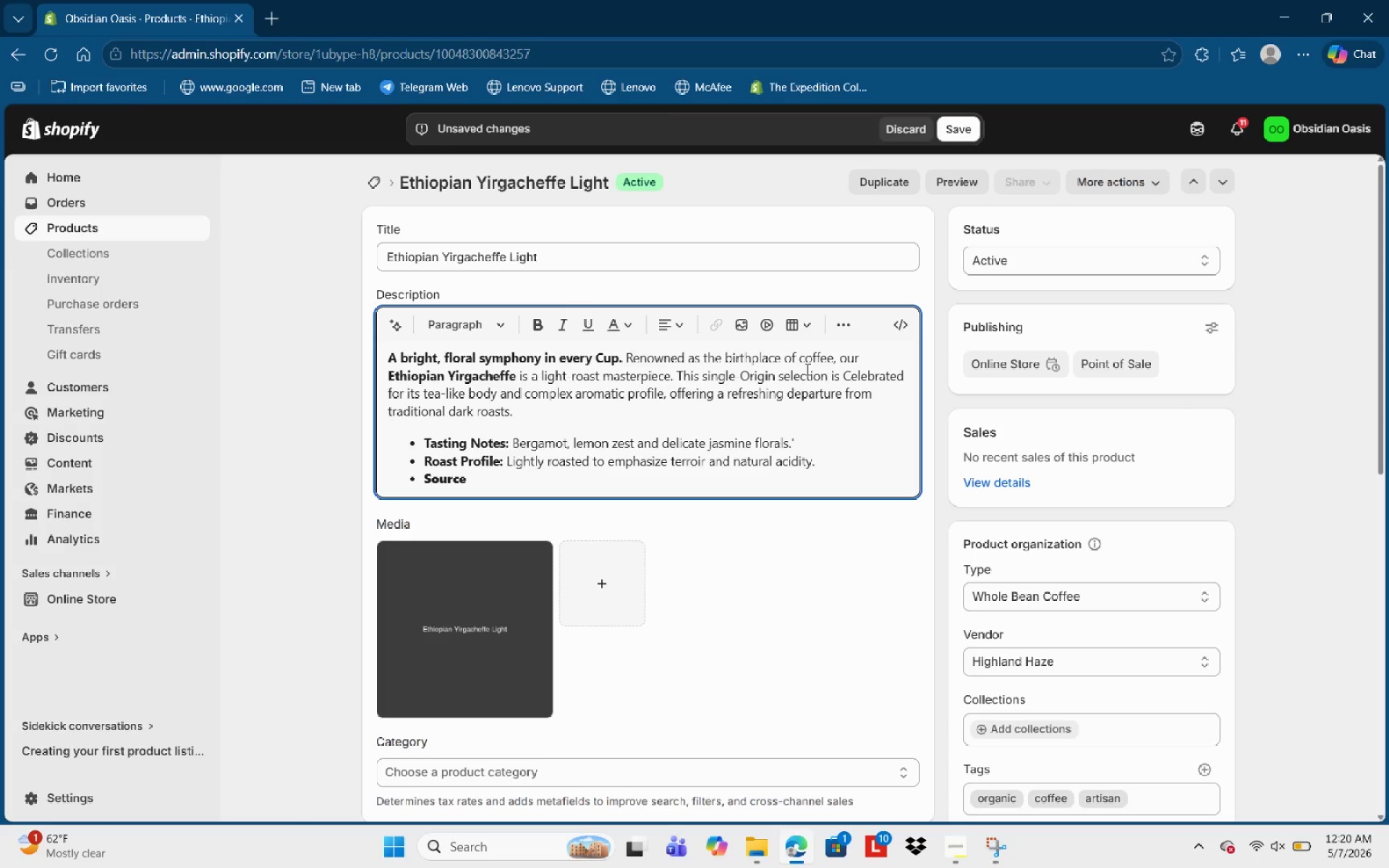 
type(: Hairloom Varitied)
key(Backspace)
key(Backspace)
key(Backspace)
key(Backspace)
key(Backspace)
key(Backspace)
key(Backspace)
key(Backspace)
key(Backspace)
key(Backspace)
key(Backspace)
key(Backspace)
key(Backspace)
key(Backspace)
key(Backspace)
key(Backspace)
key(Backspace)
 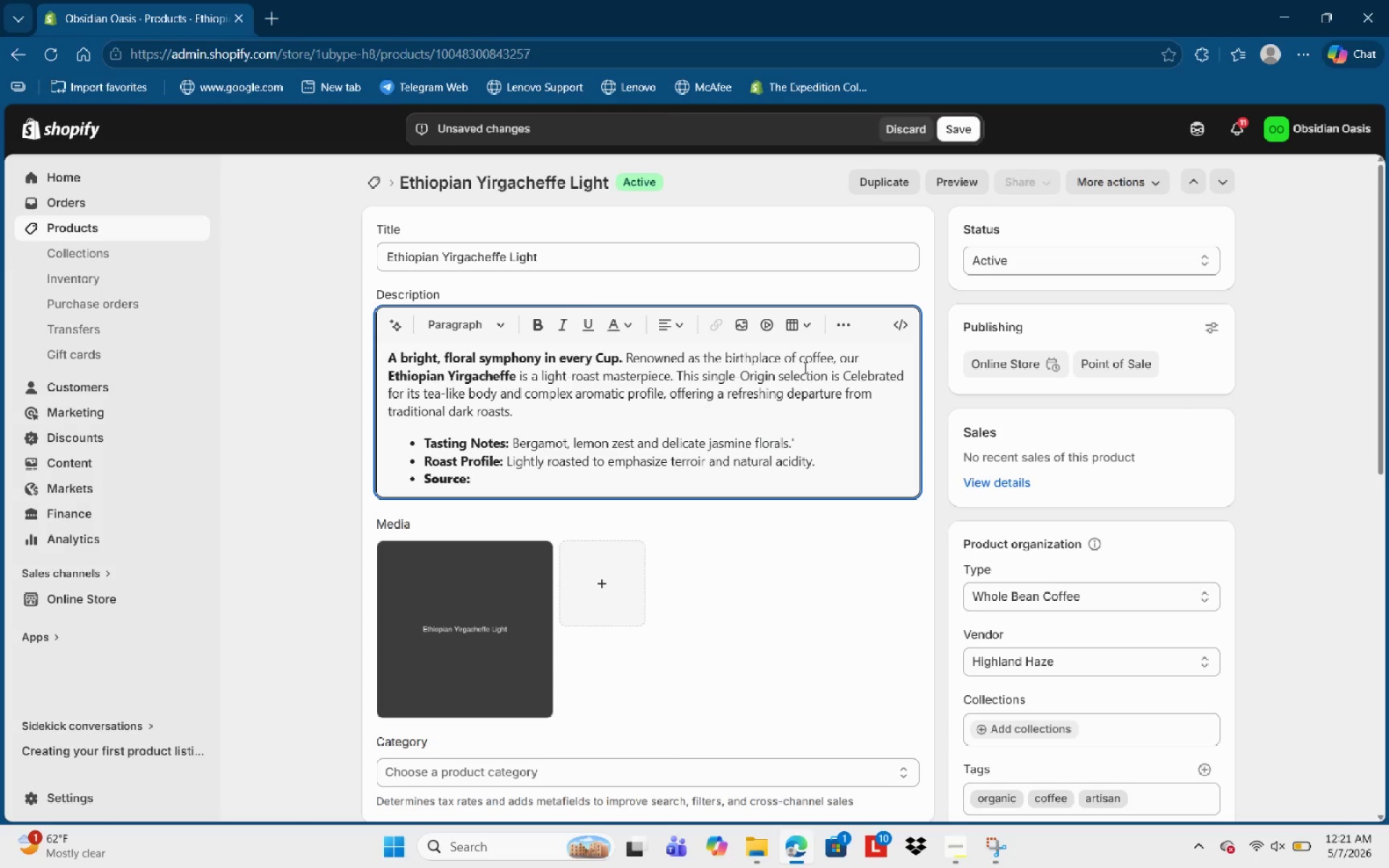 
key(Control+B)
 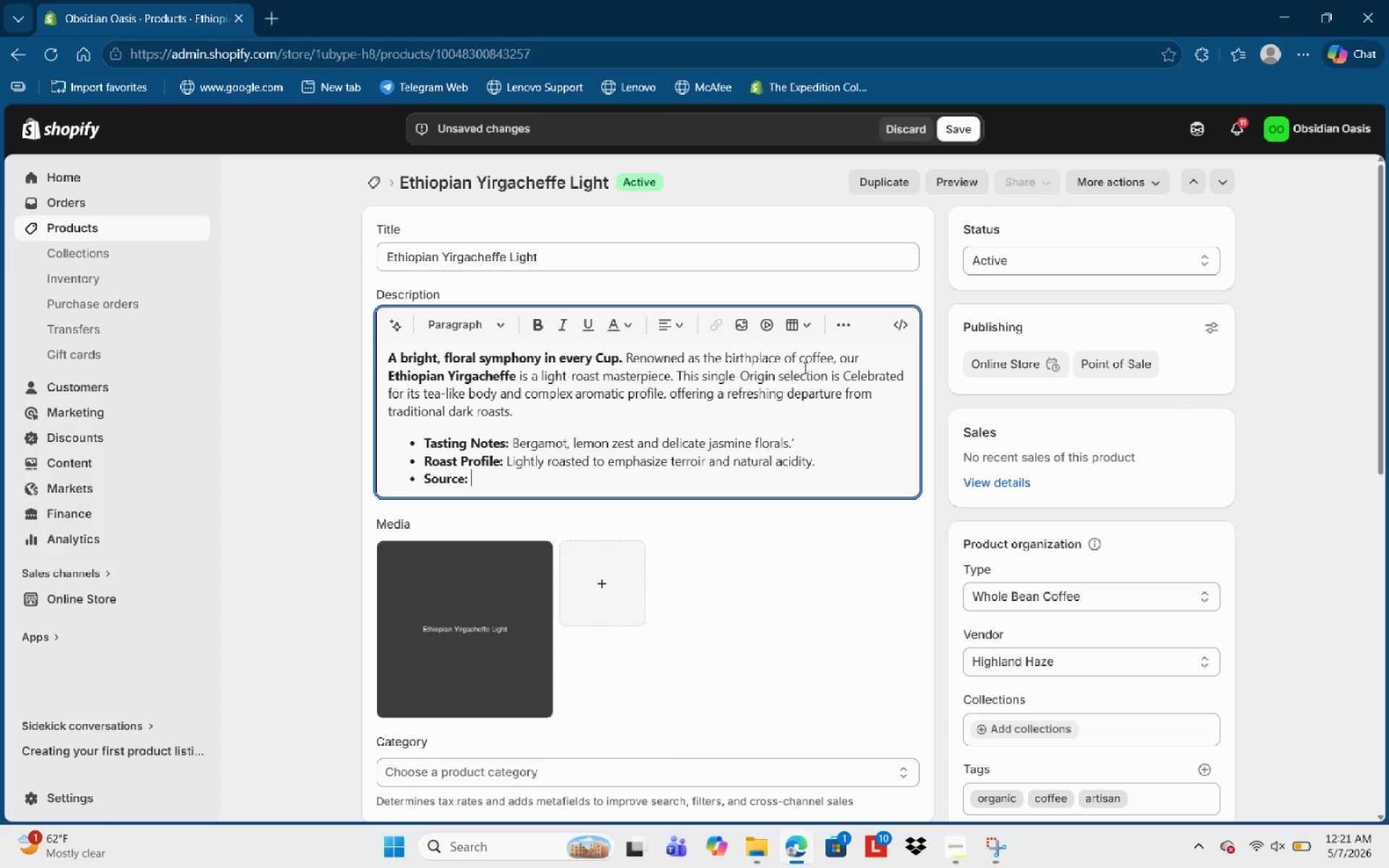 
hold_key(key=ShiftLeft, duration=1.36)
 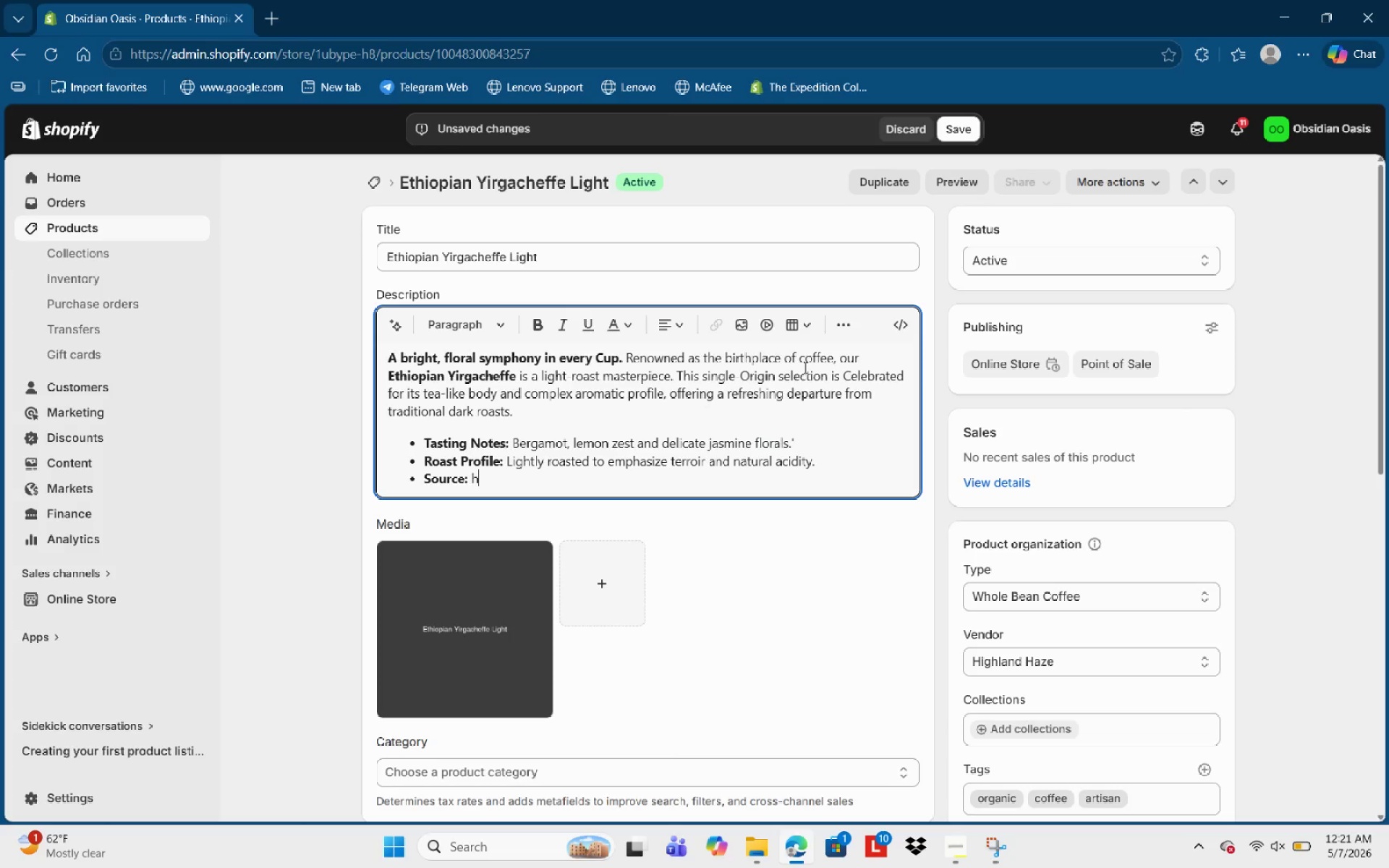 
type(heirloom varitie )
key(Backspace)
type(s )
 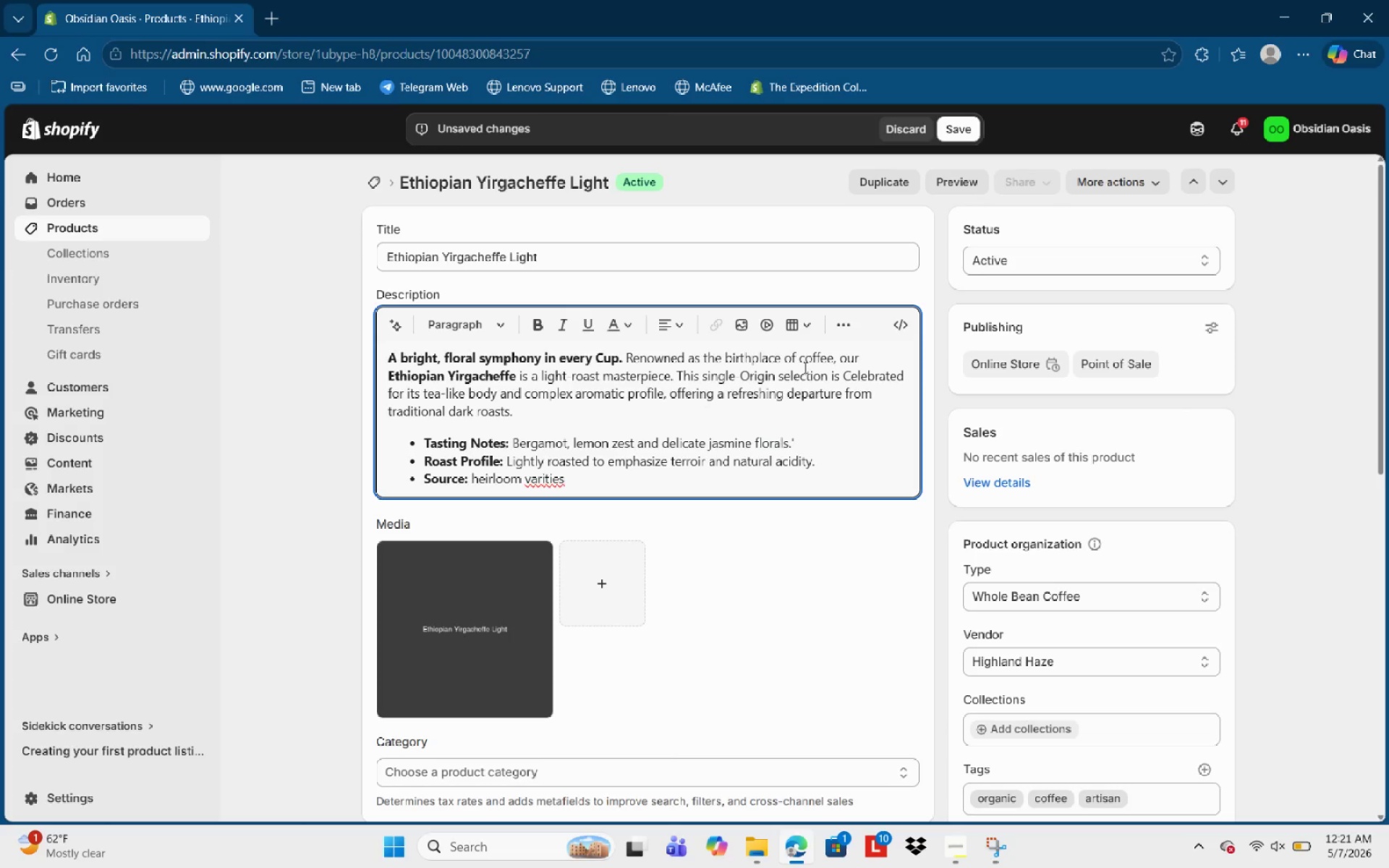 
type(grown at elecv)
key(Backspace)
key(Backspace)
type(vations exceeding 2000 Metters)
key(Backspace)
key(Backspace)
key(Backspace)
key(Backspace)
key(Backspace)
type(ters.)
 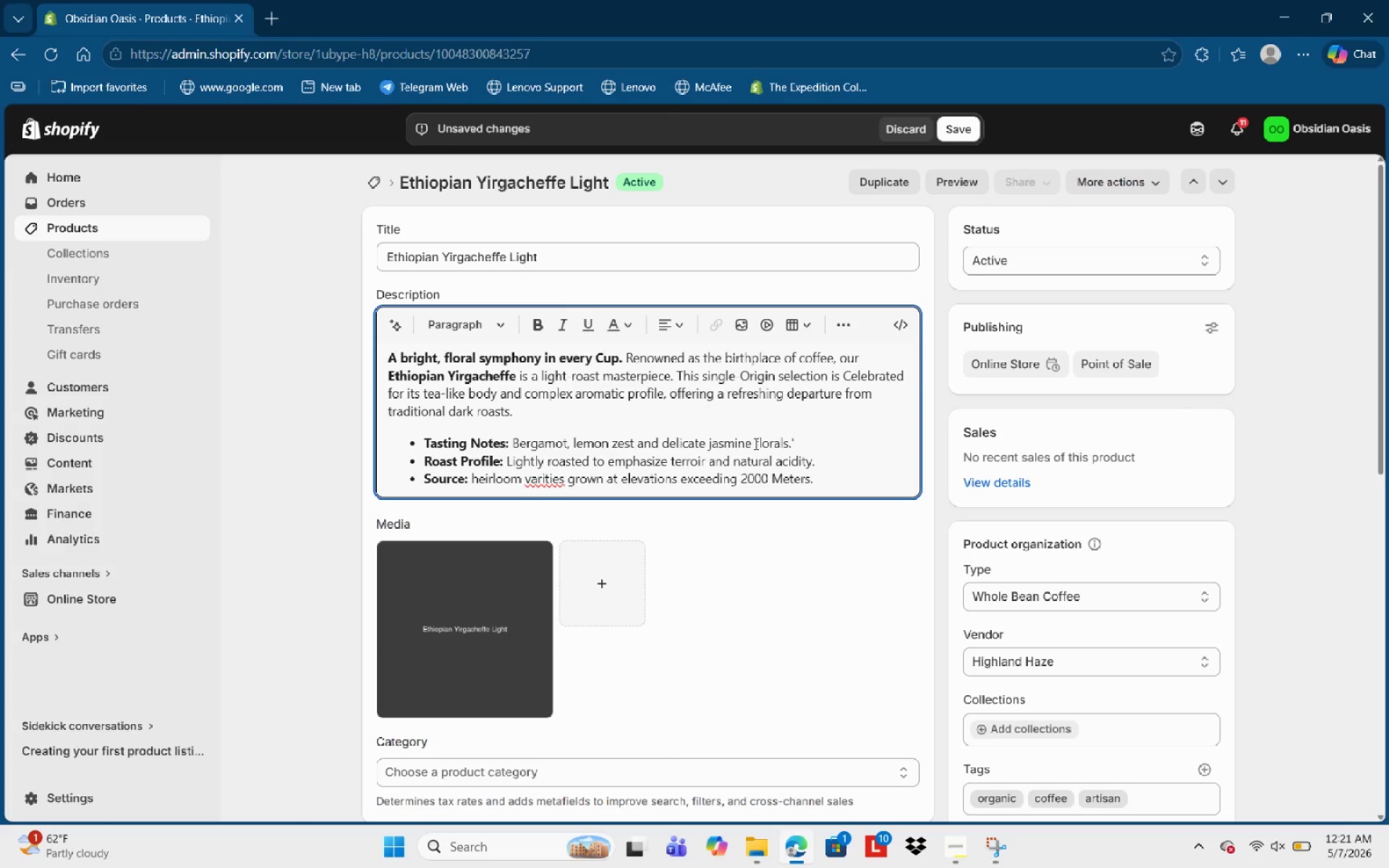 
left_click([749, 468])
 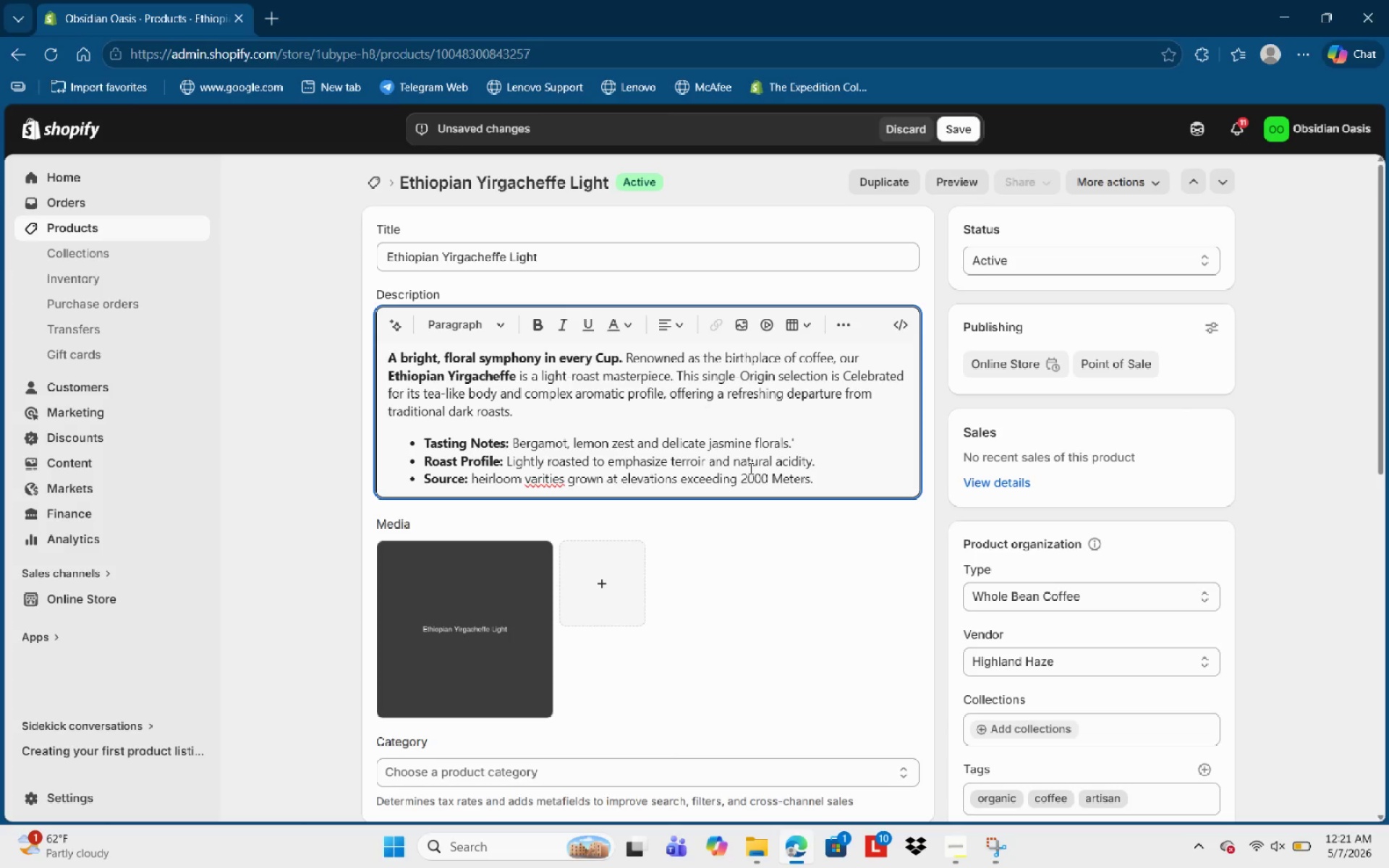 
key(ArrowDown)
 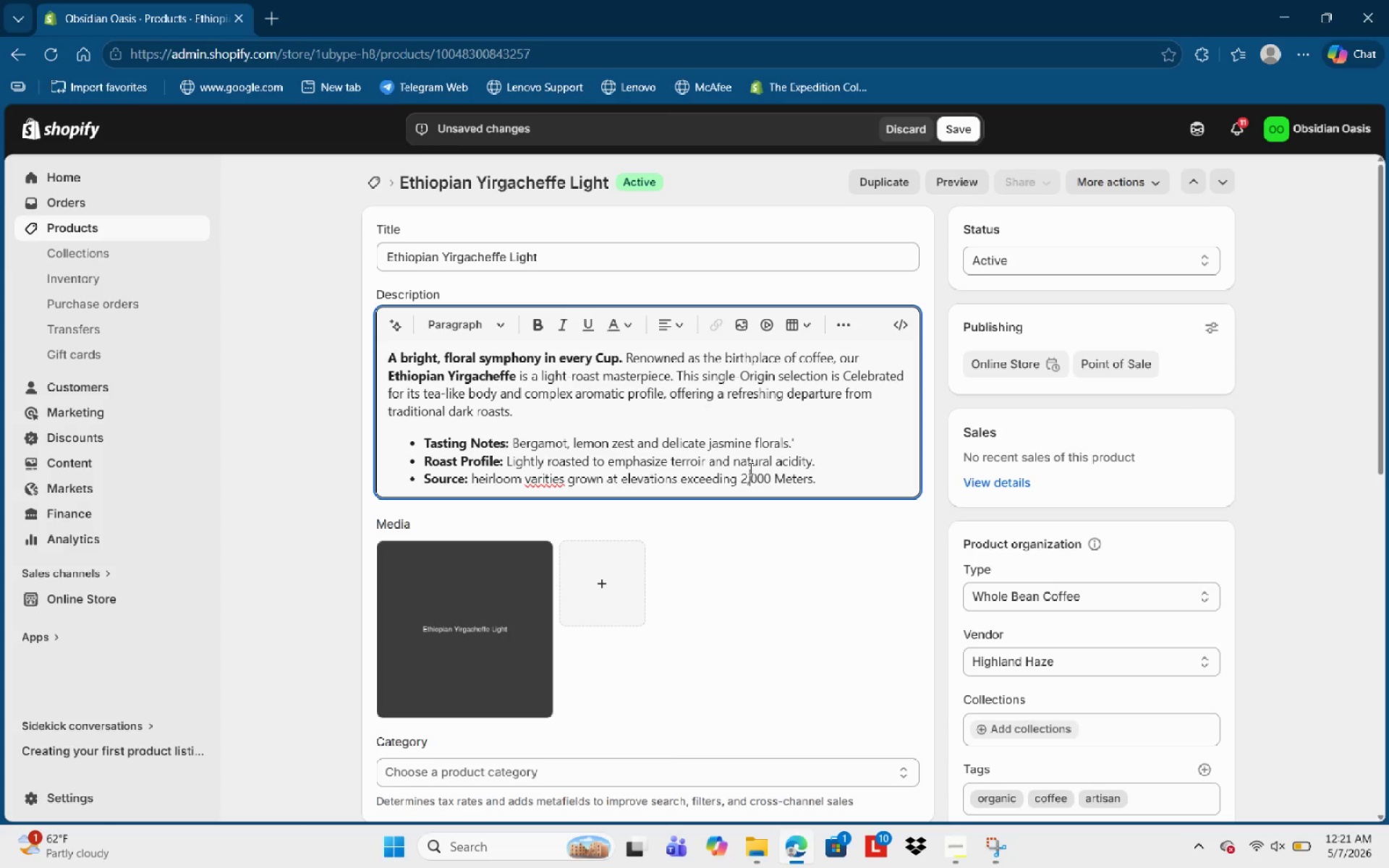 
key(Comma)
 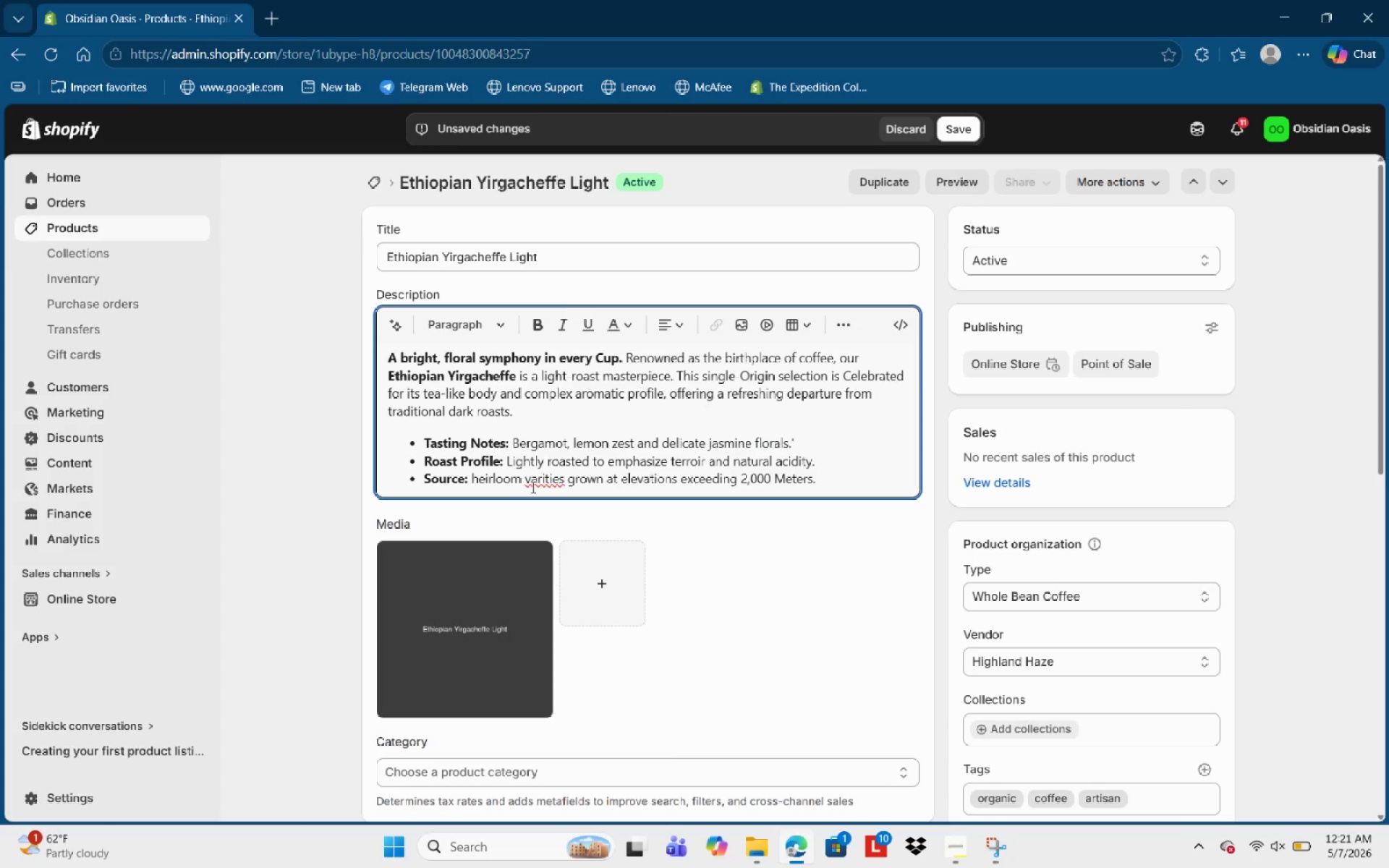 
left_click([534, 484])
 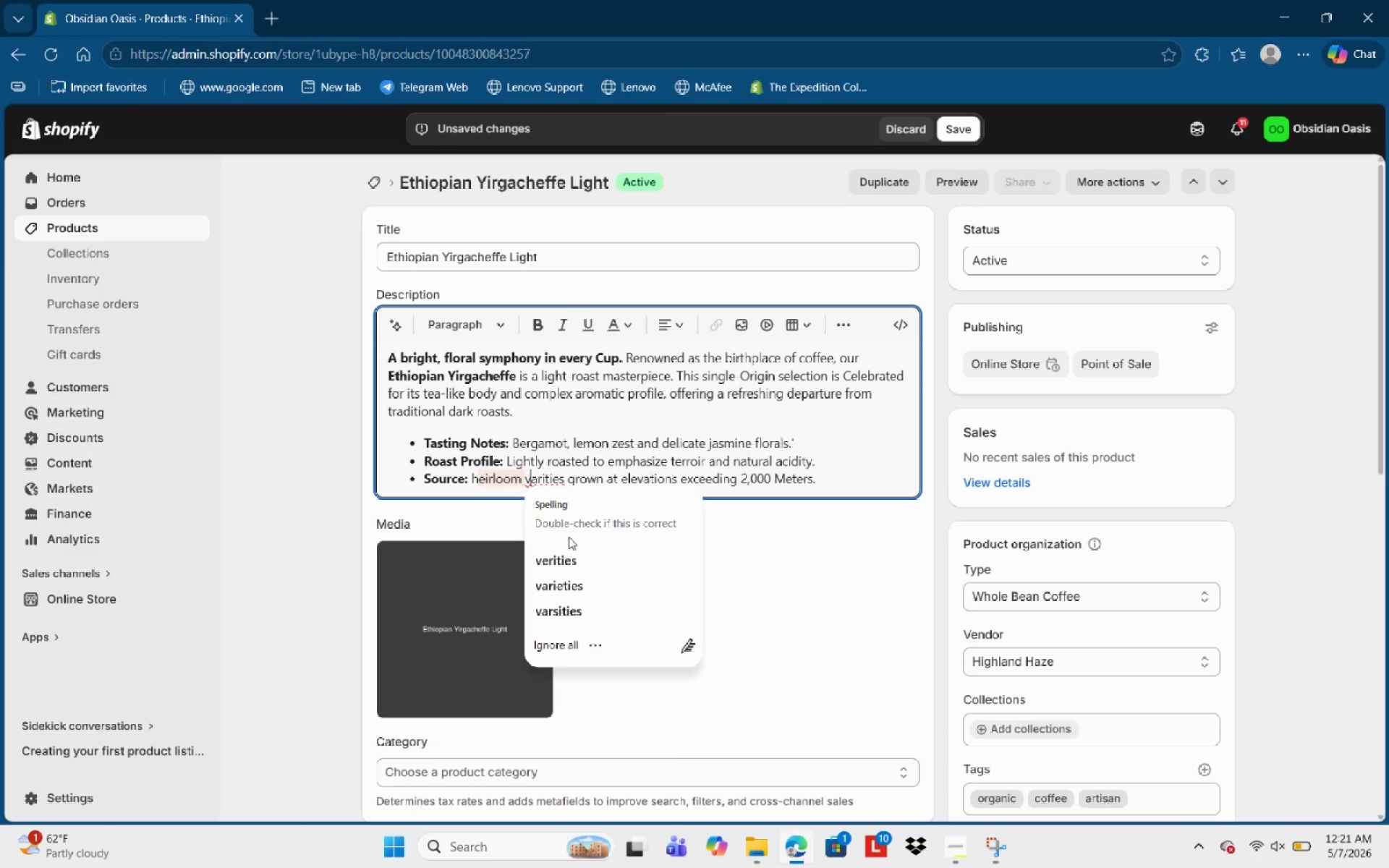 
left_click([562, 561])
 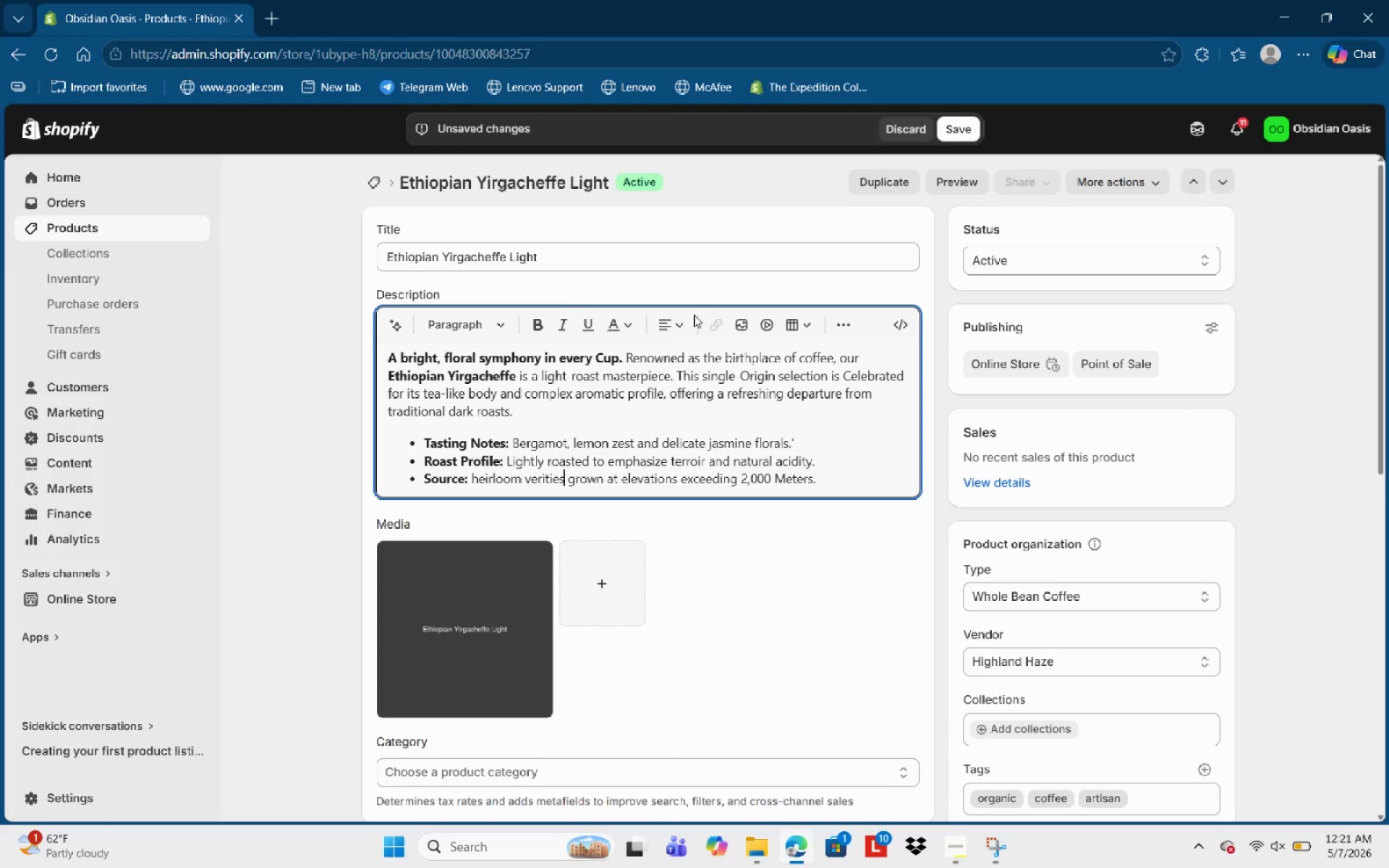 
left_click([744, 354])
 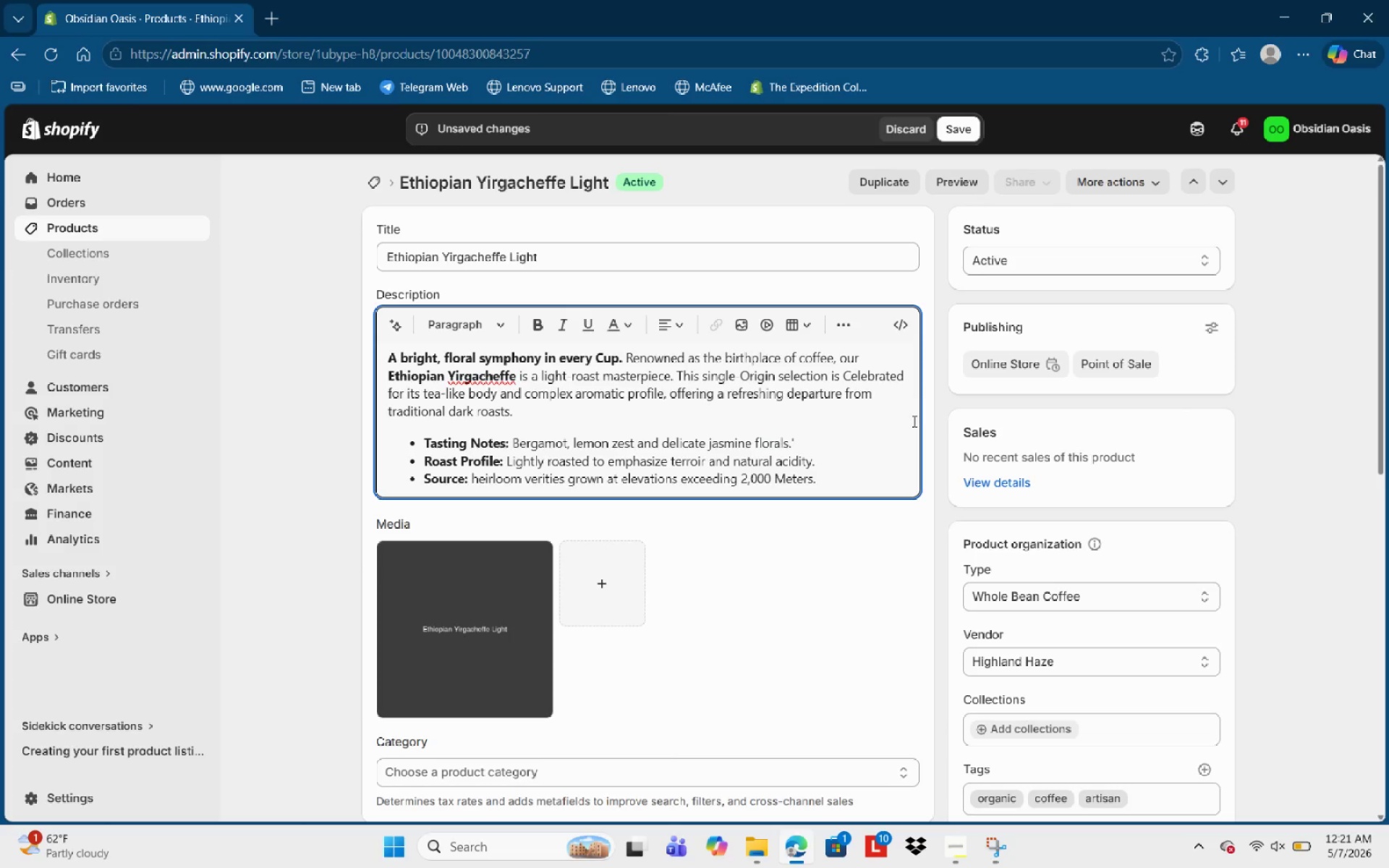 
left_click([914, 422])
 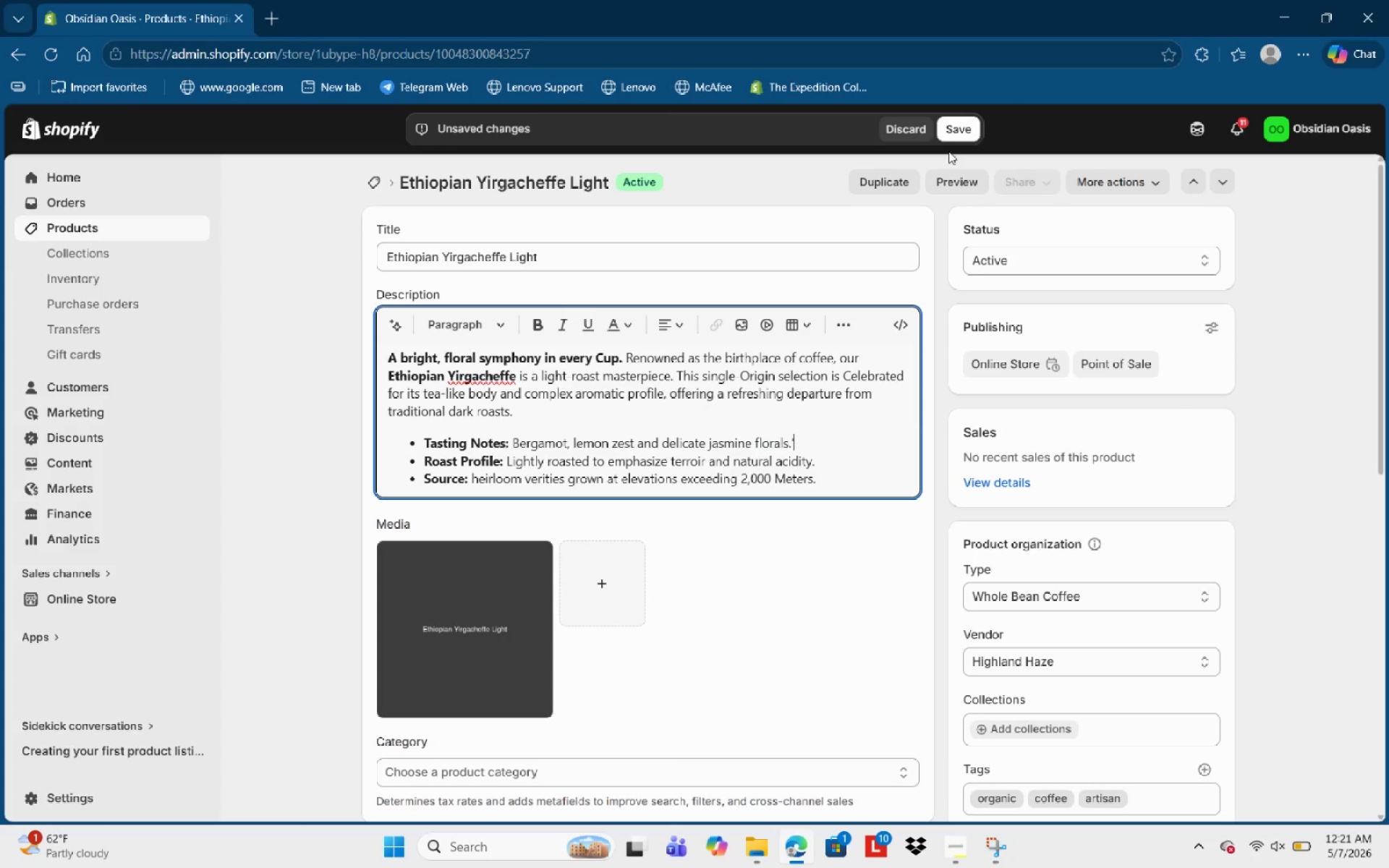 
left_click([952, 143])
 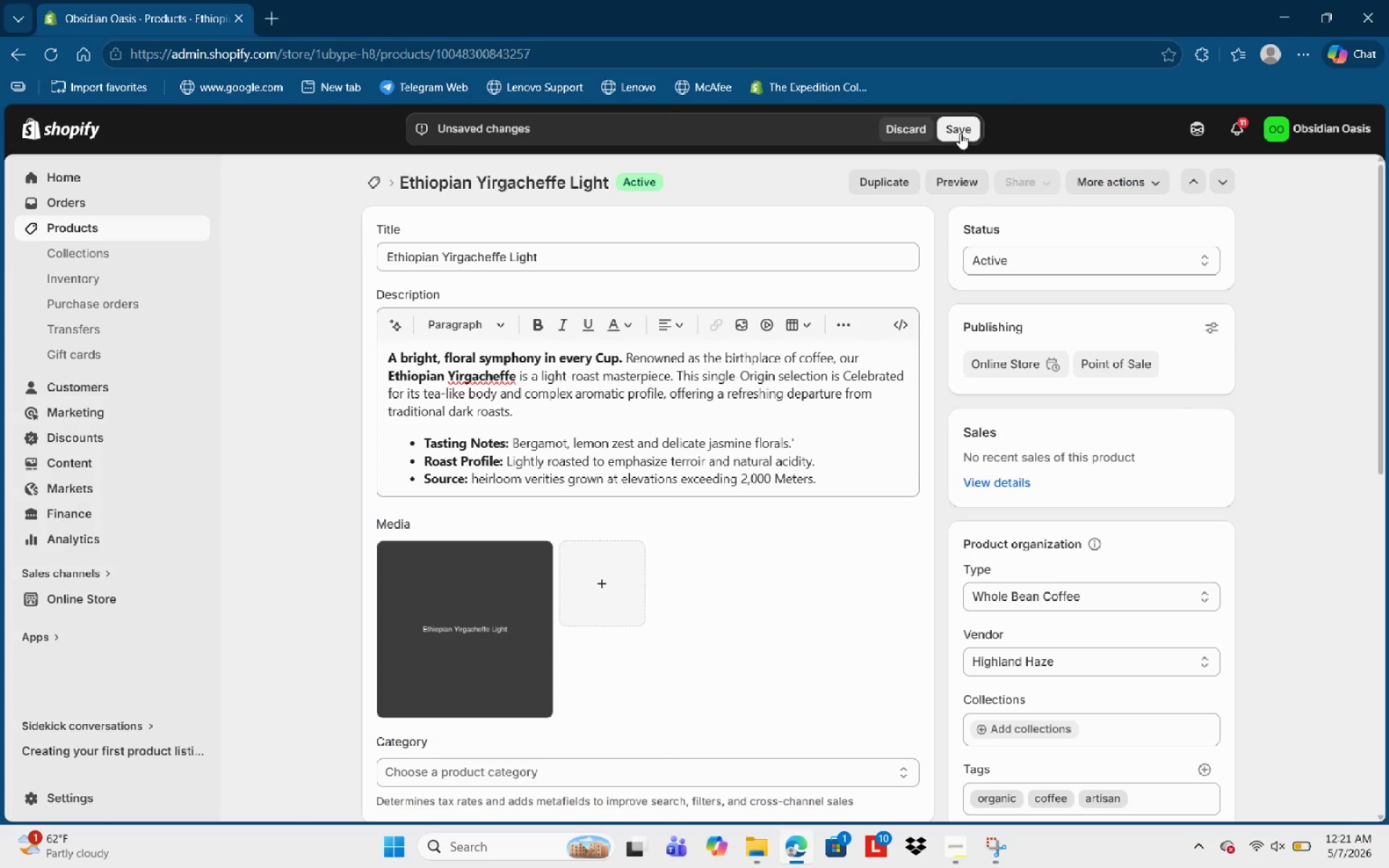 
left_click([960, 133])
 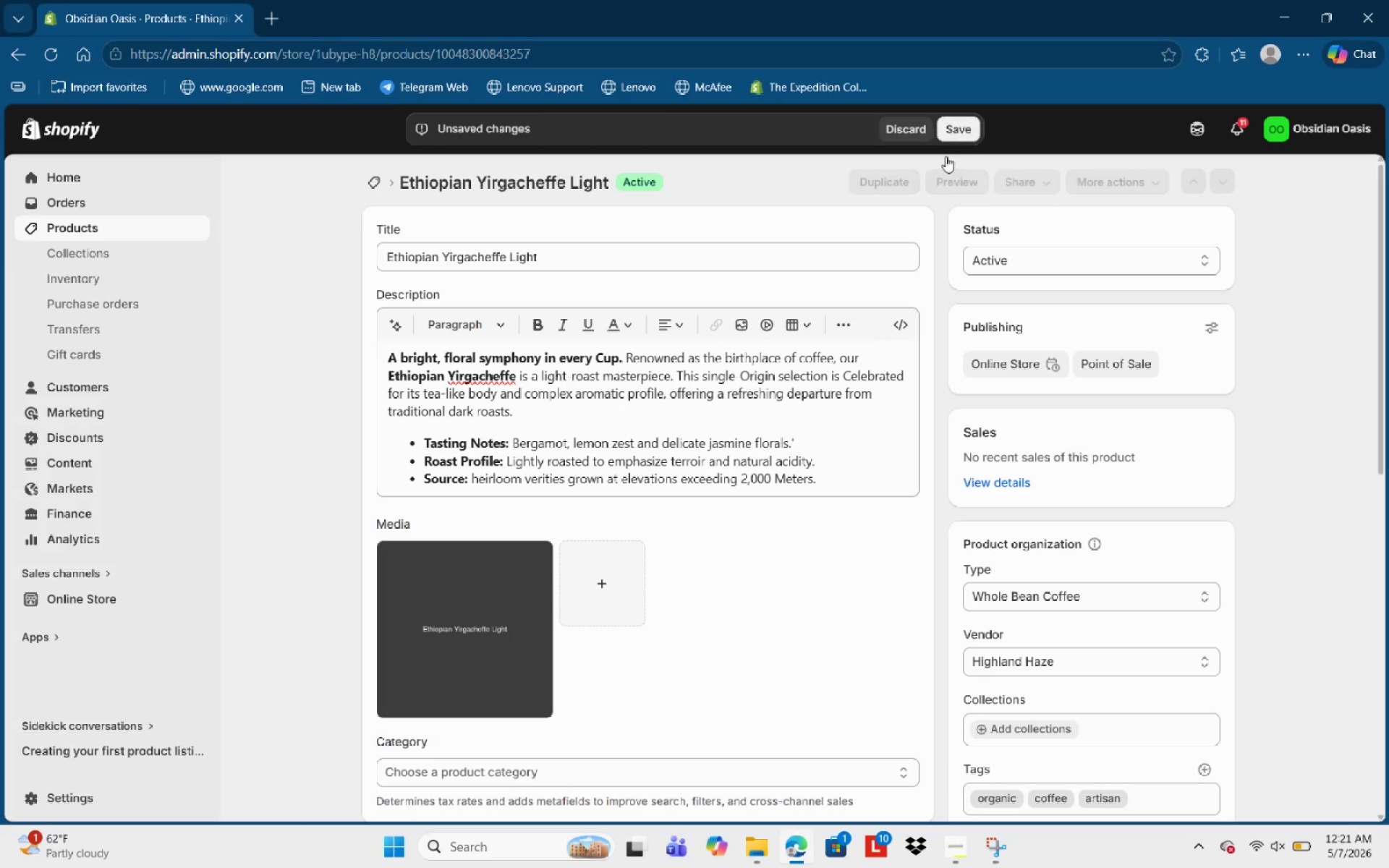 
mouse_move([915, 189])
 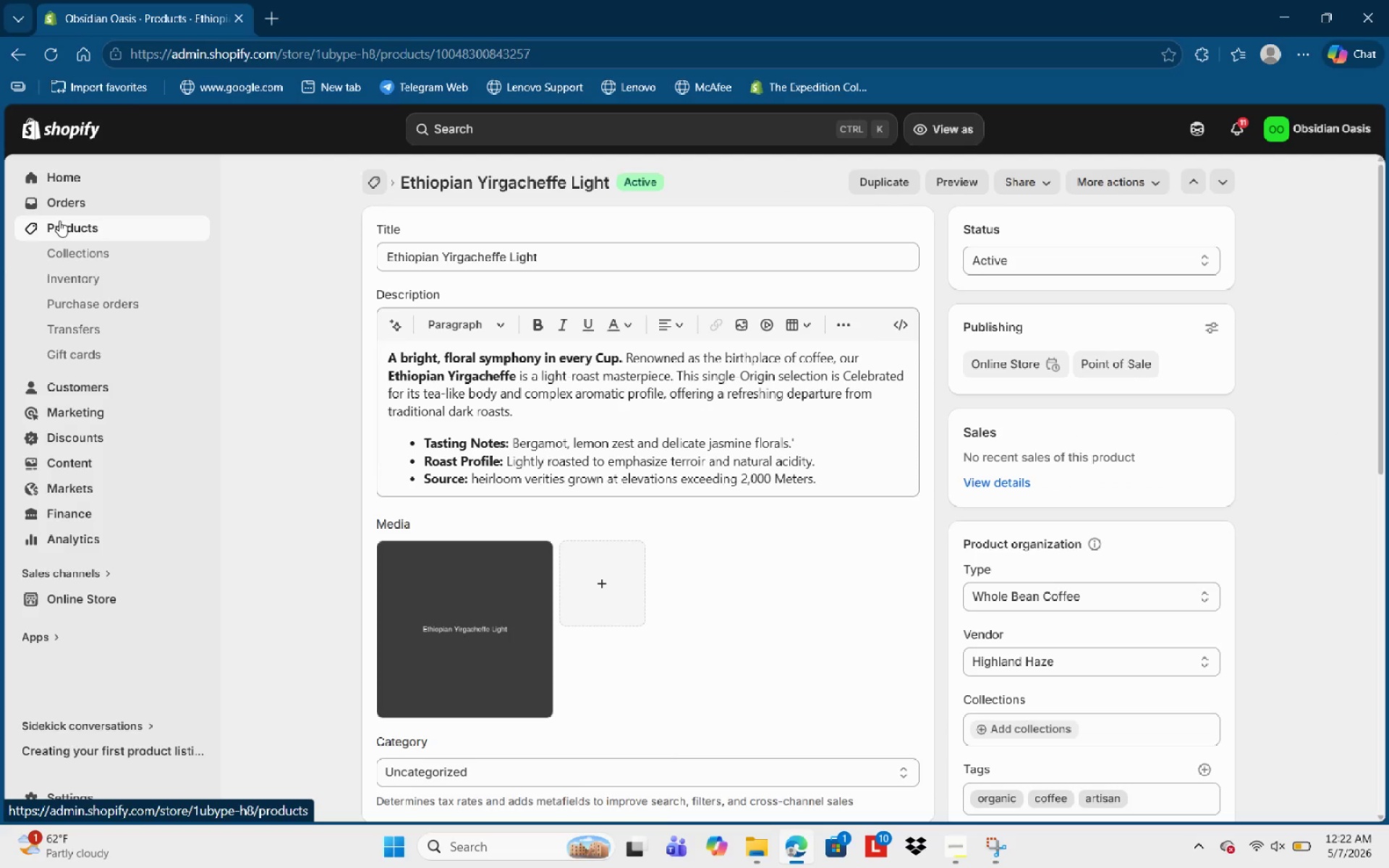 
wait(33.13)
 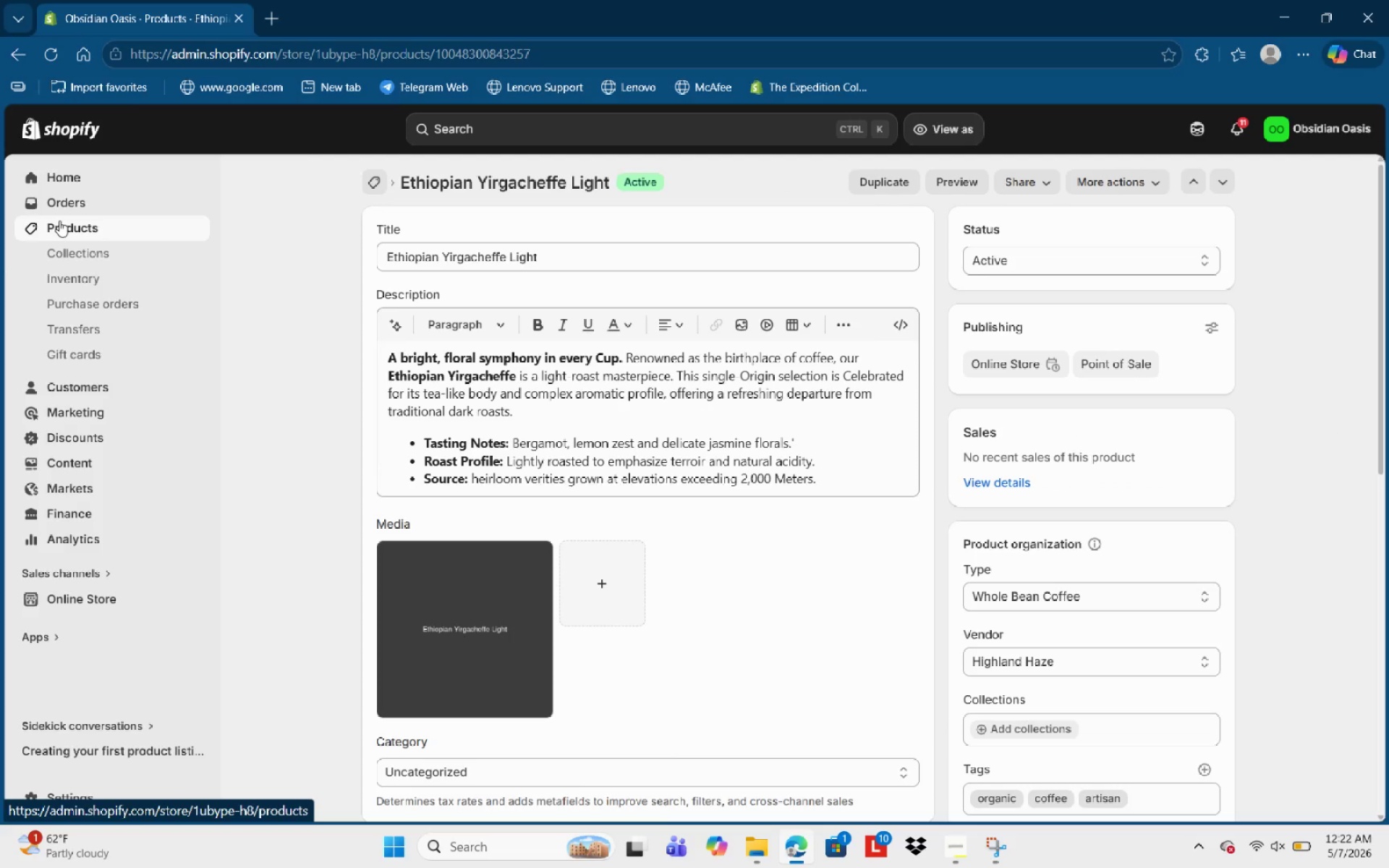 
left_click([83, 229])
 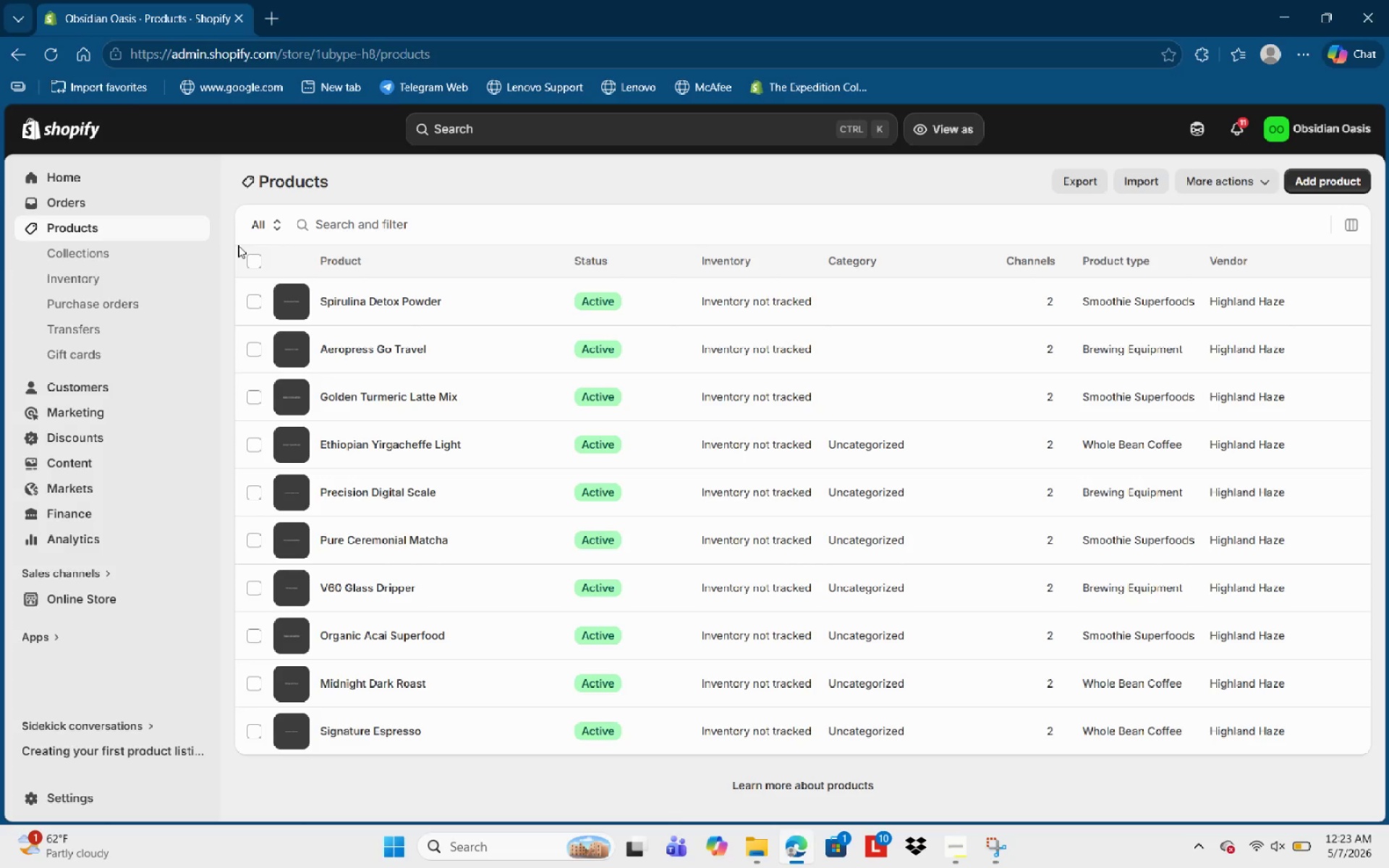 
wait(67.92)
 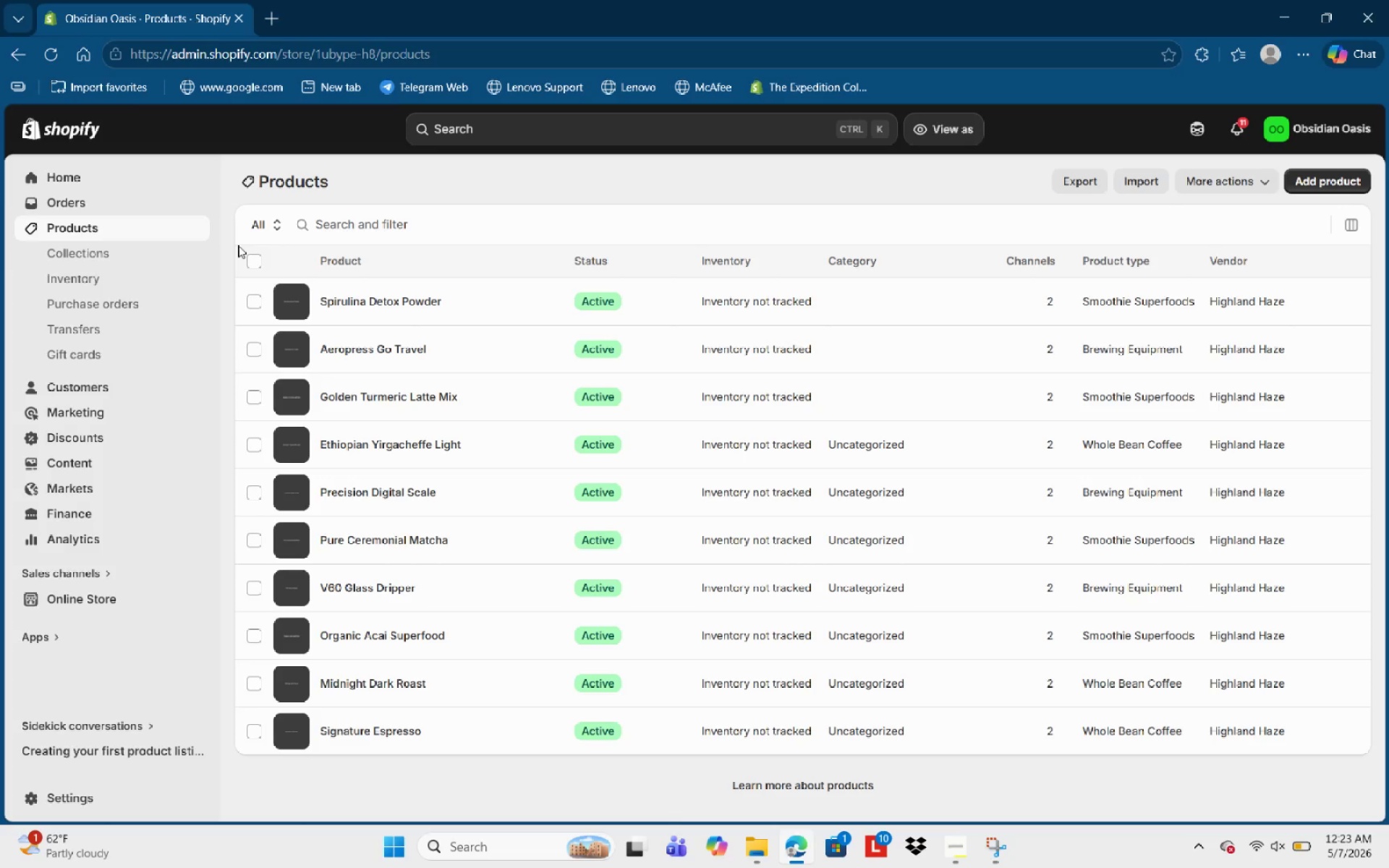 
scroll: coordinate [386, 477], scroll_direction: down, amount: 1.0
 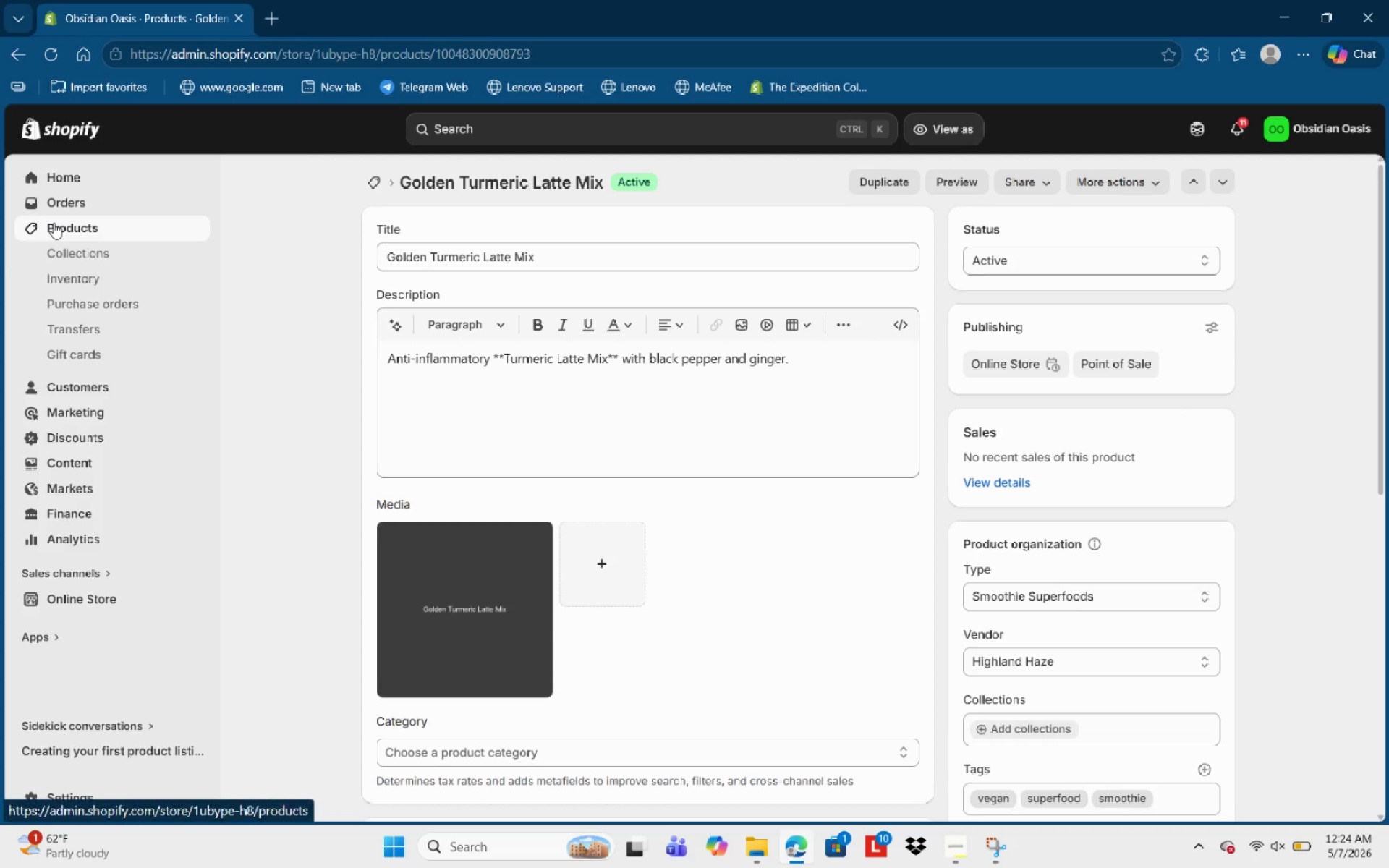 
wait(69.37)
 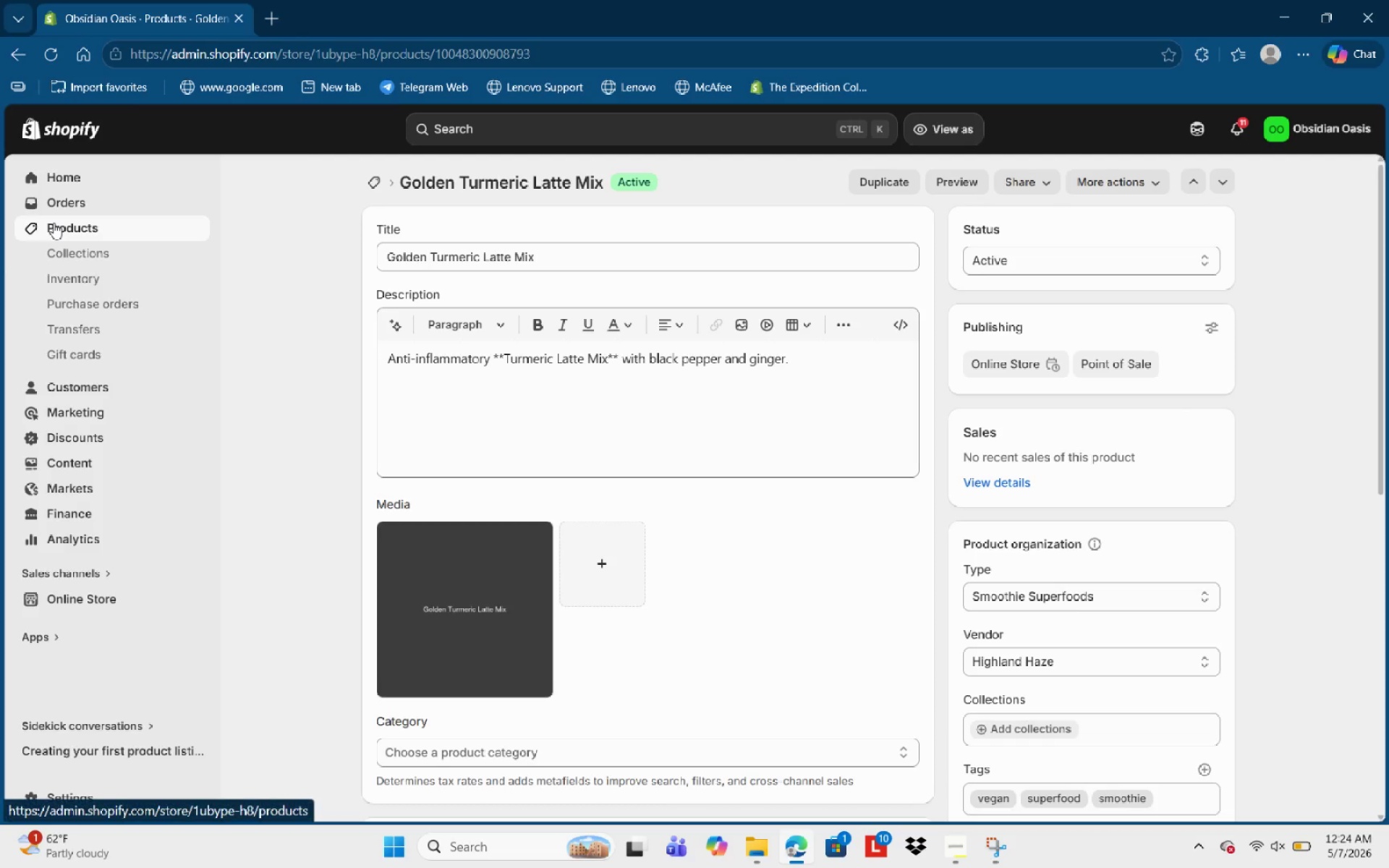 
left_click([383, 302])
 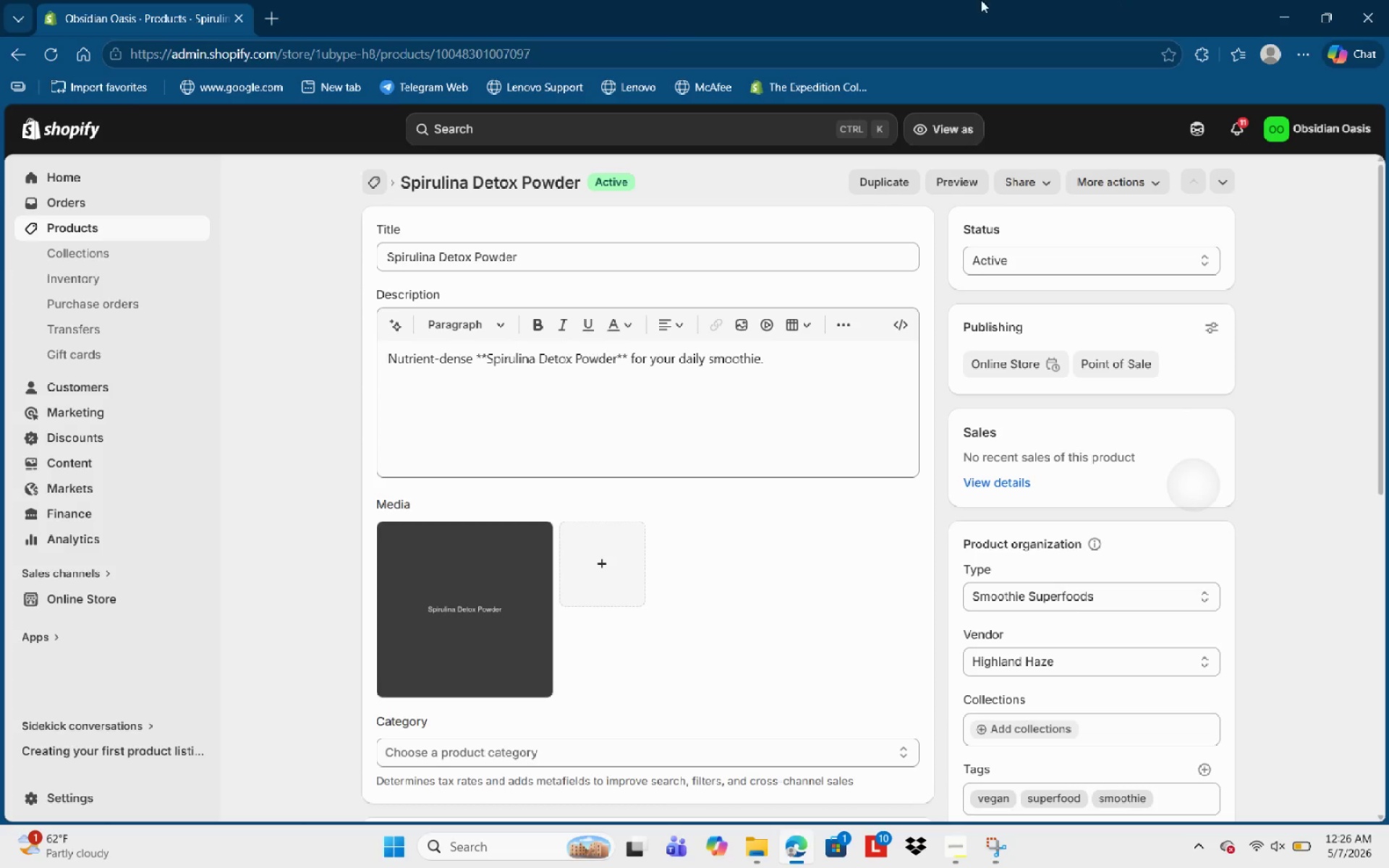 
wait(102.83)
 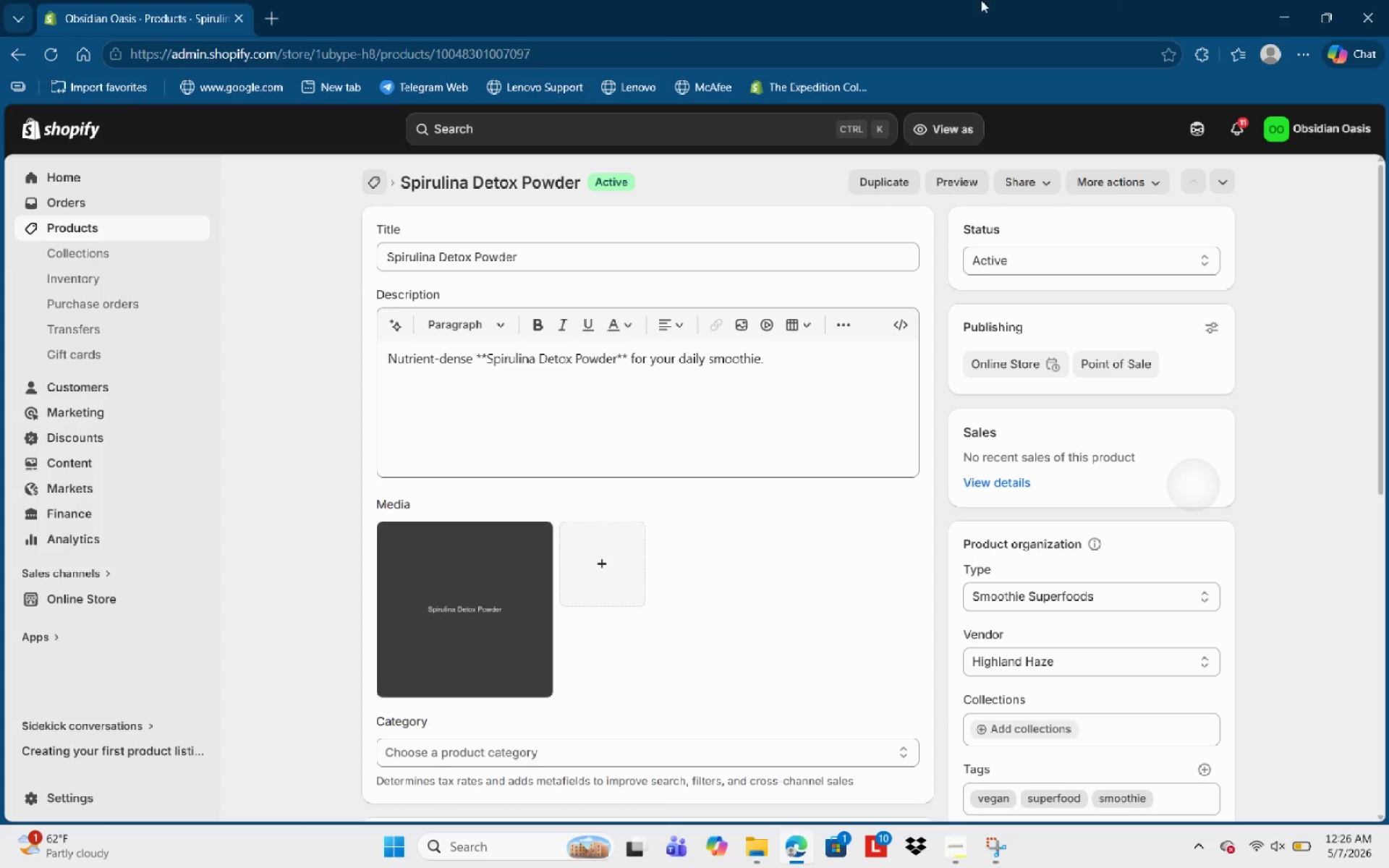 
left_click([786, 359])
 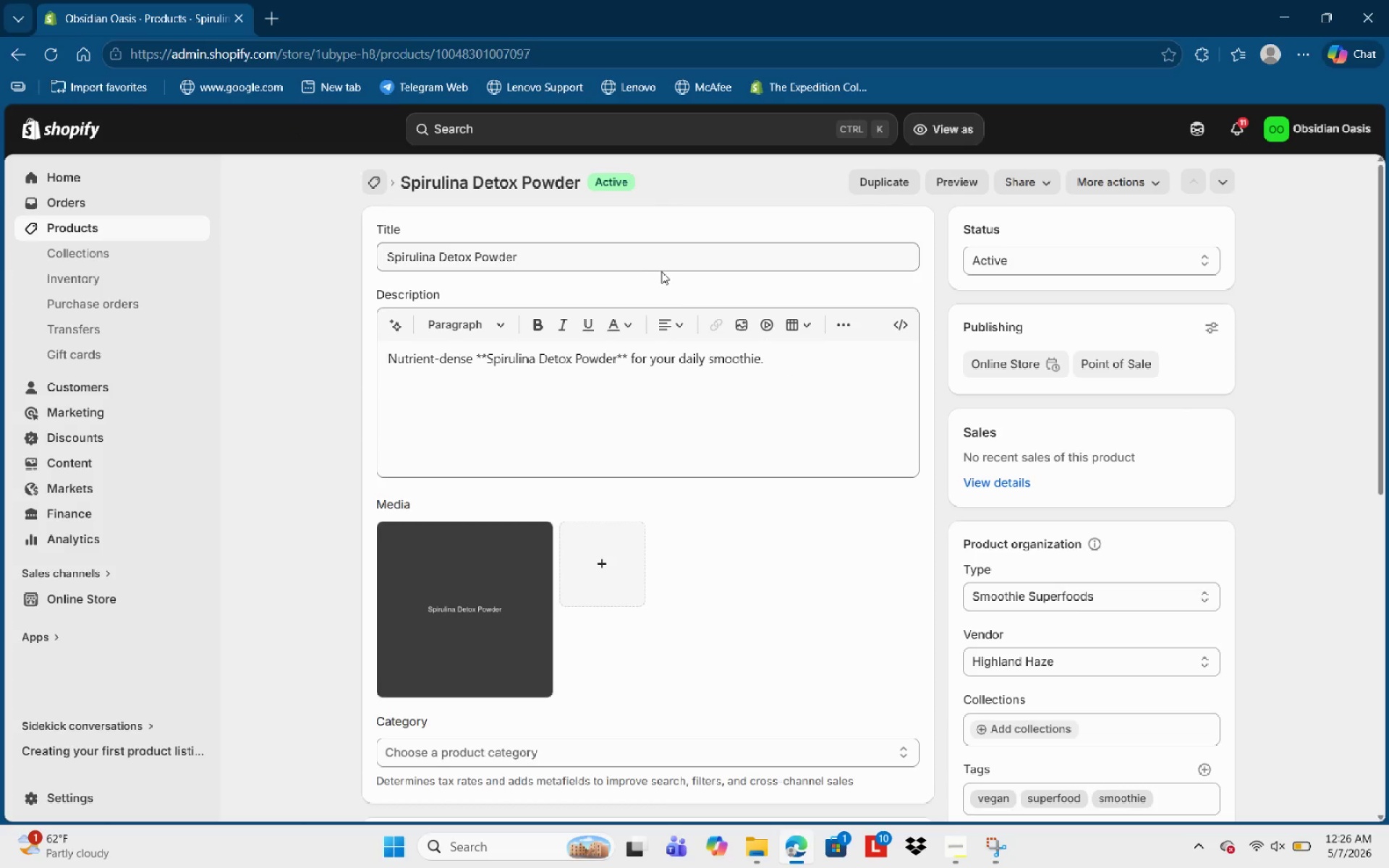 
wait(7.89)
 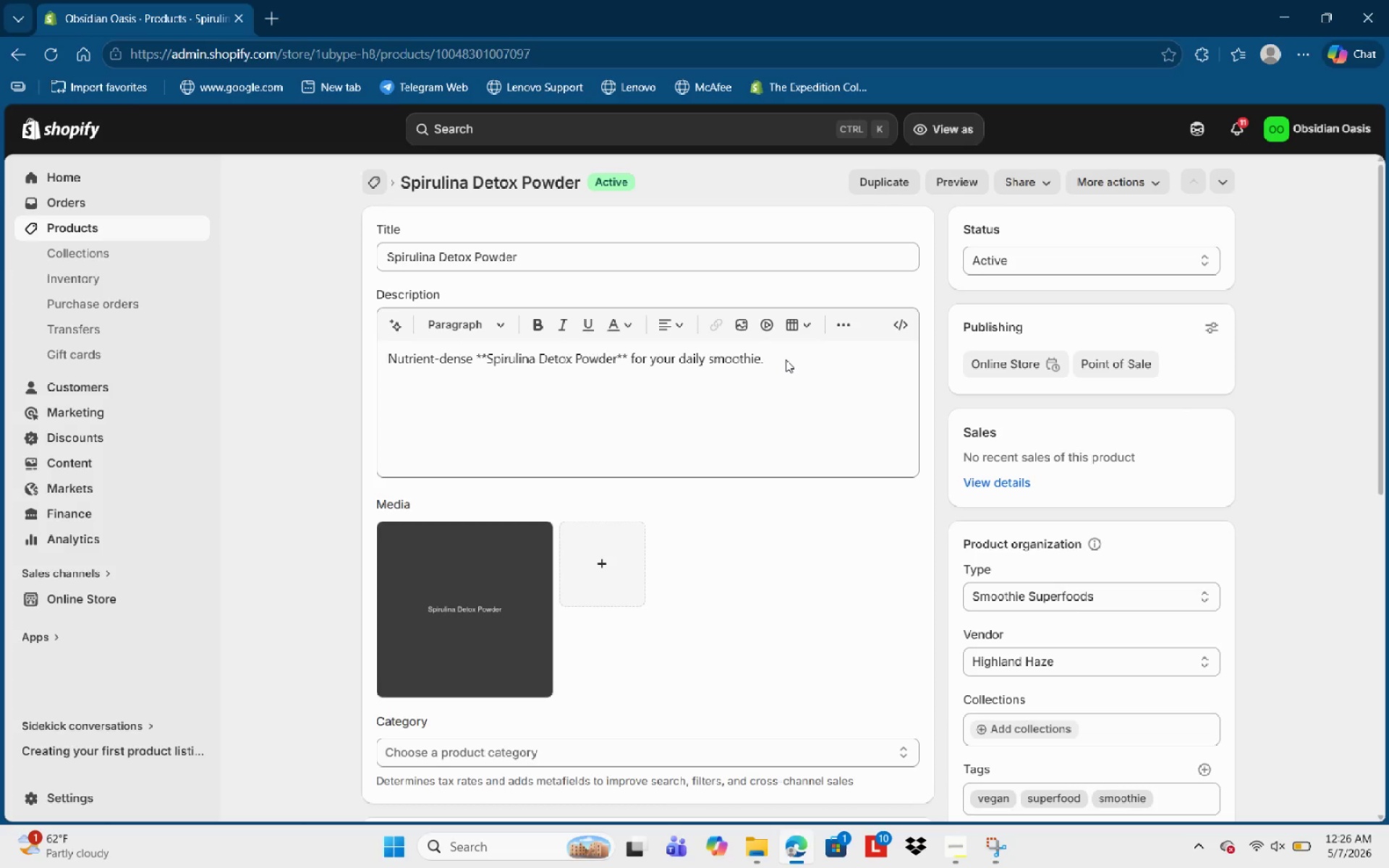 
key(Control+A)
 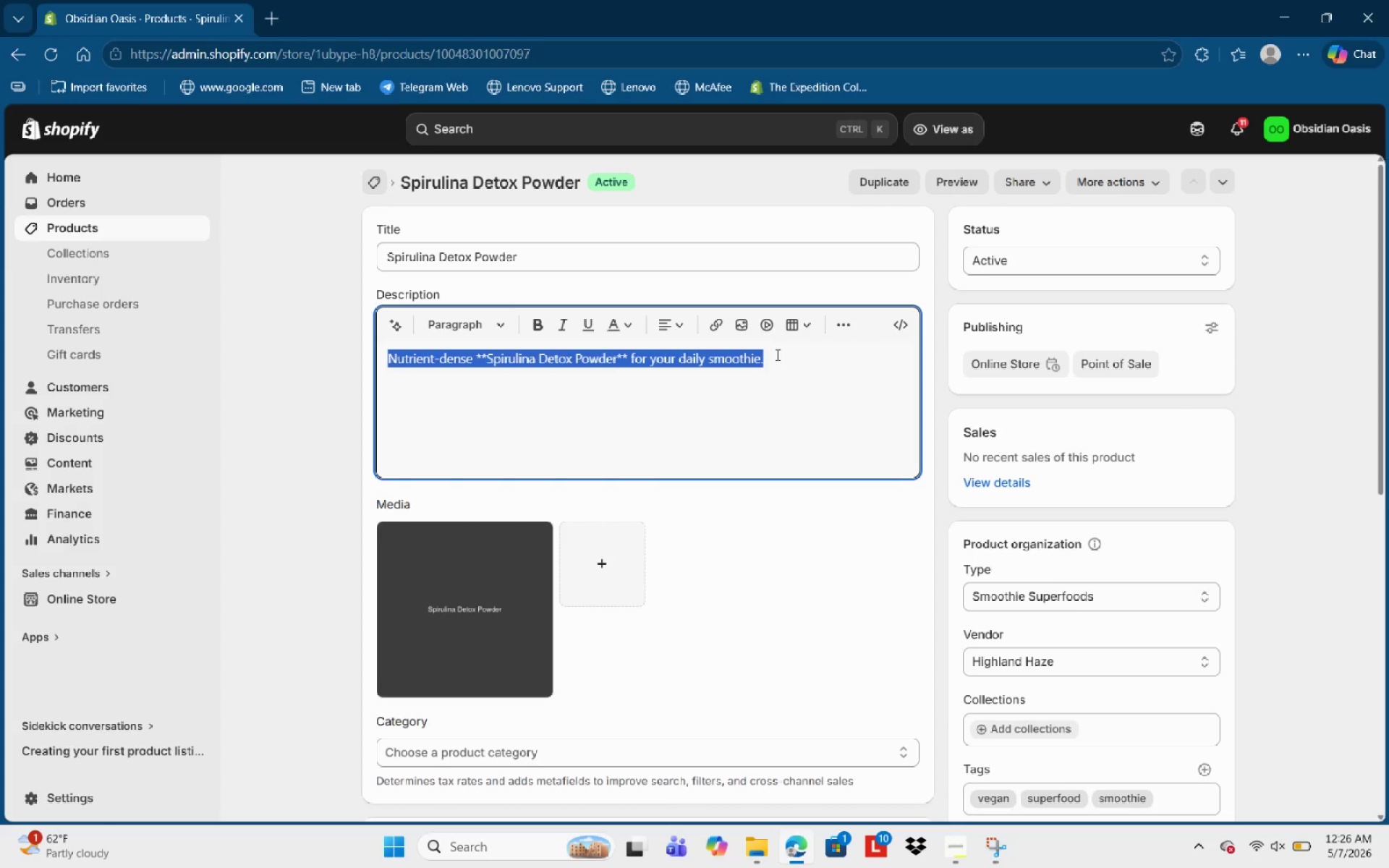 
key(Backspace)
 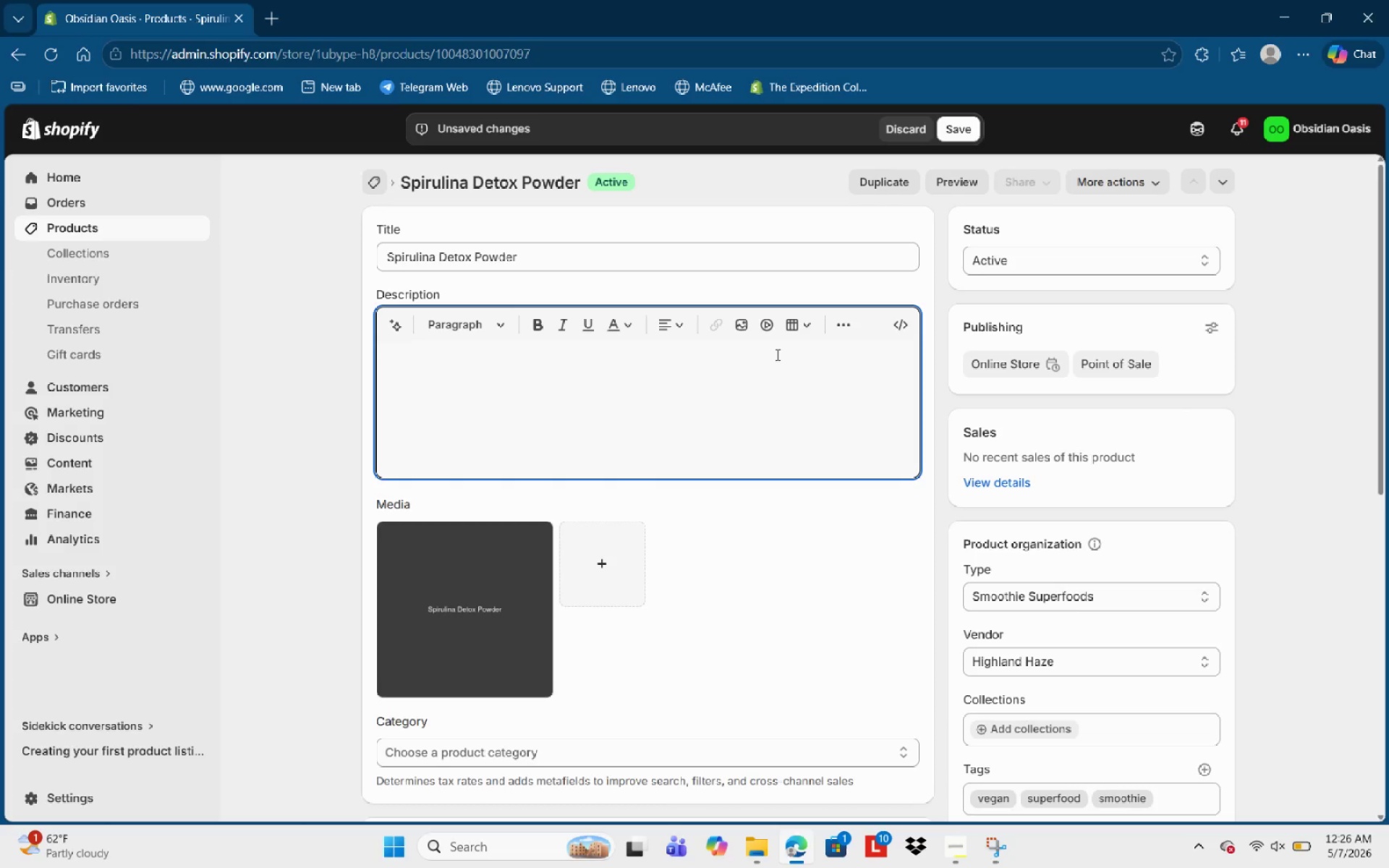 
wait(8.86)
 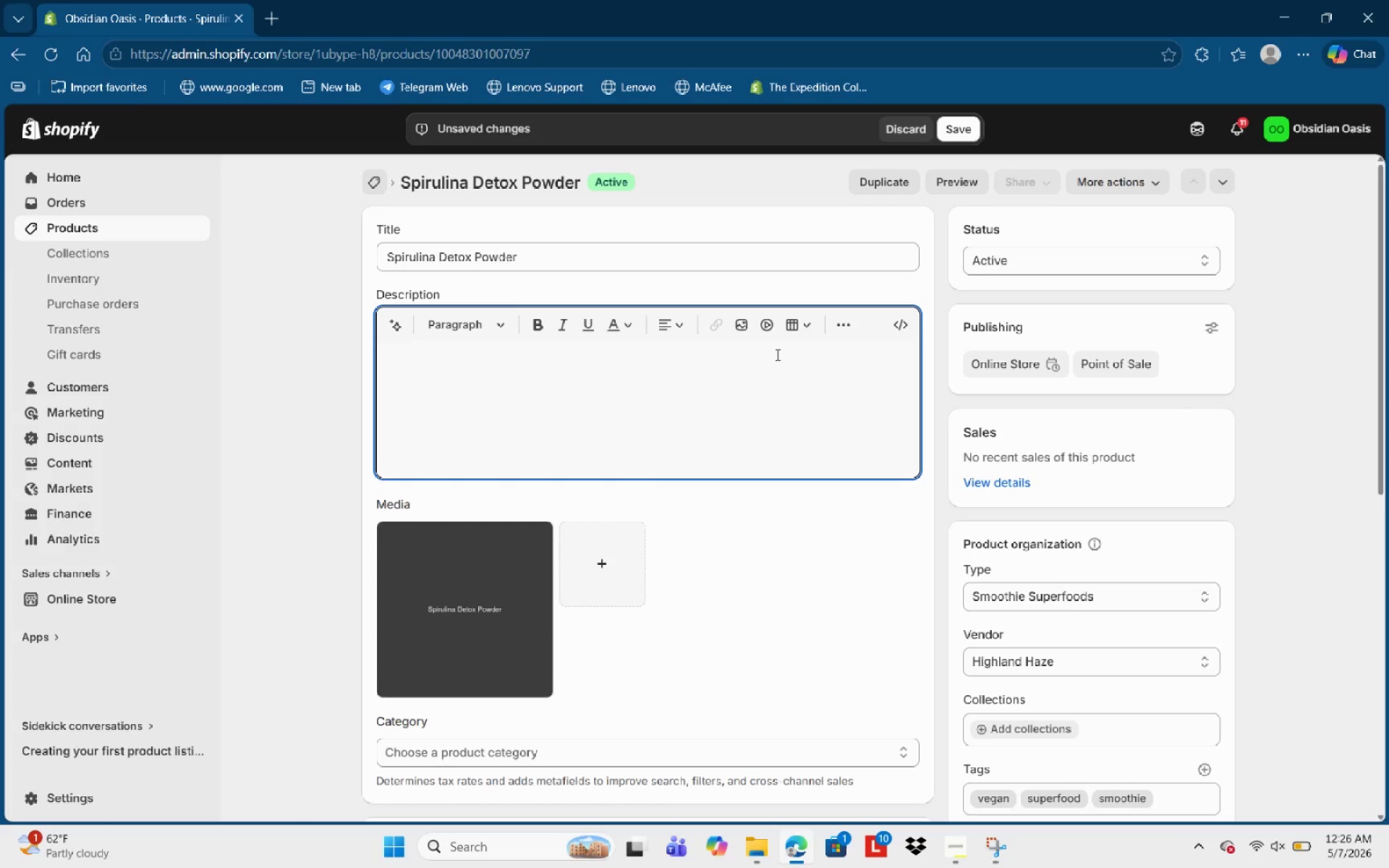 
hold_key(key=ControlLeft, duration=0.34)
 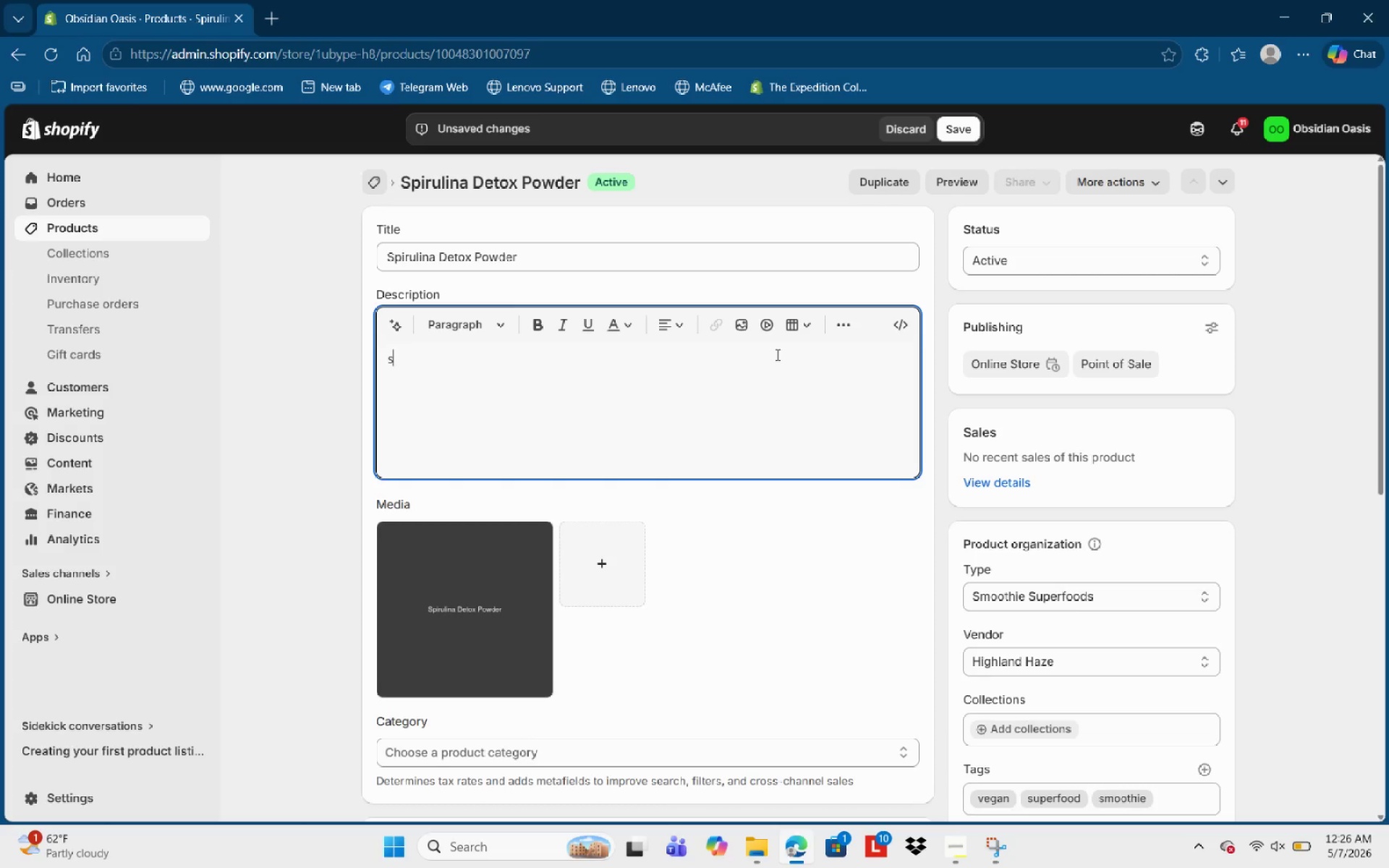 
type(sw)
key(Backspace)
key(Backspace)
key(Backspace)
 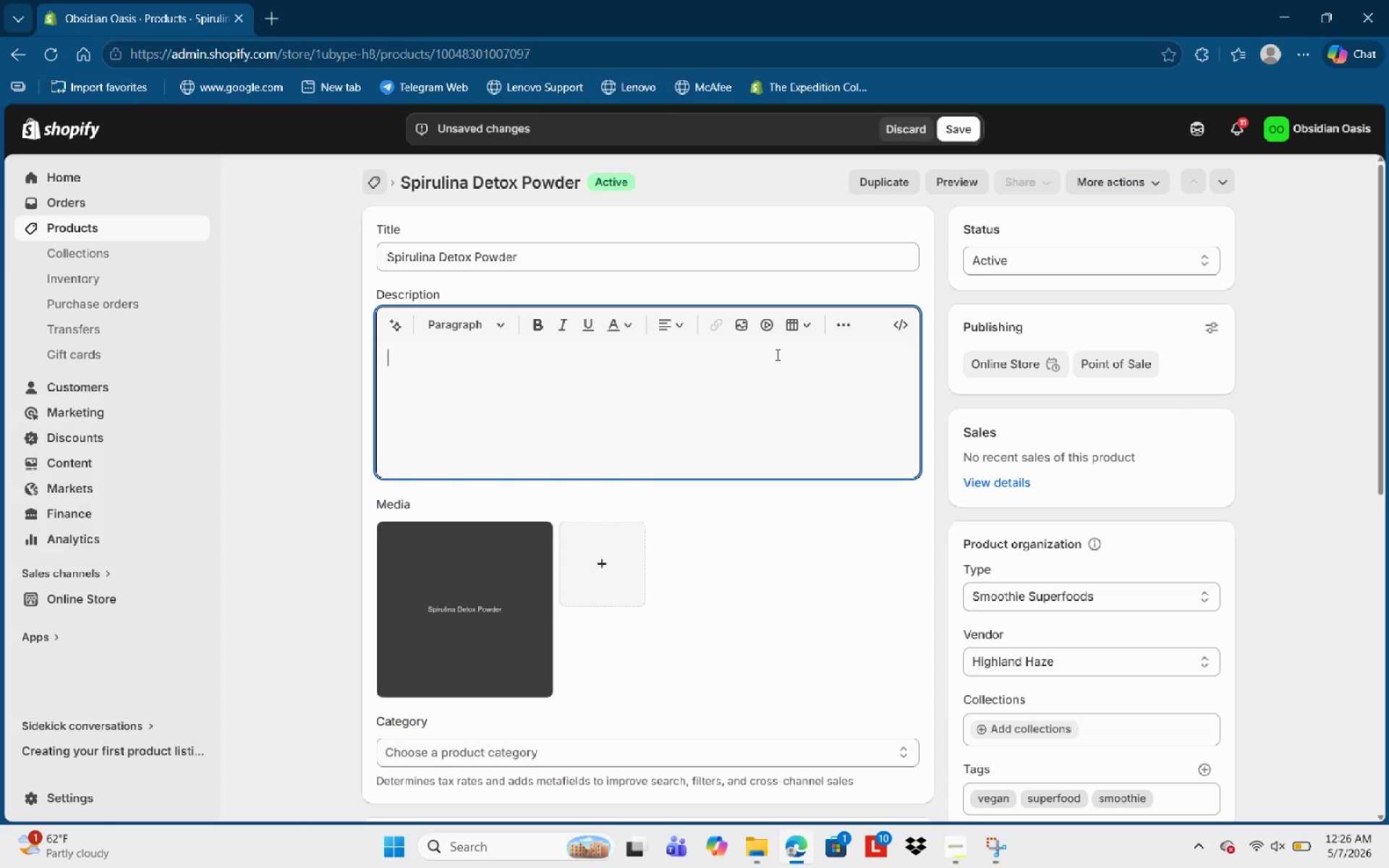 
key(Control+B)
 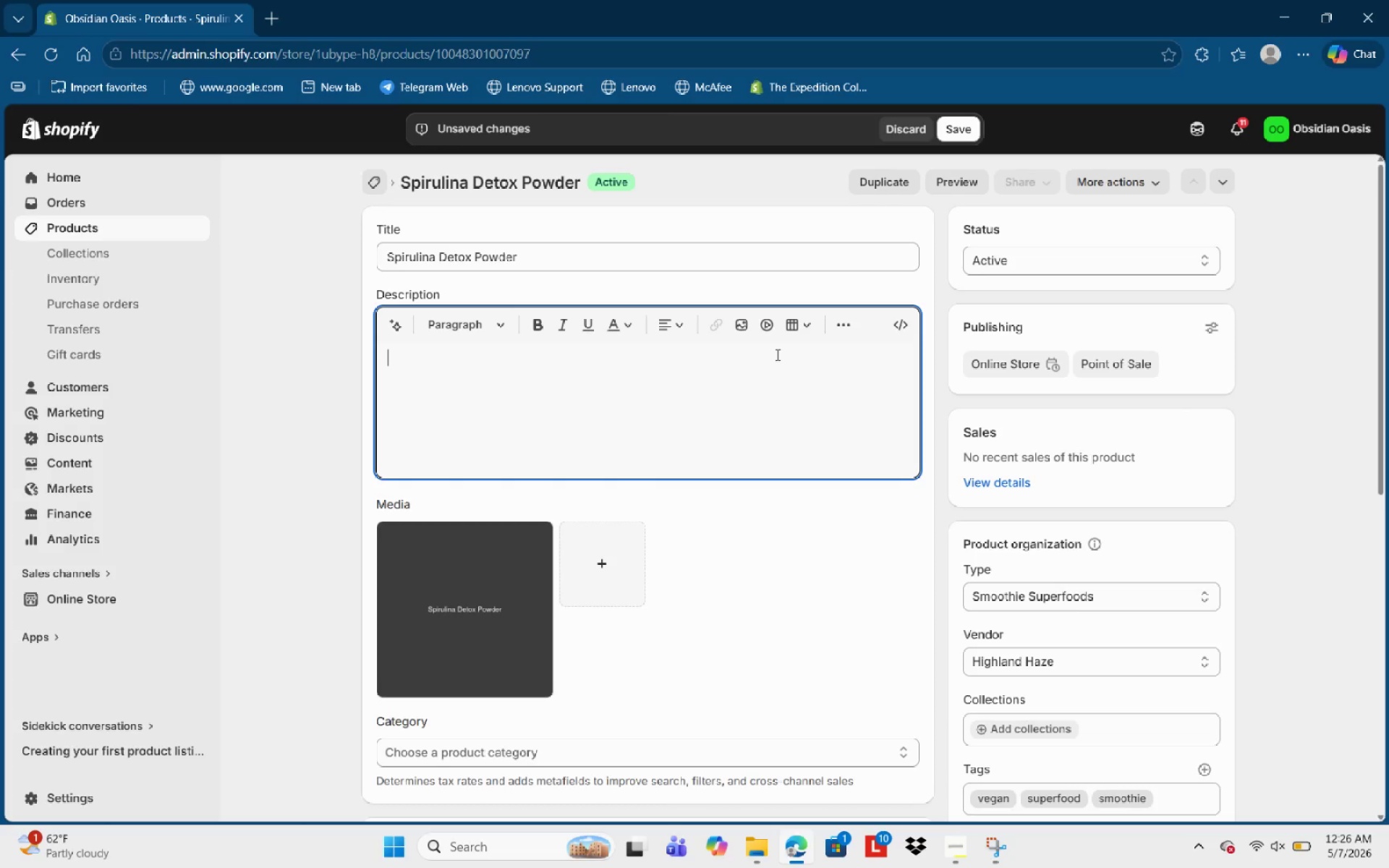 
type(Warmth, we)
key(Backspace)
key(Backspace)
type(wellned )
key(Backspace)
type(s )
key(Backspace)
key(Backspace)
key(Backspace)
type(s a)
key(Backspace)
key(Backspace)
type(s )
key(Backspace)
type(, asnd )
 